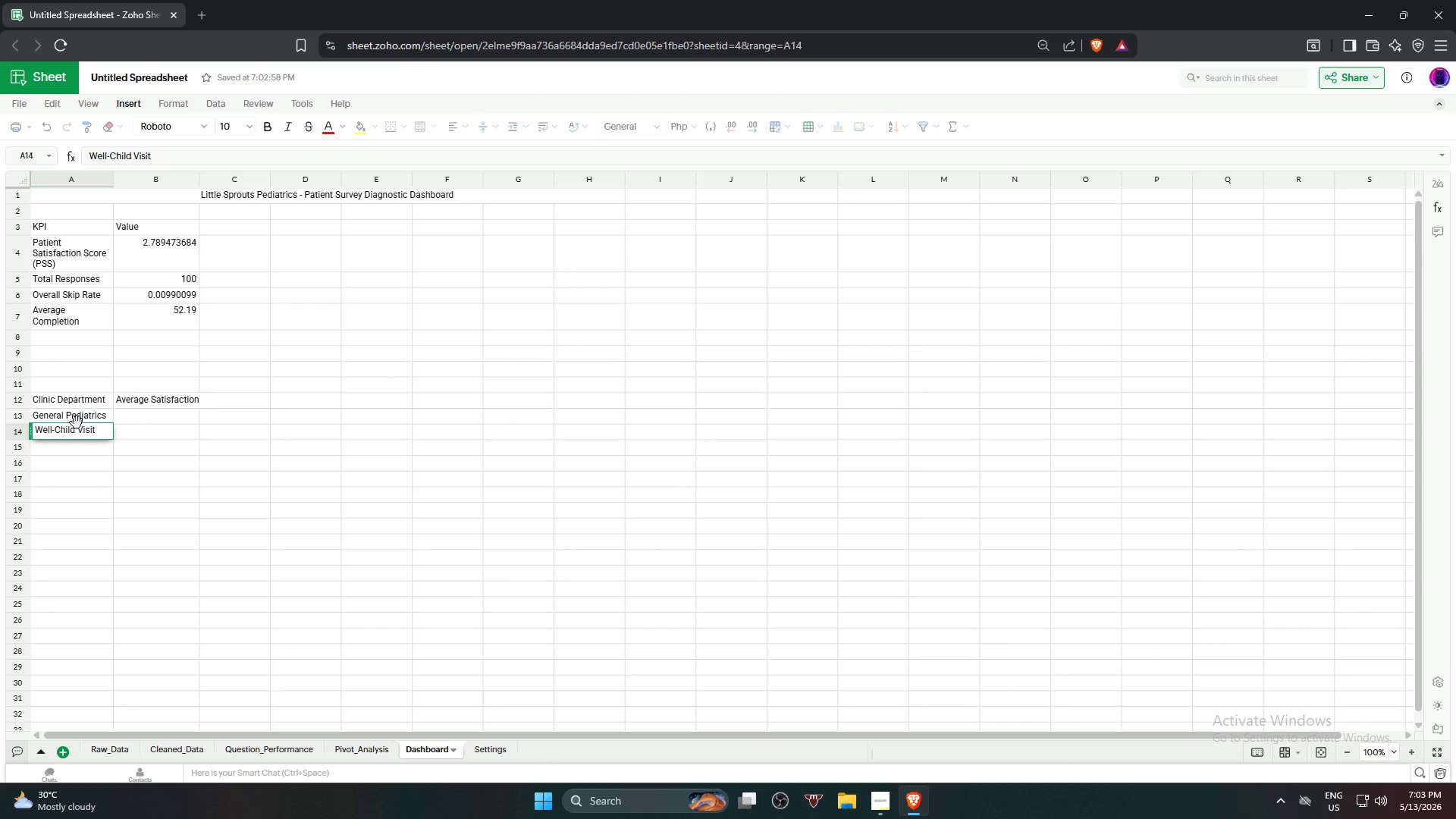 
key(Enter)
 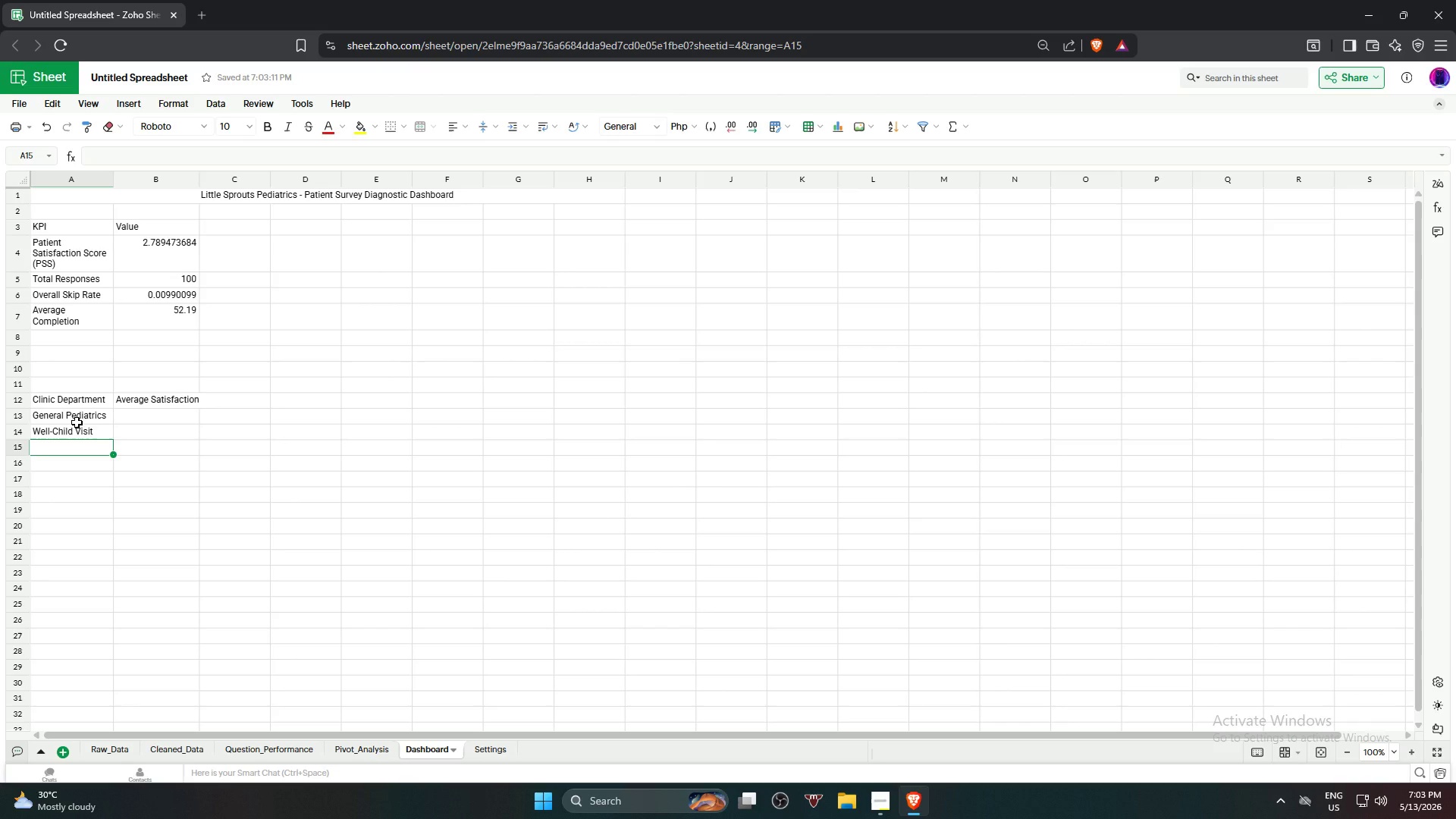 
type(Urgent Care)
 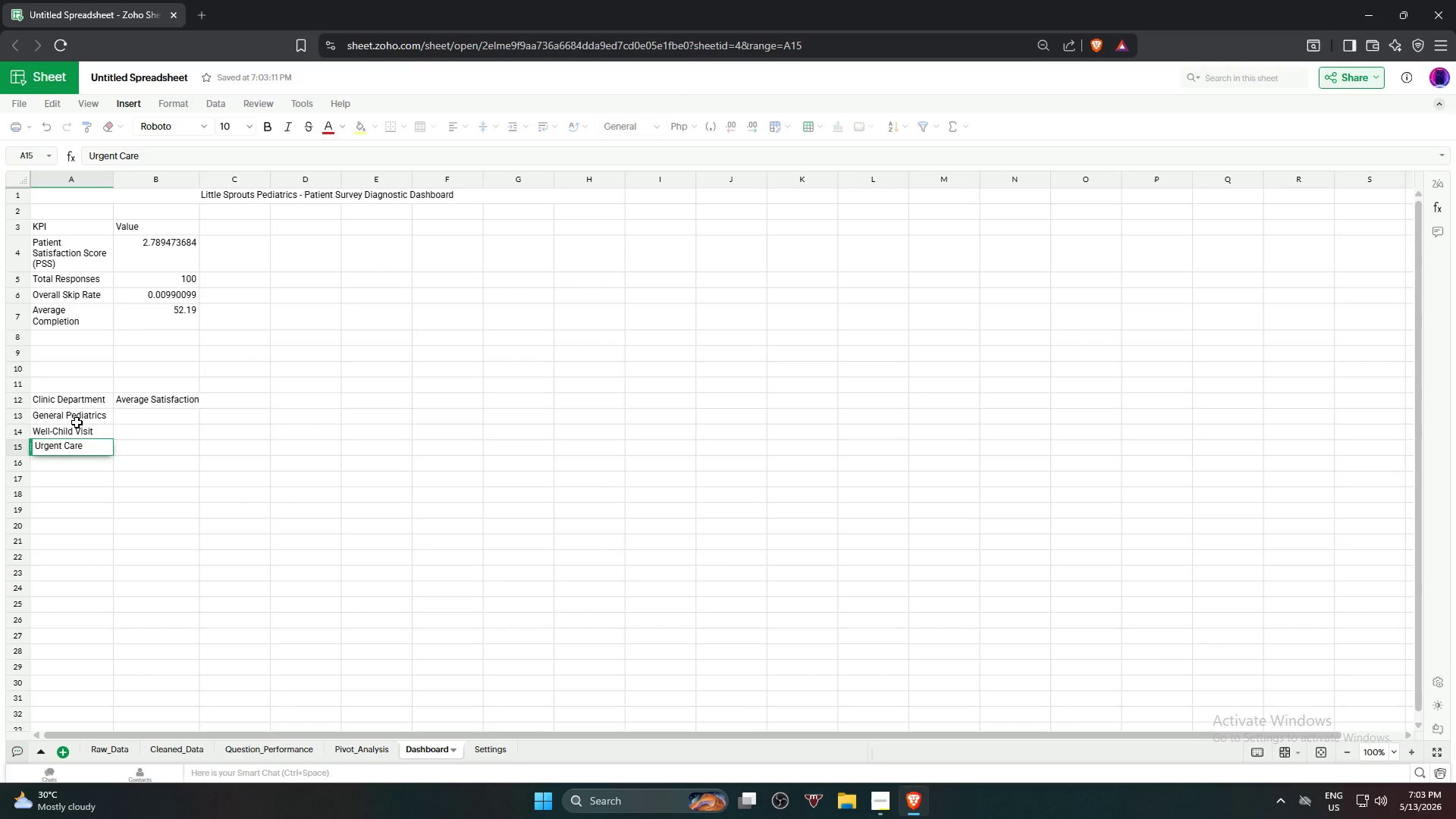 
key(Enter)
 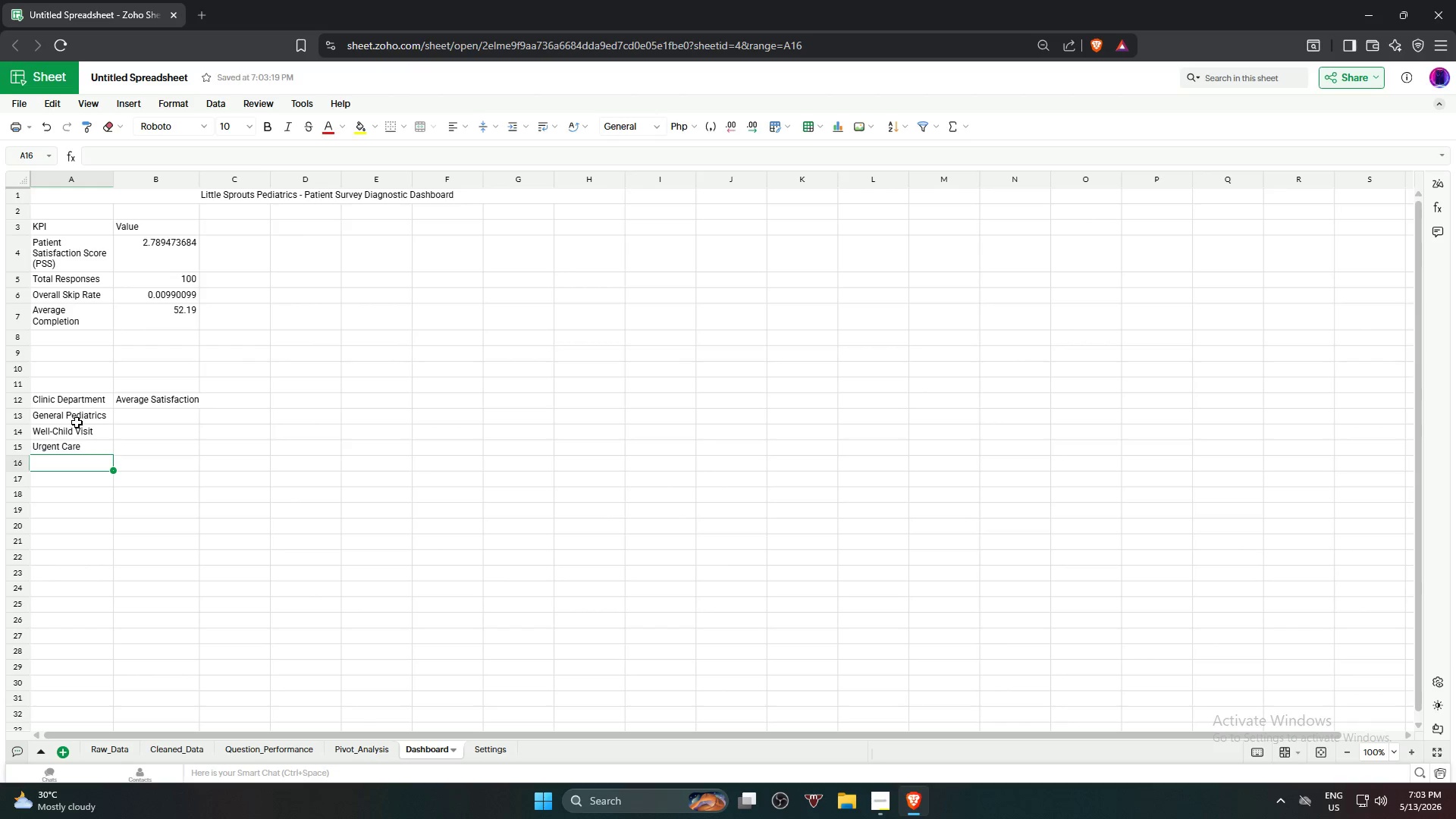 
type(Immunizations)
 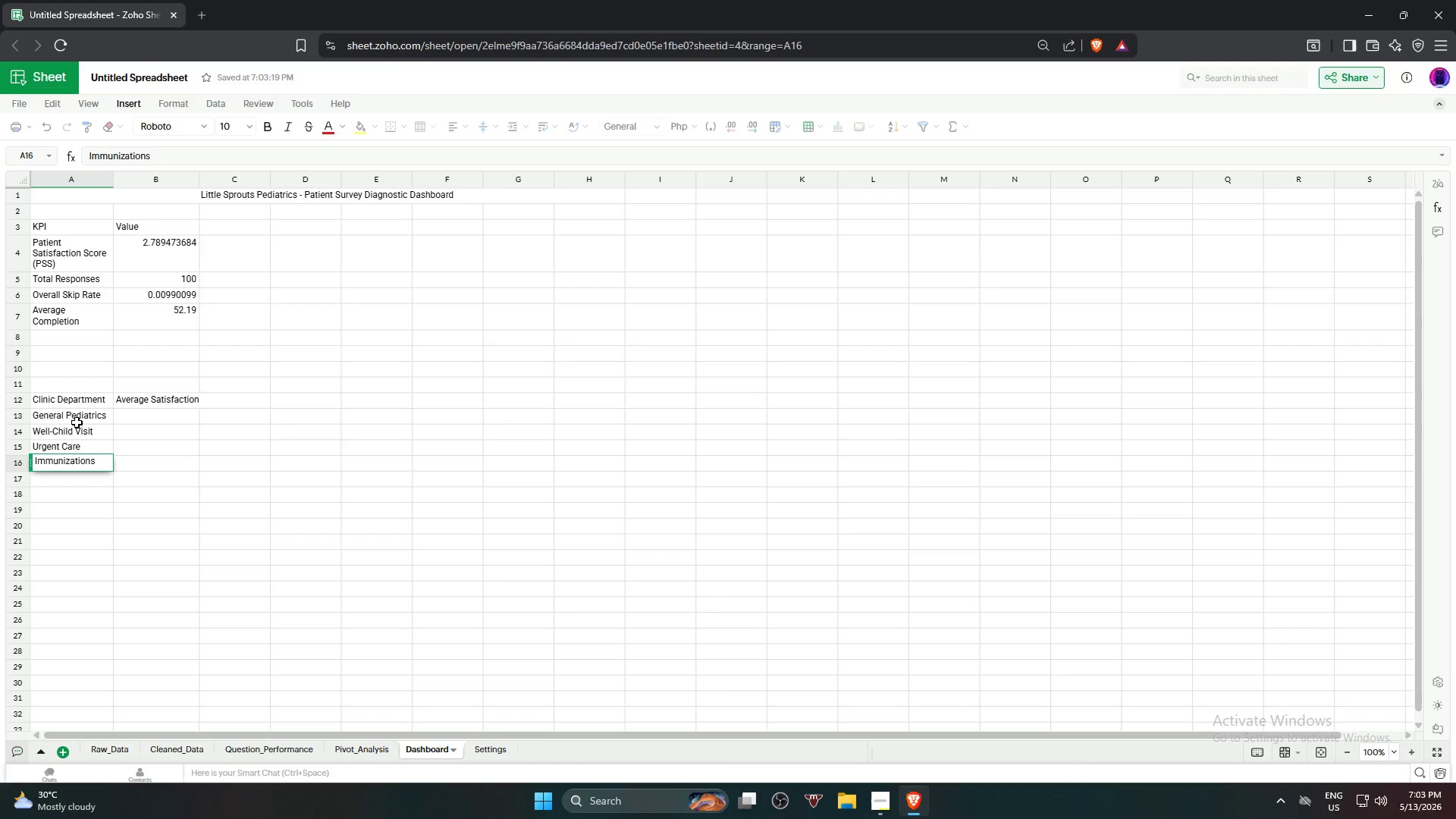 
wait(10.02)
 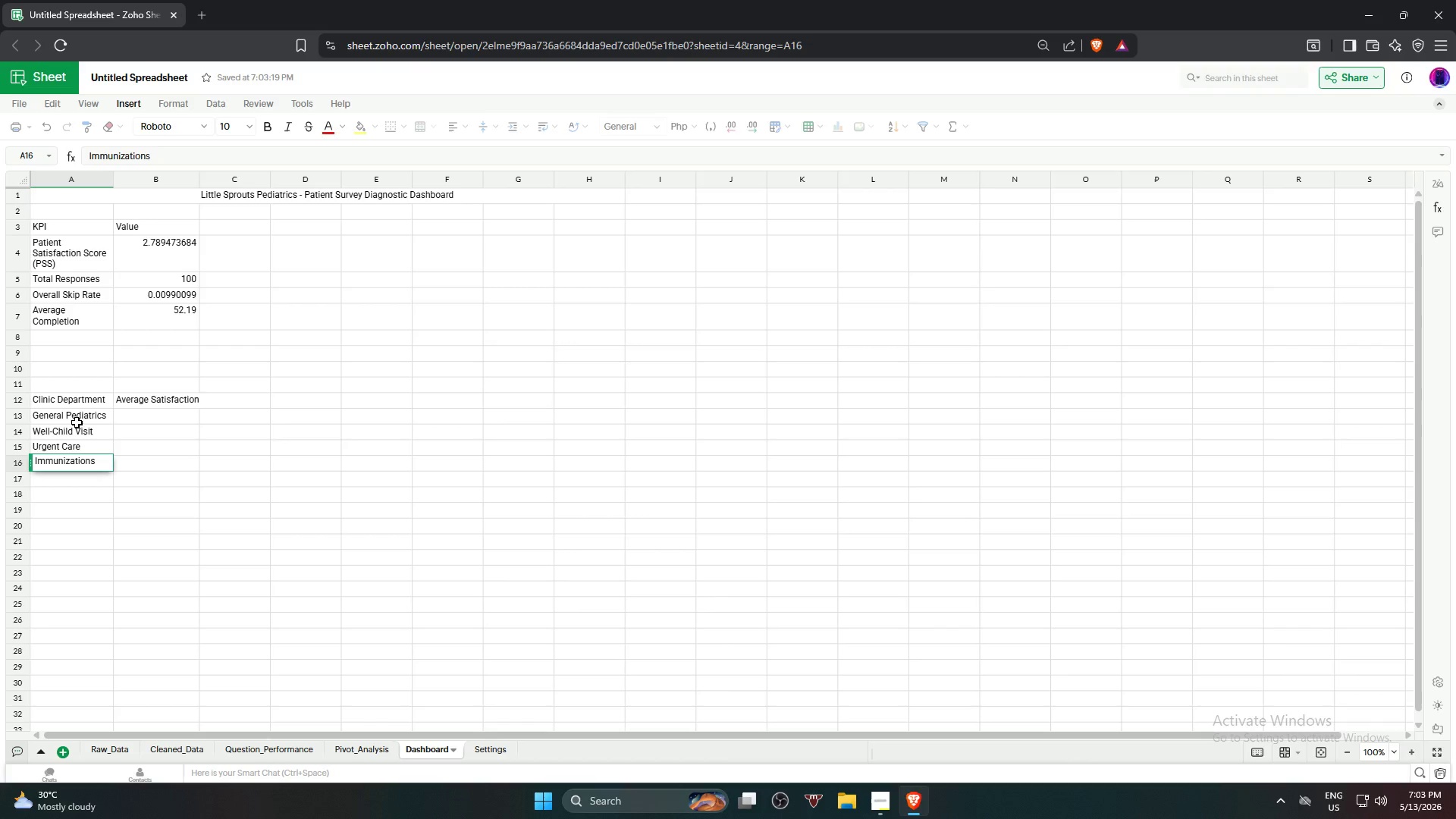 
key(Enter)
 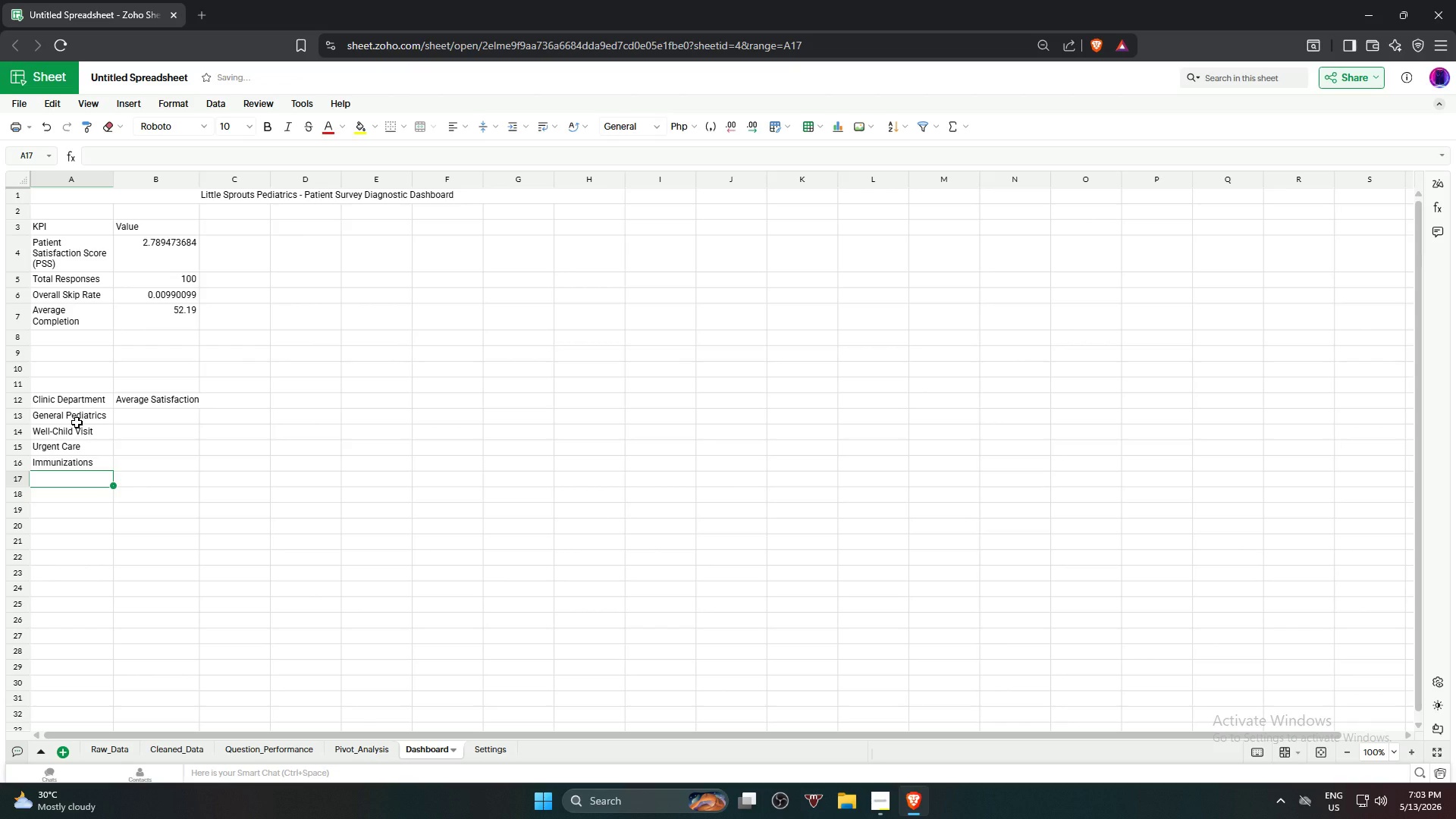 
type(Behavaioral)
 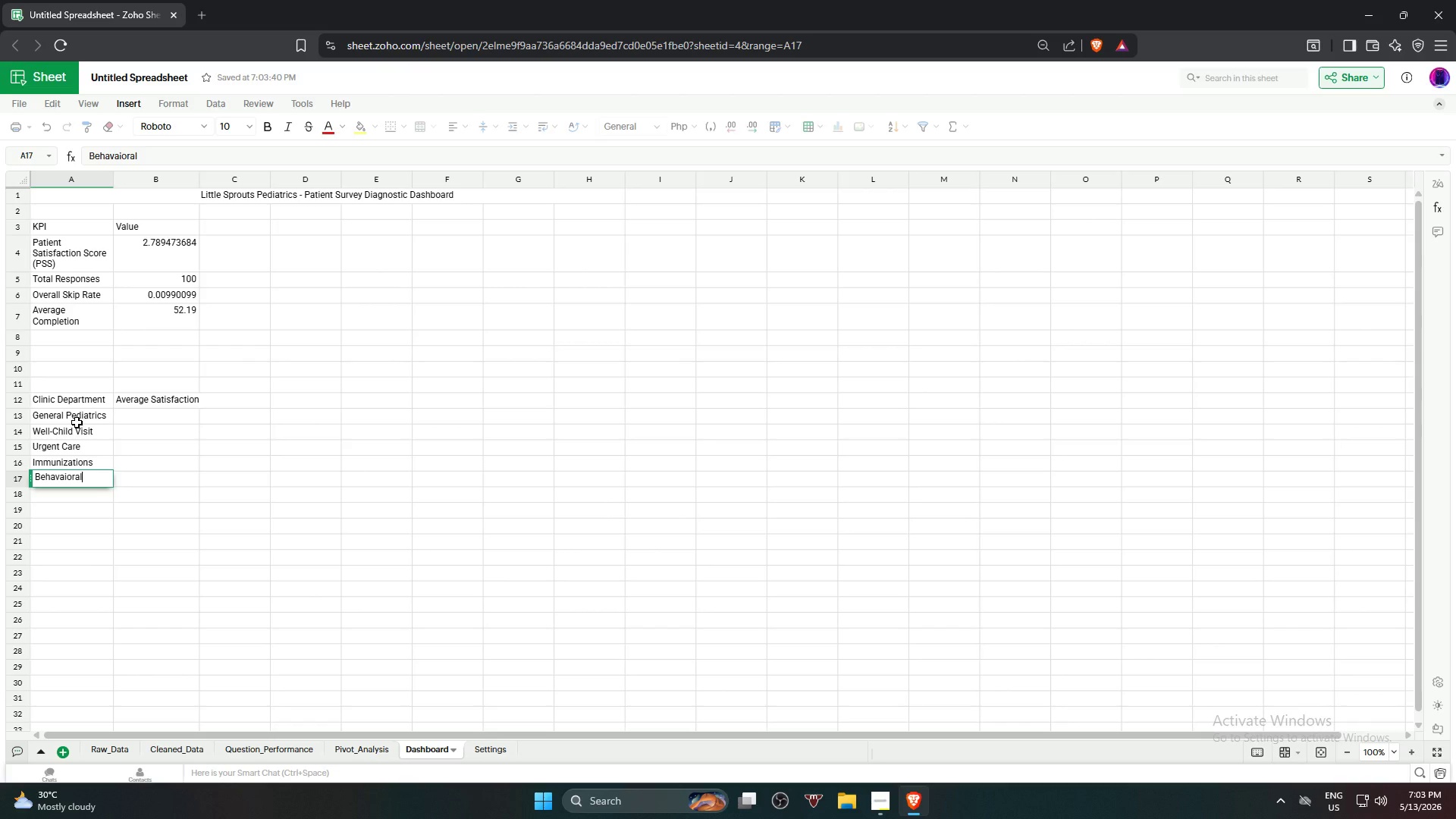 
wait(6.12)
 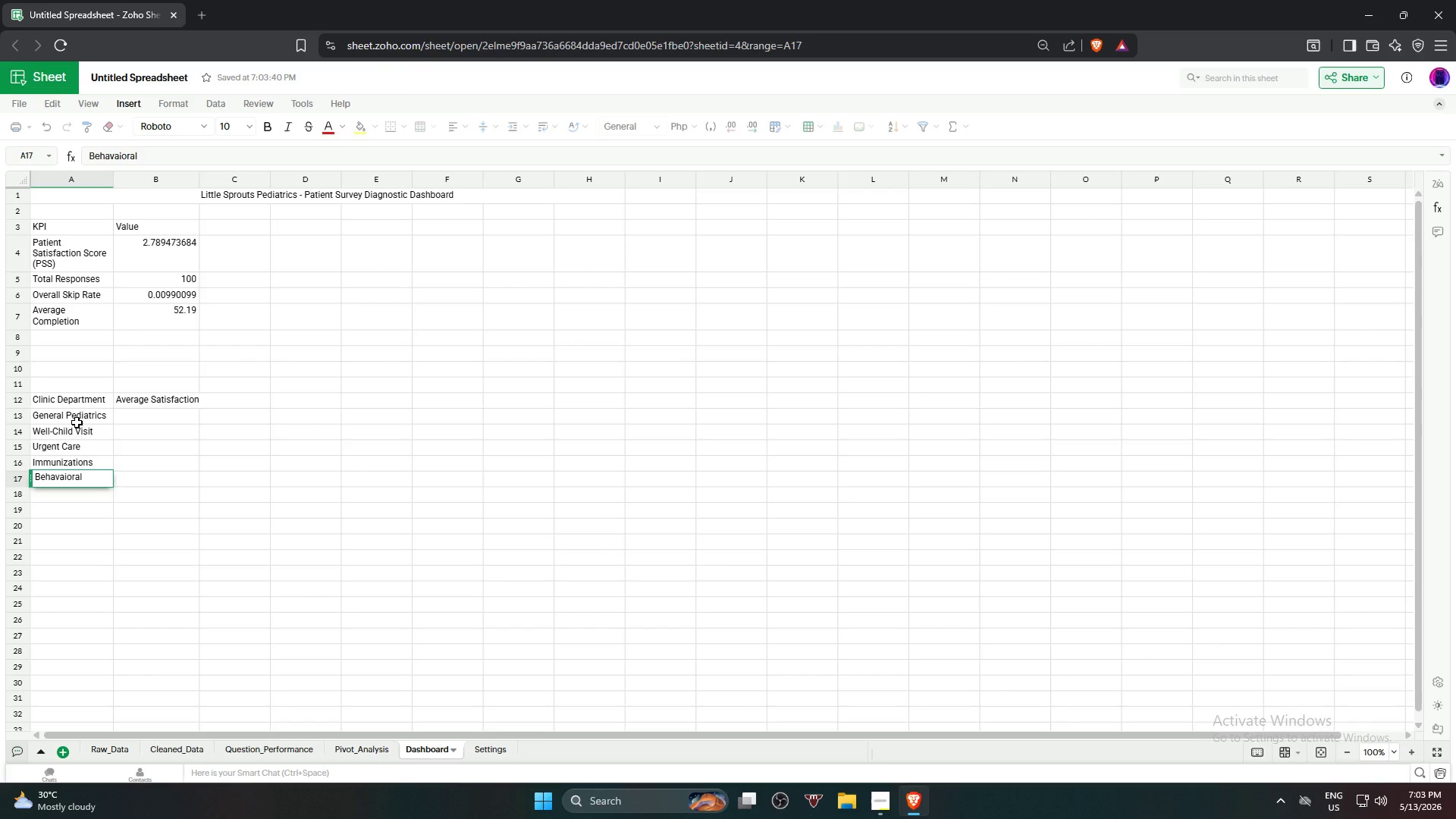 
key(Backspace)
 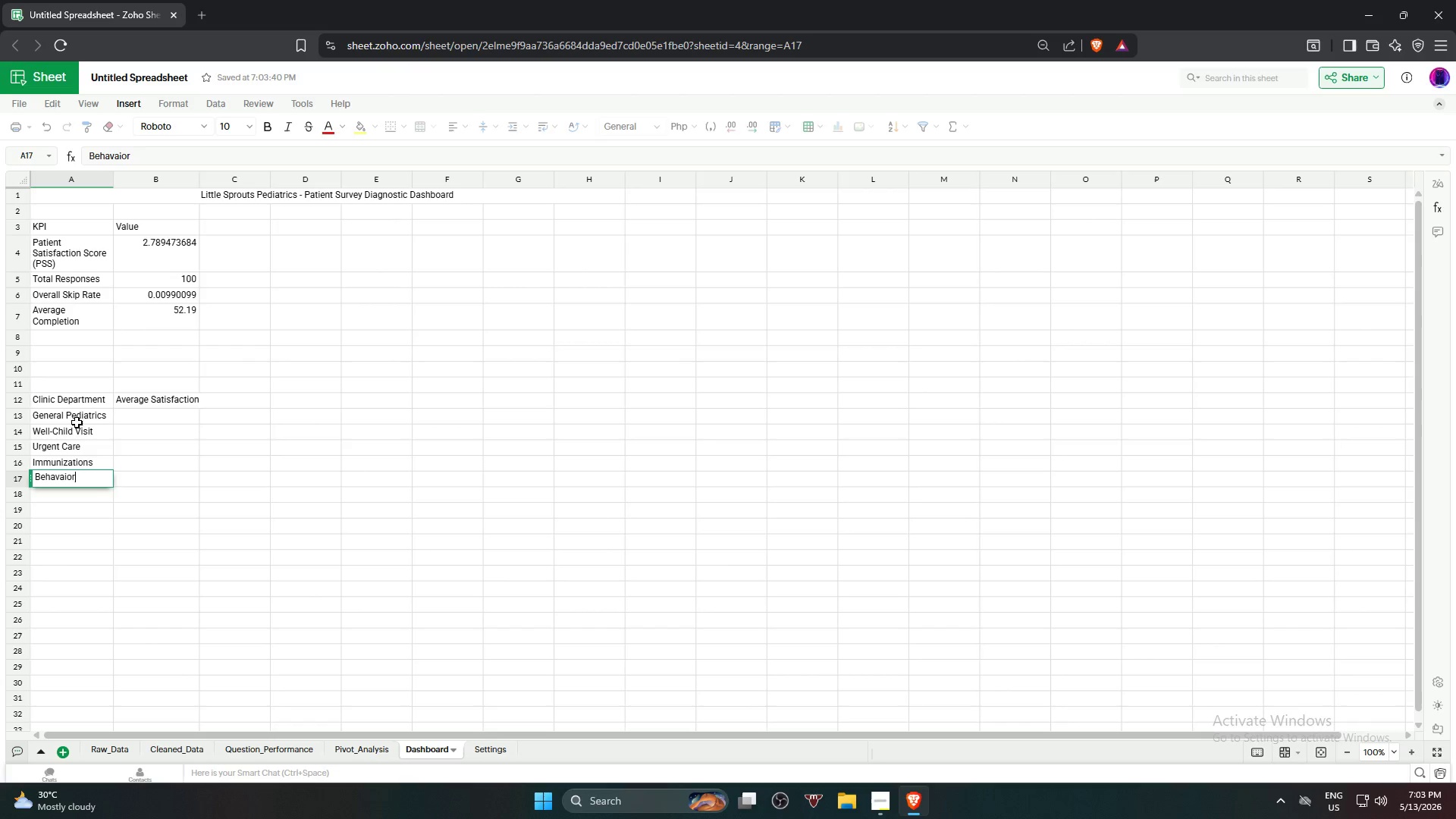 
key(Backspace)
 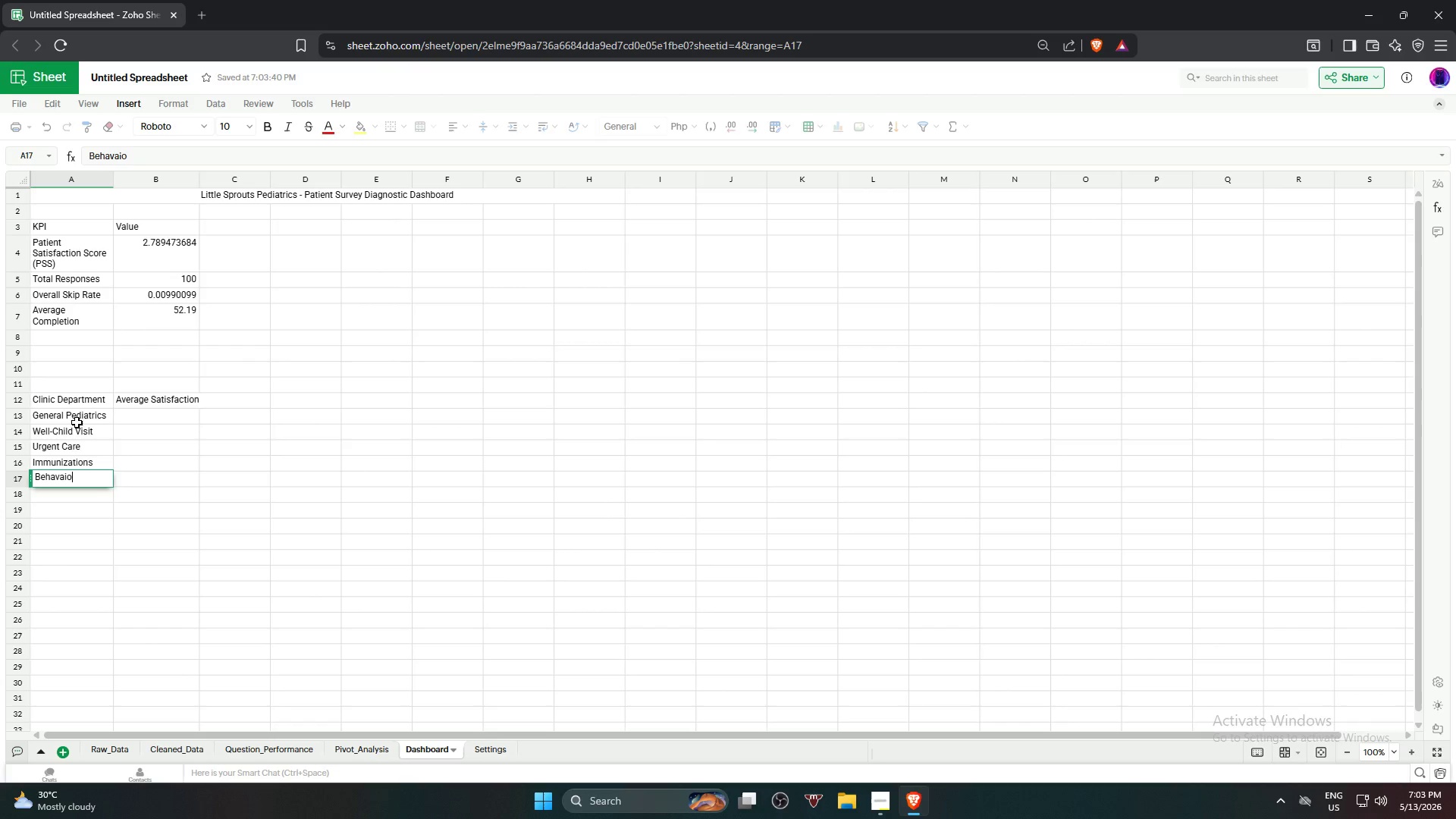 
key(Backspace)
 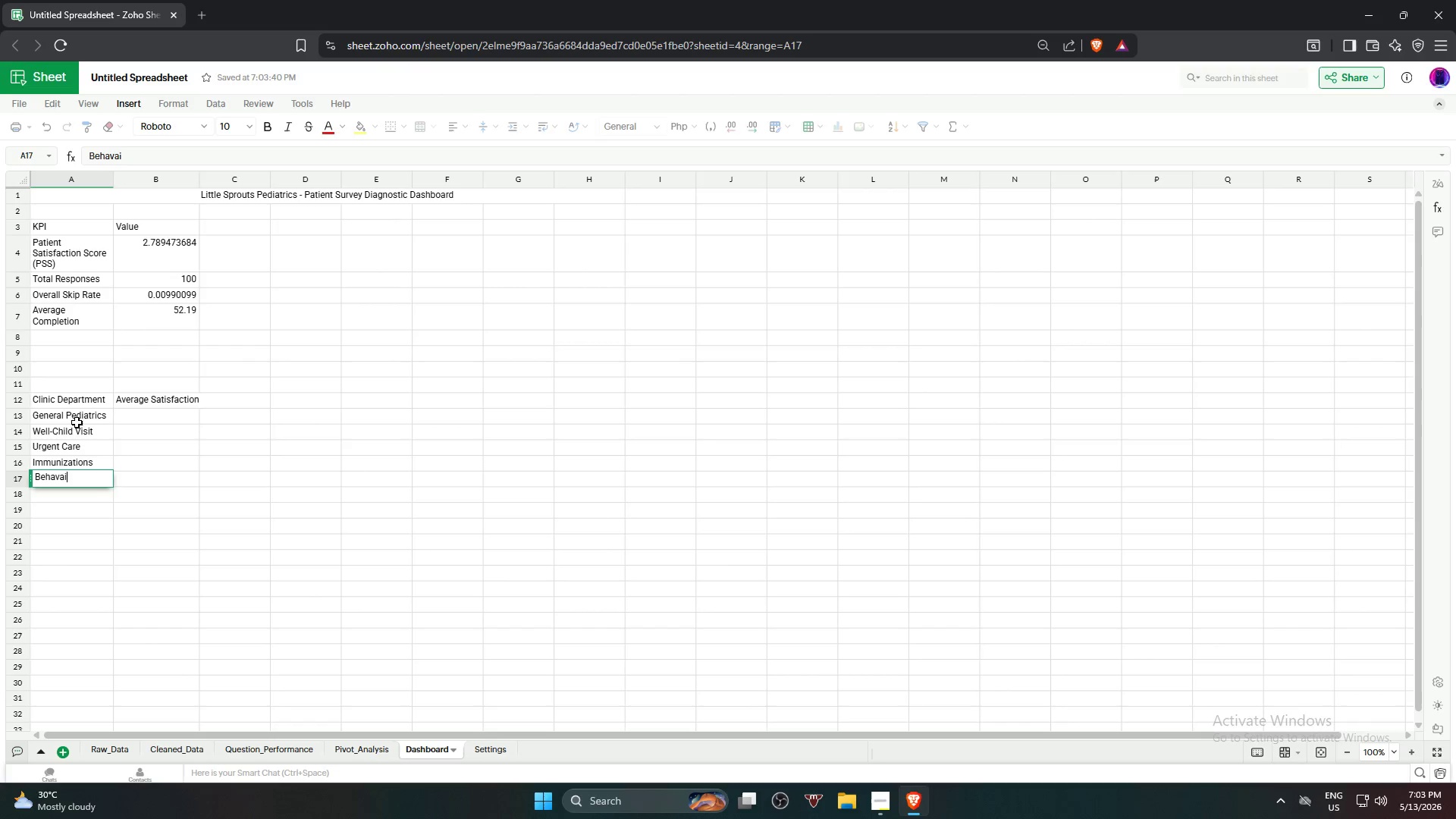 
key(Backspace)
 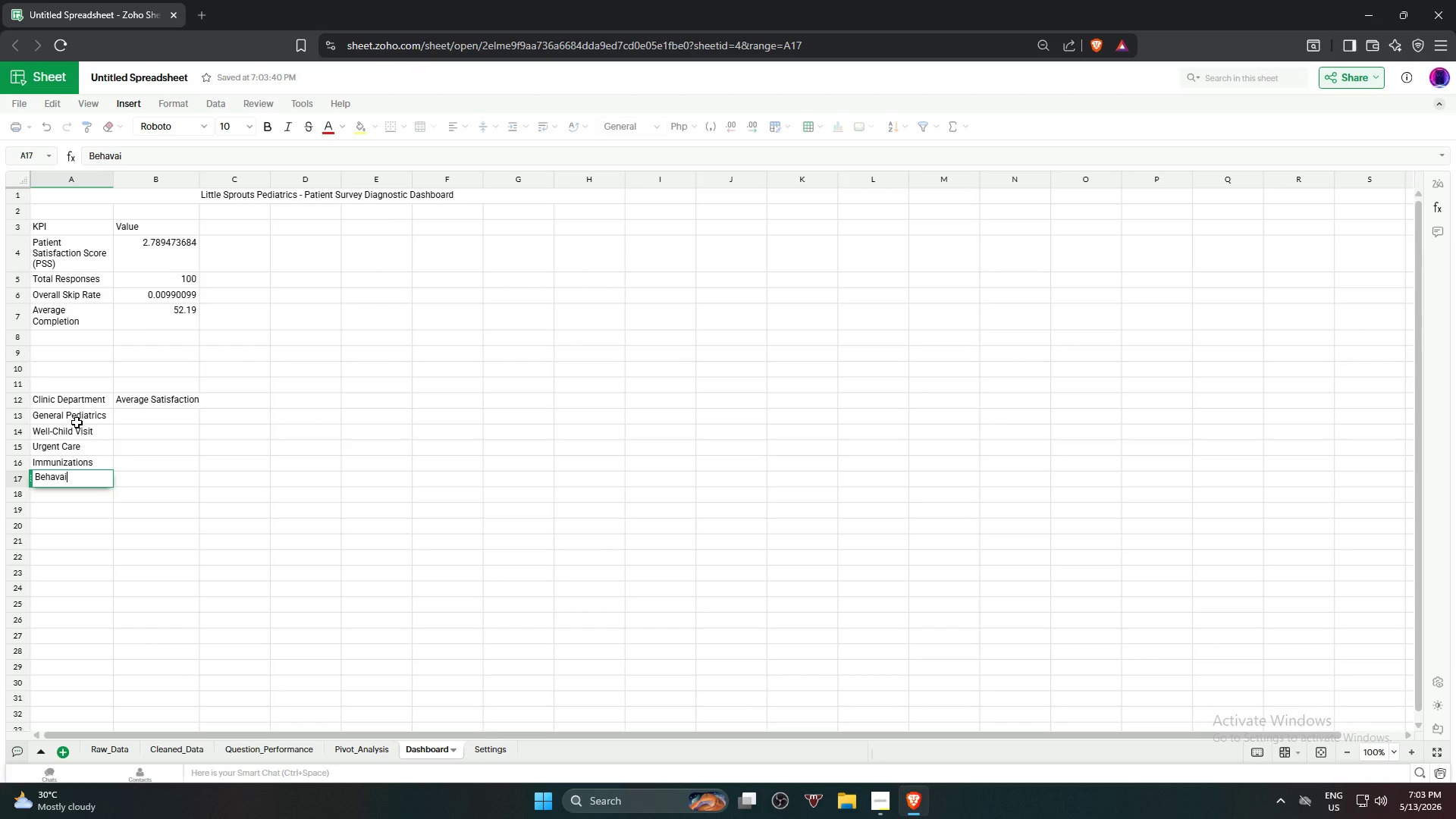 
key(Backspace)
key(Backspace)
type(io)
 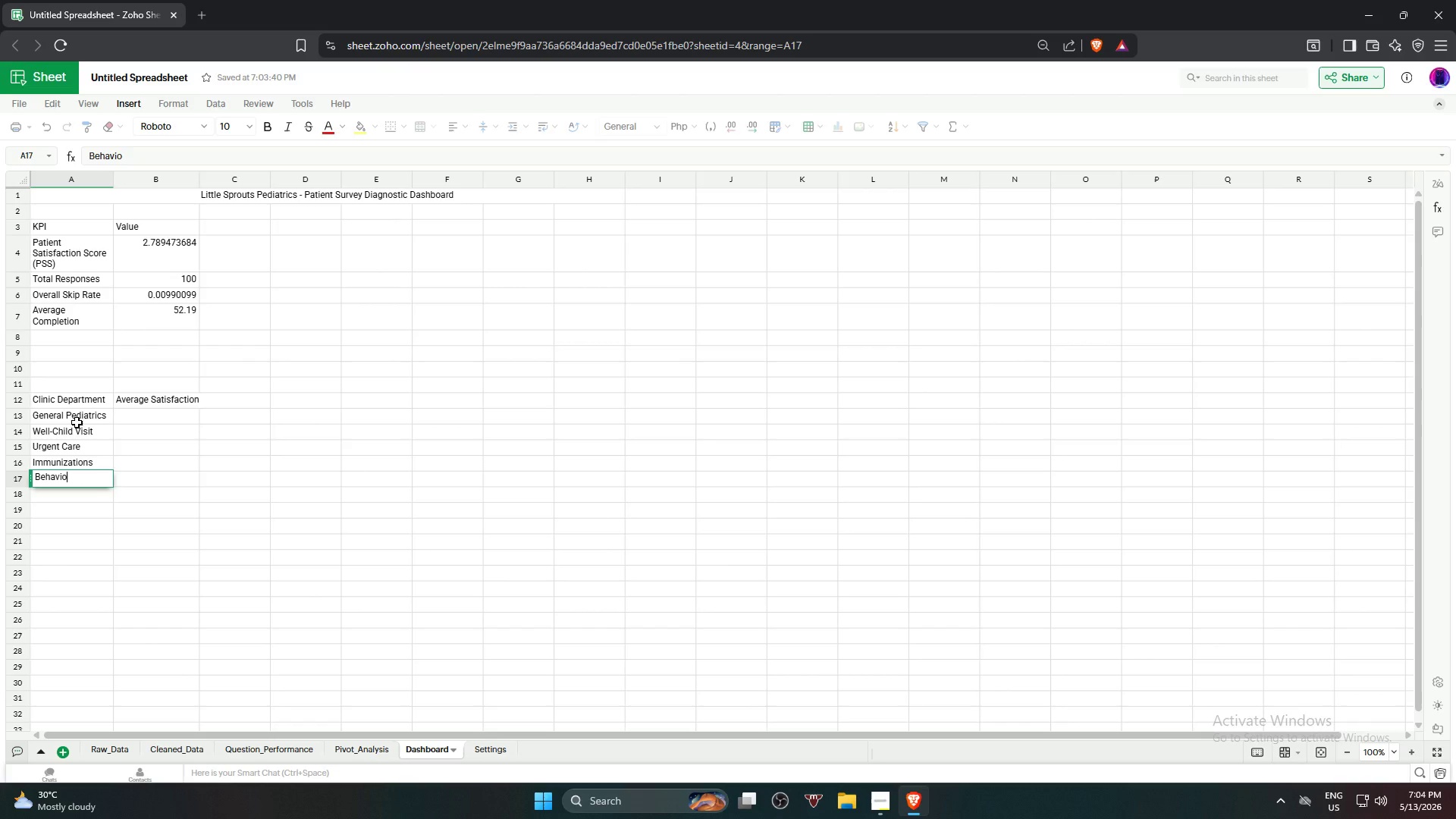 
wait(5.97)
 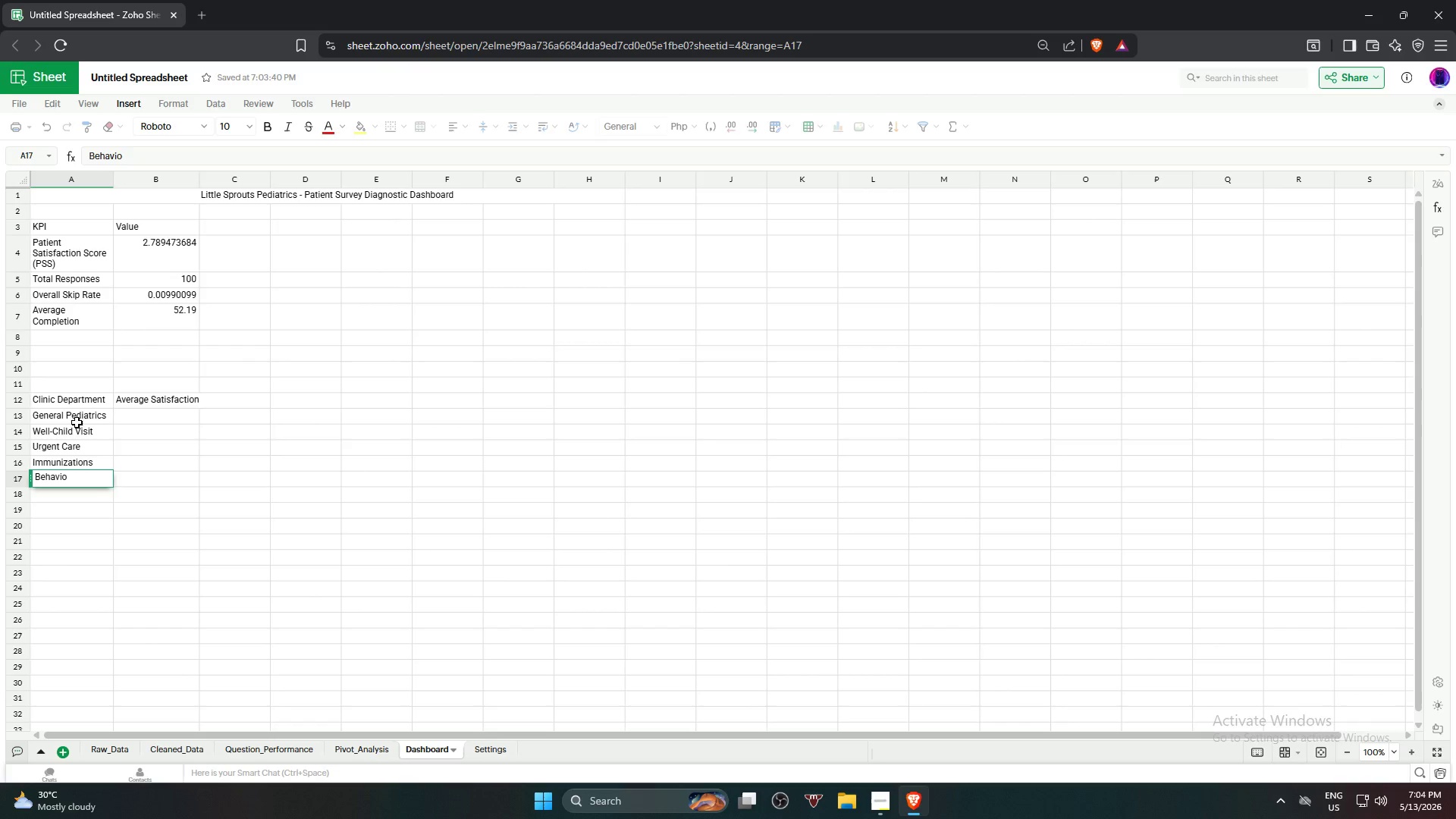 
type(ral Health)
 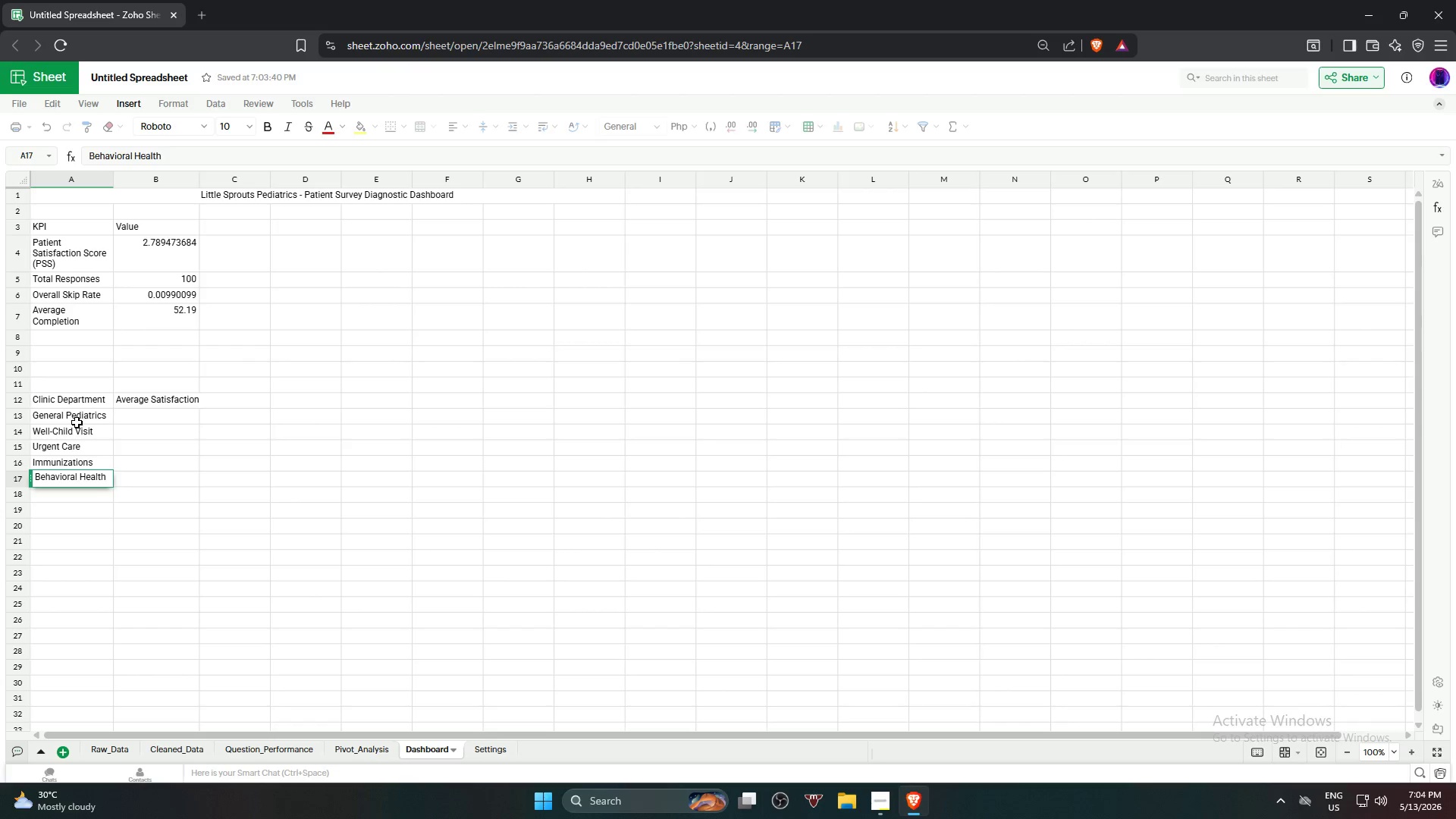 
wait(23.08)
 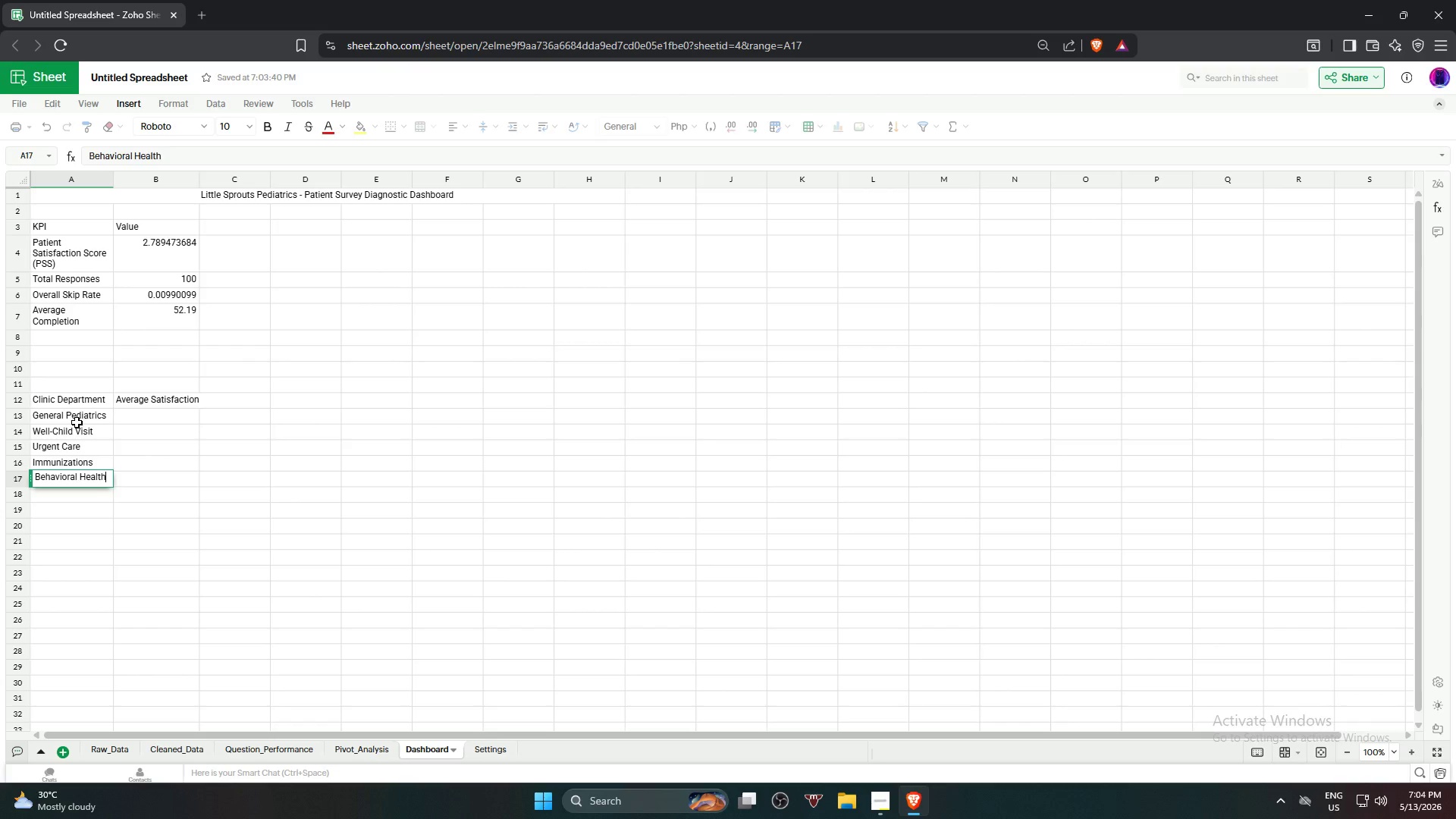 
key(Enter)
 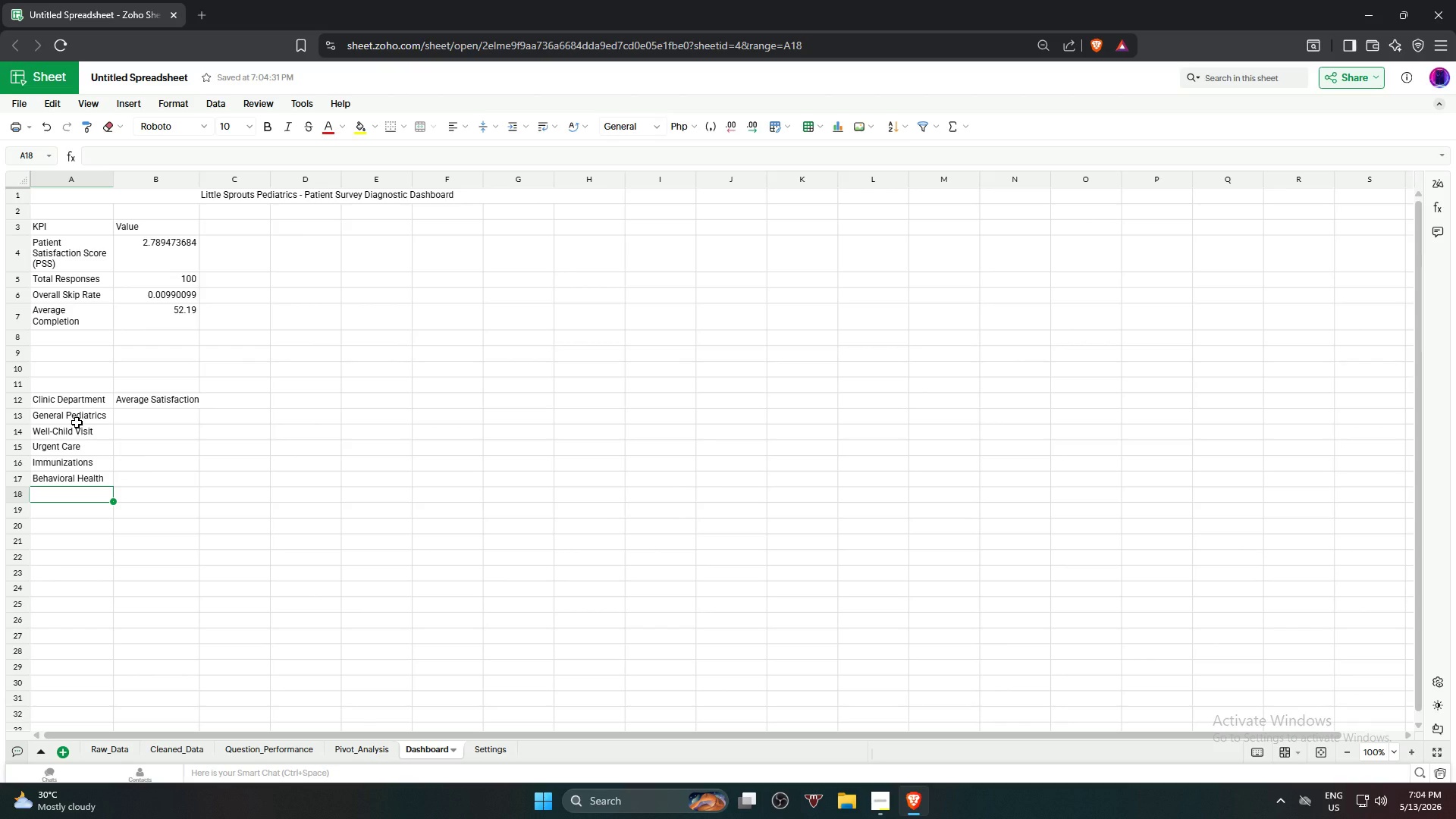 
wait(8.91)
 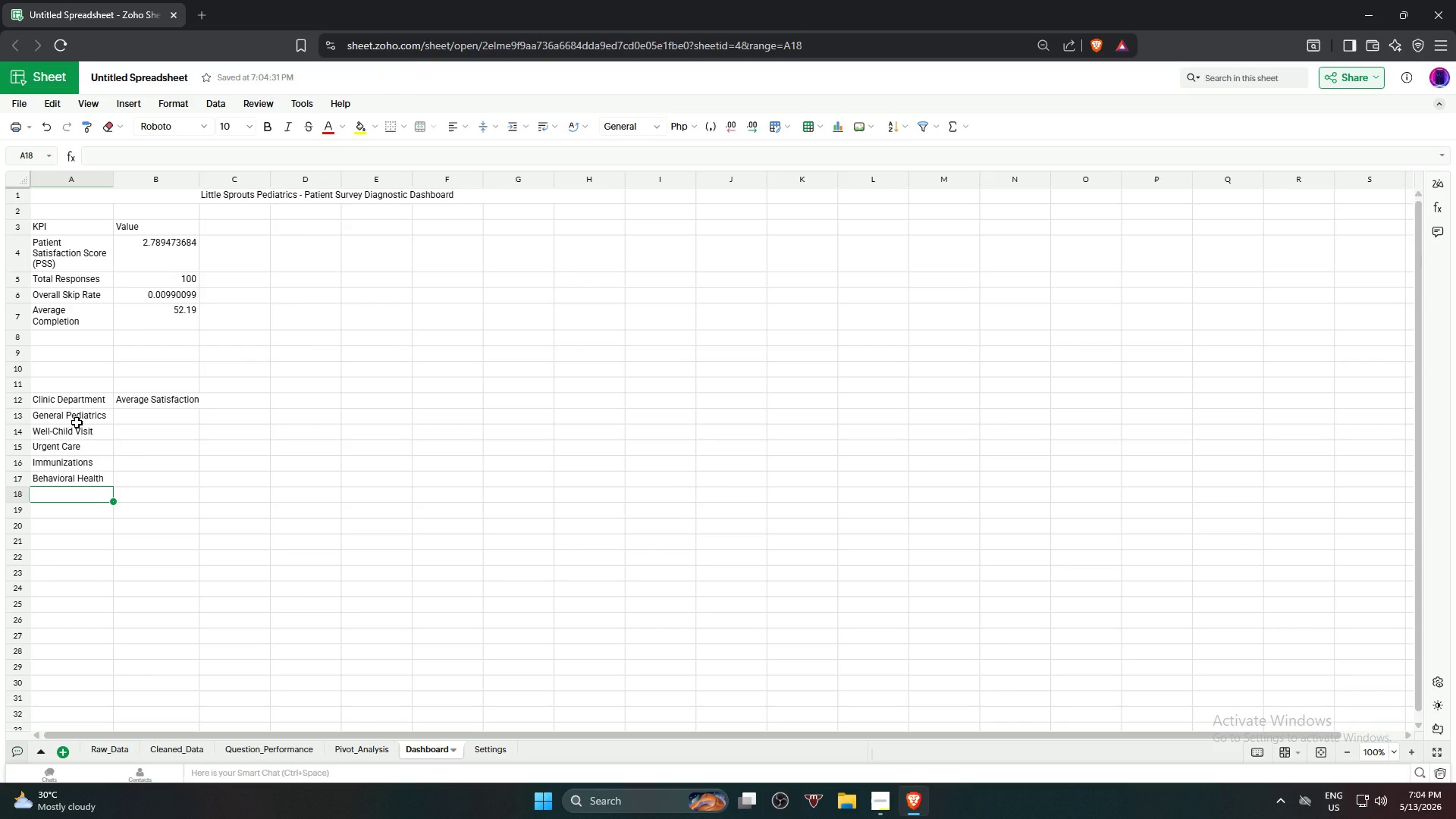 
type(Sports)
 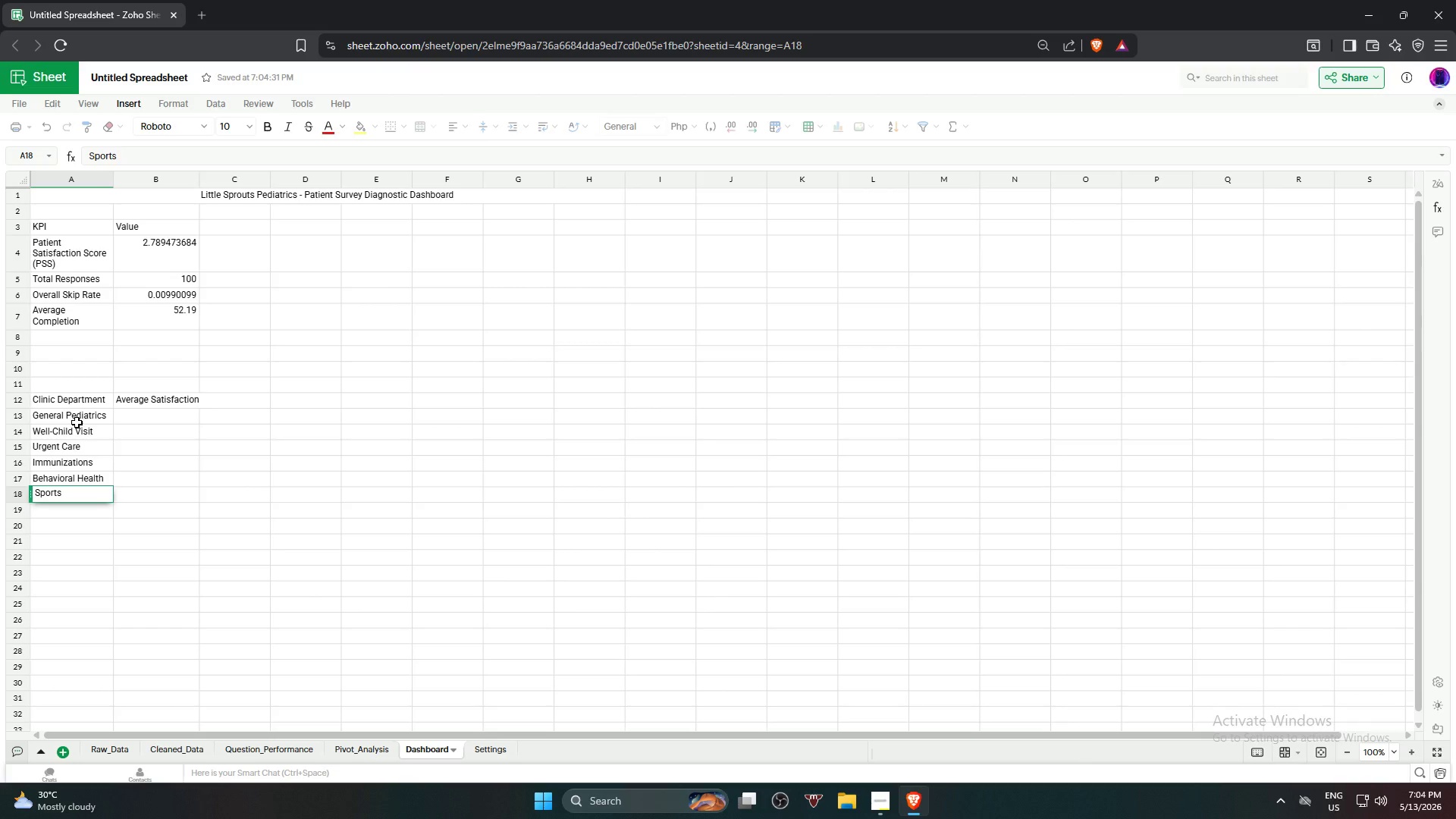 
wait(7.76)
 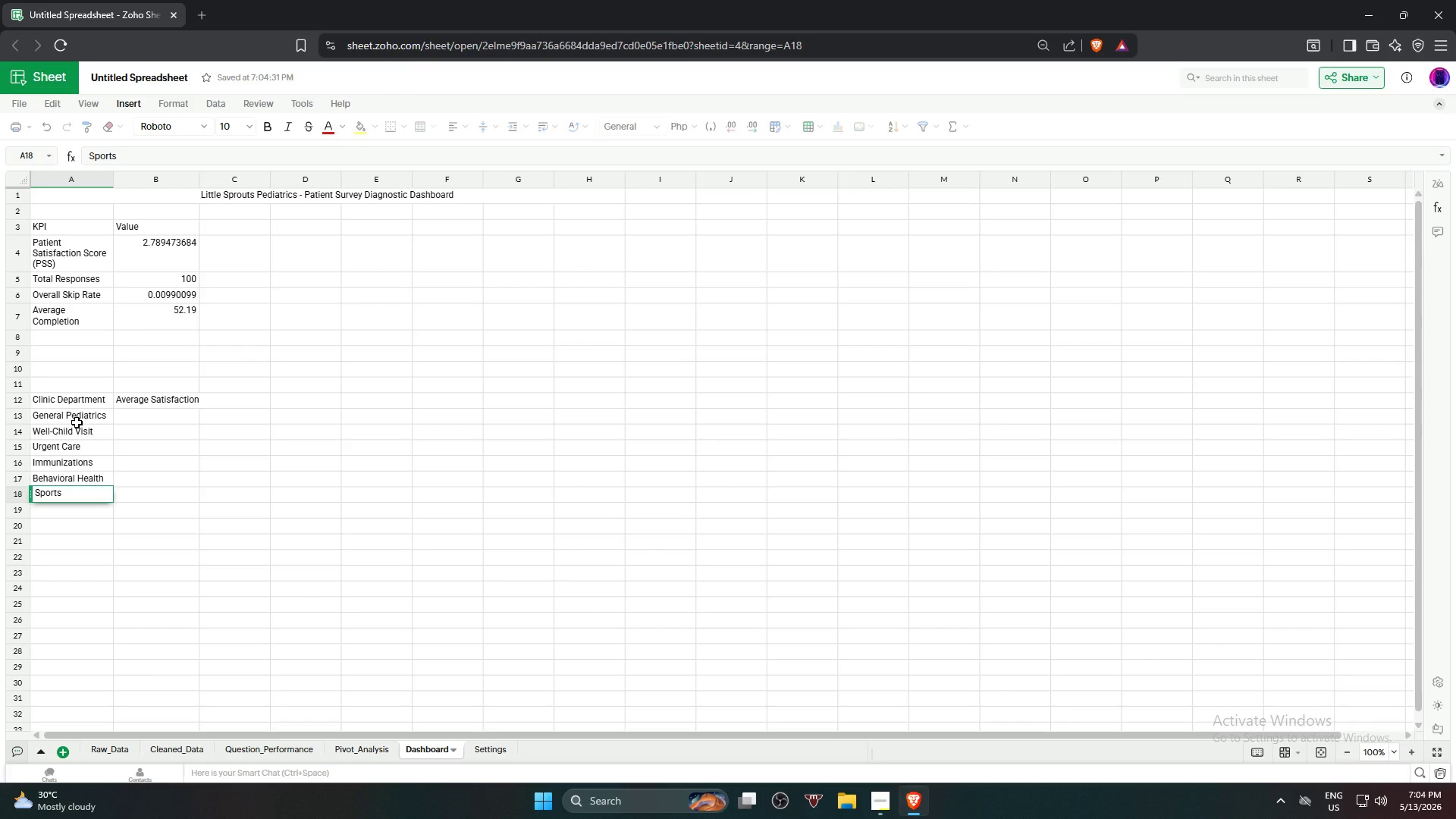 
type( Physicals)
 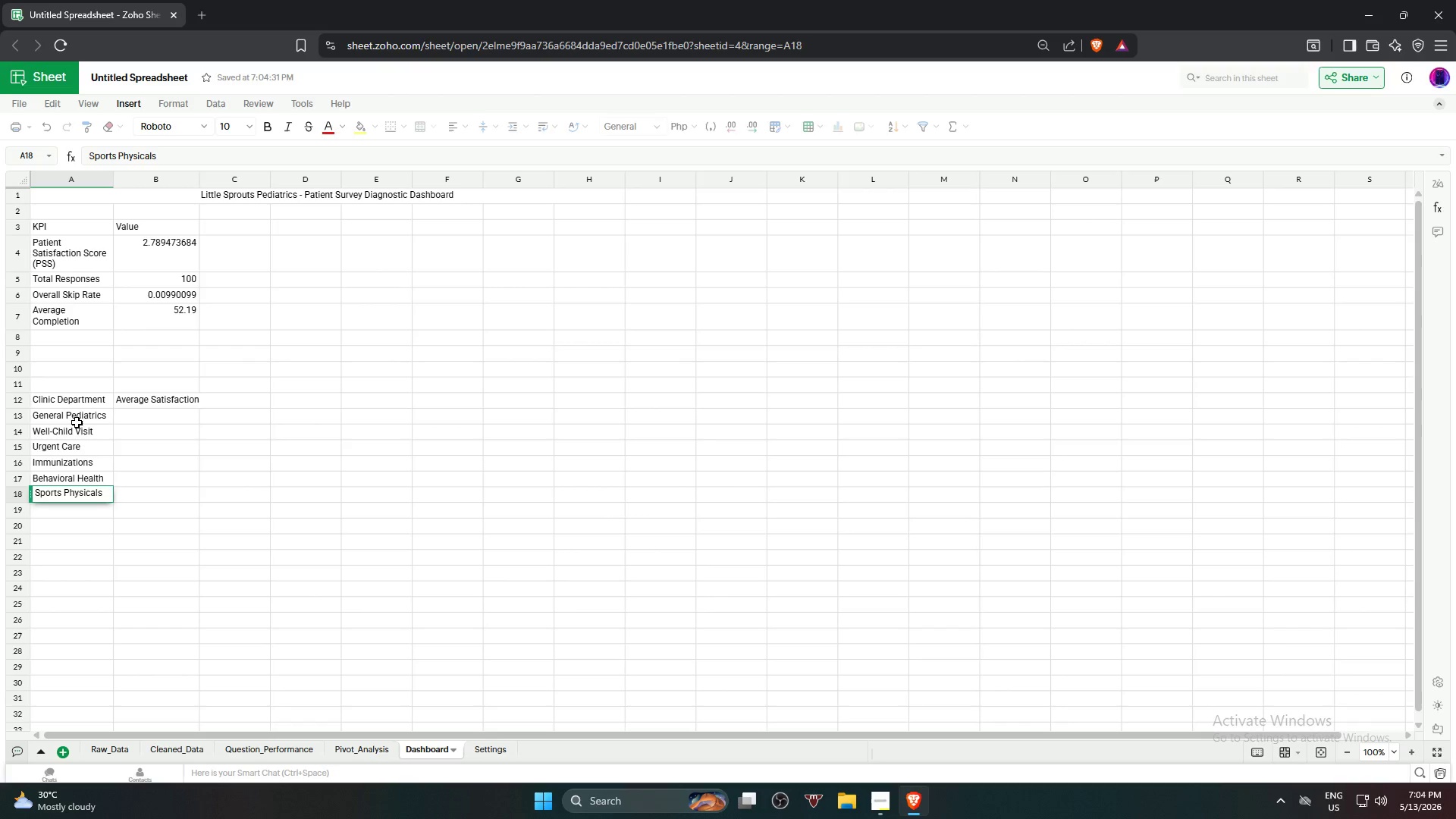 
wait(9.53)
 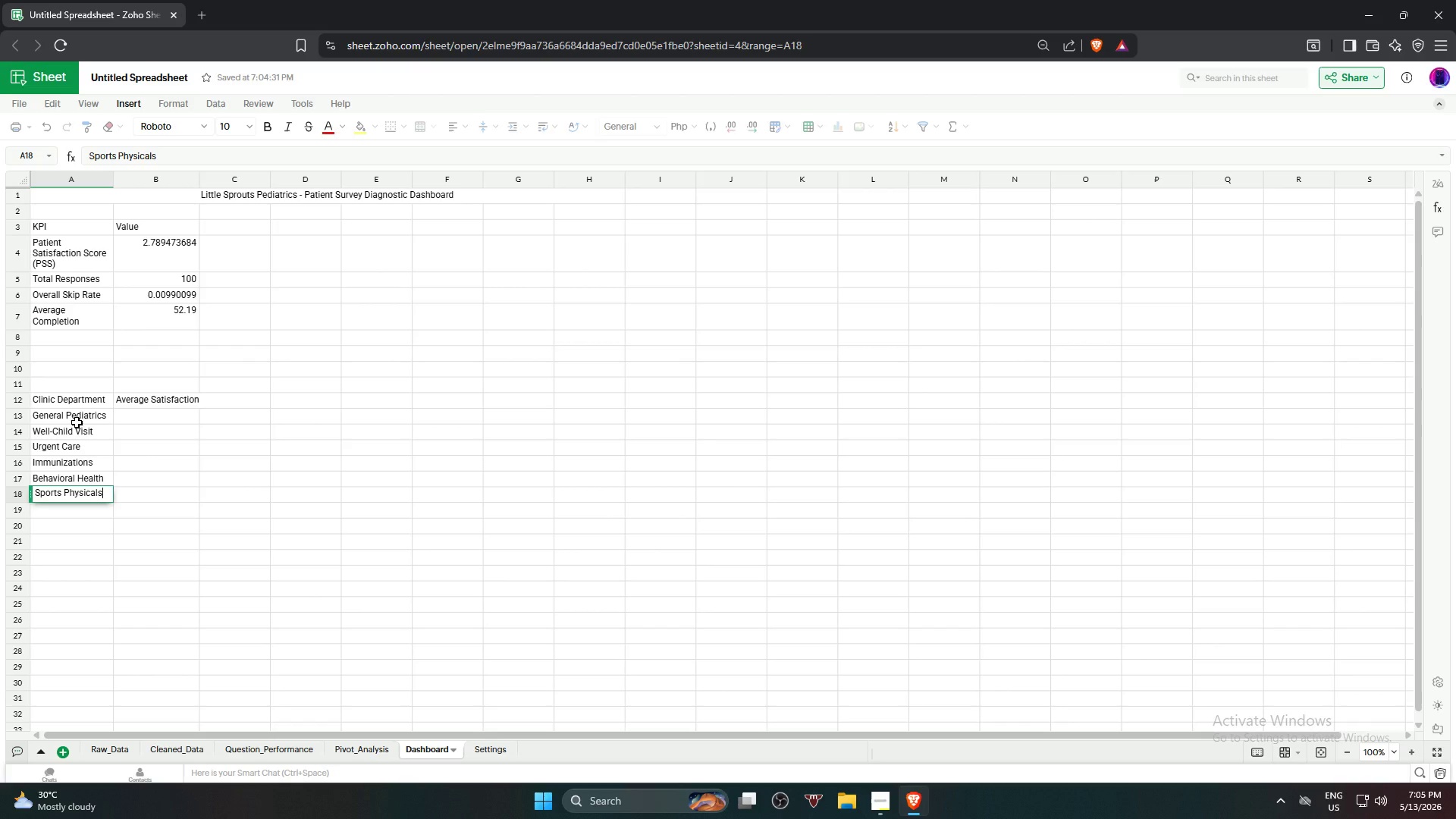 
key(Enter)
 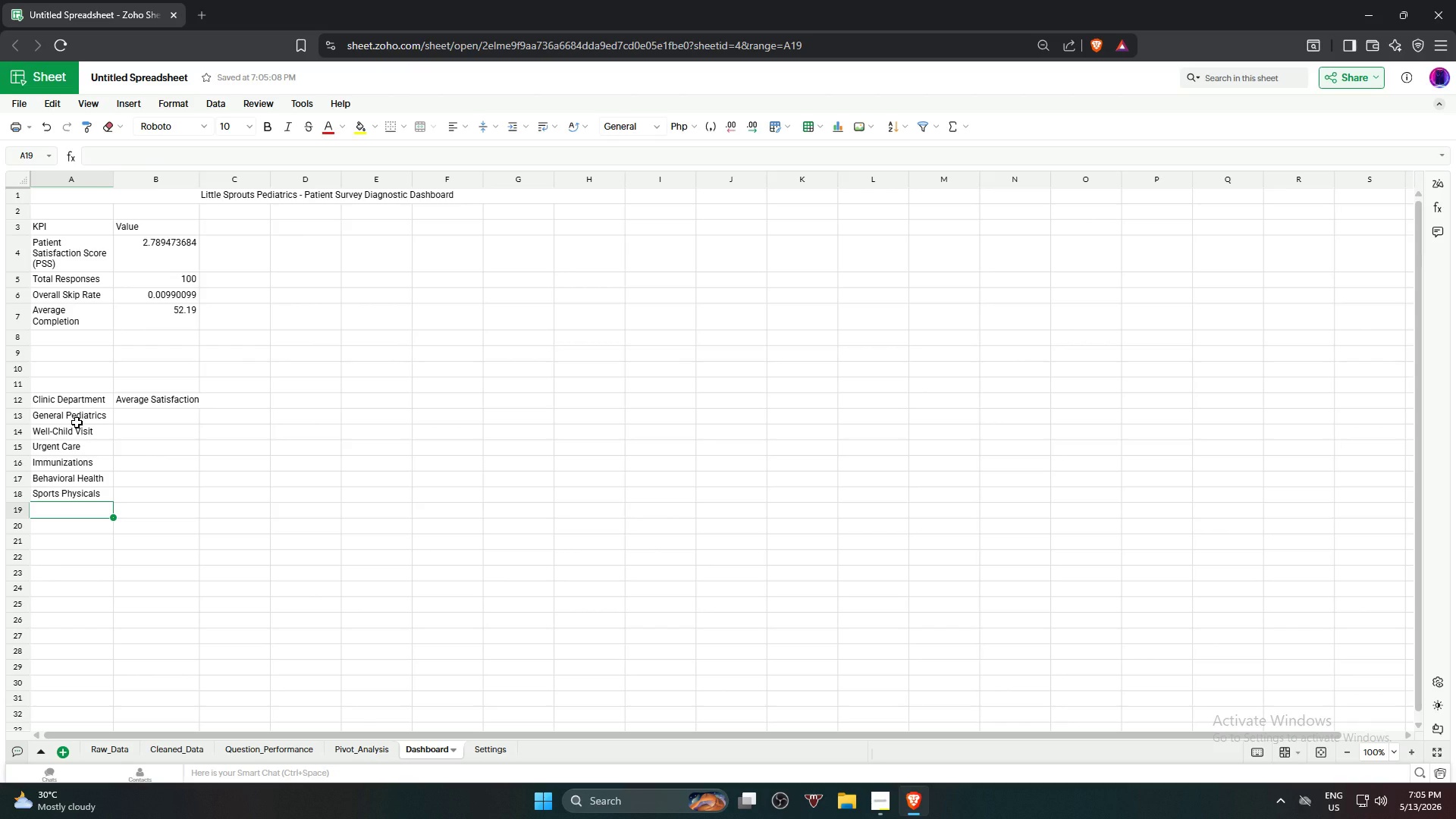 
wait(14.55)
 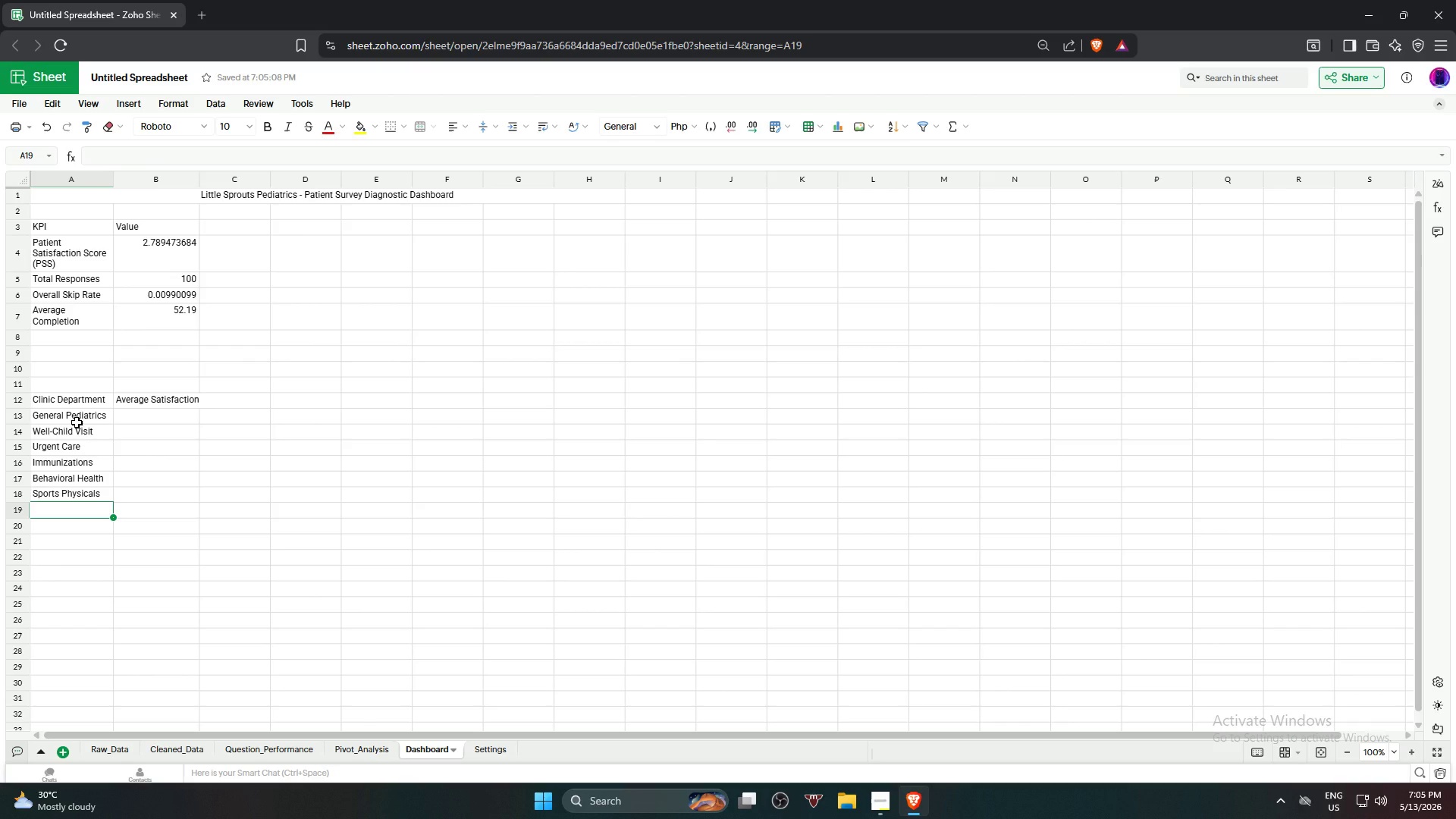 
type(Lactation Consulting)
 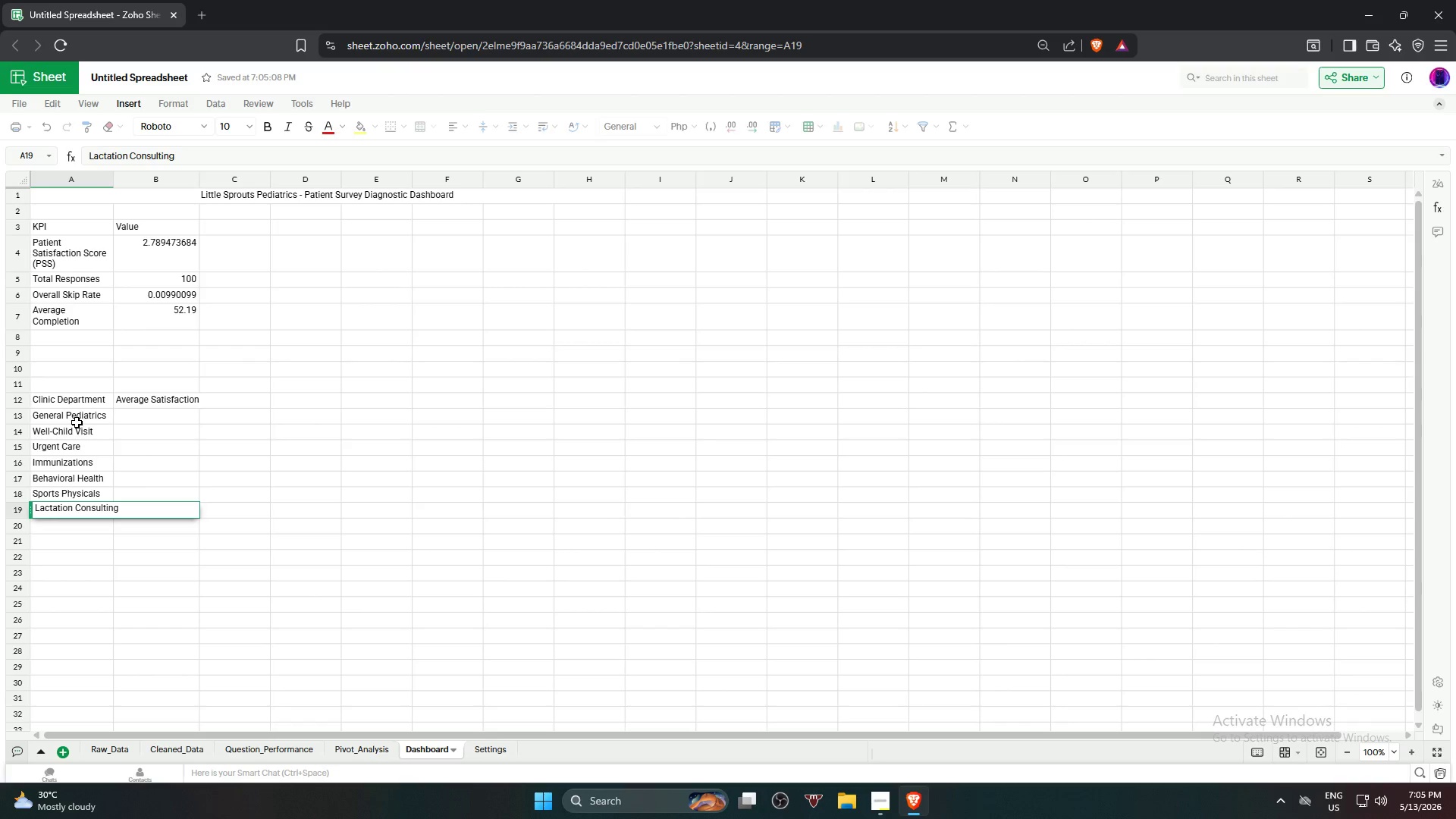 
wait(8.27)
 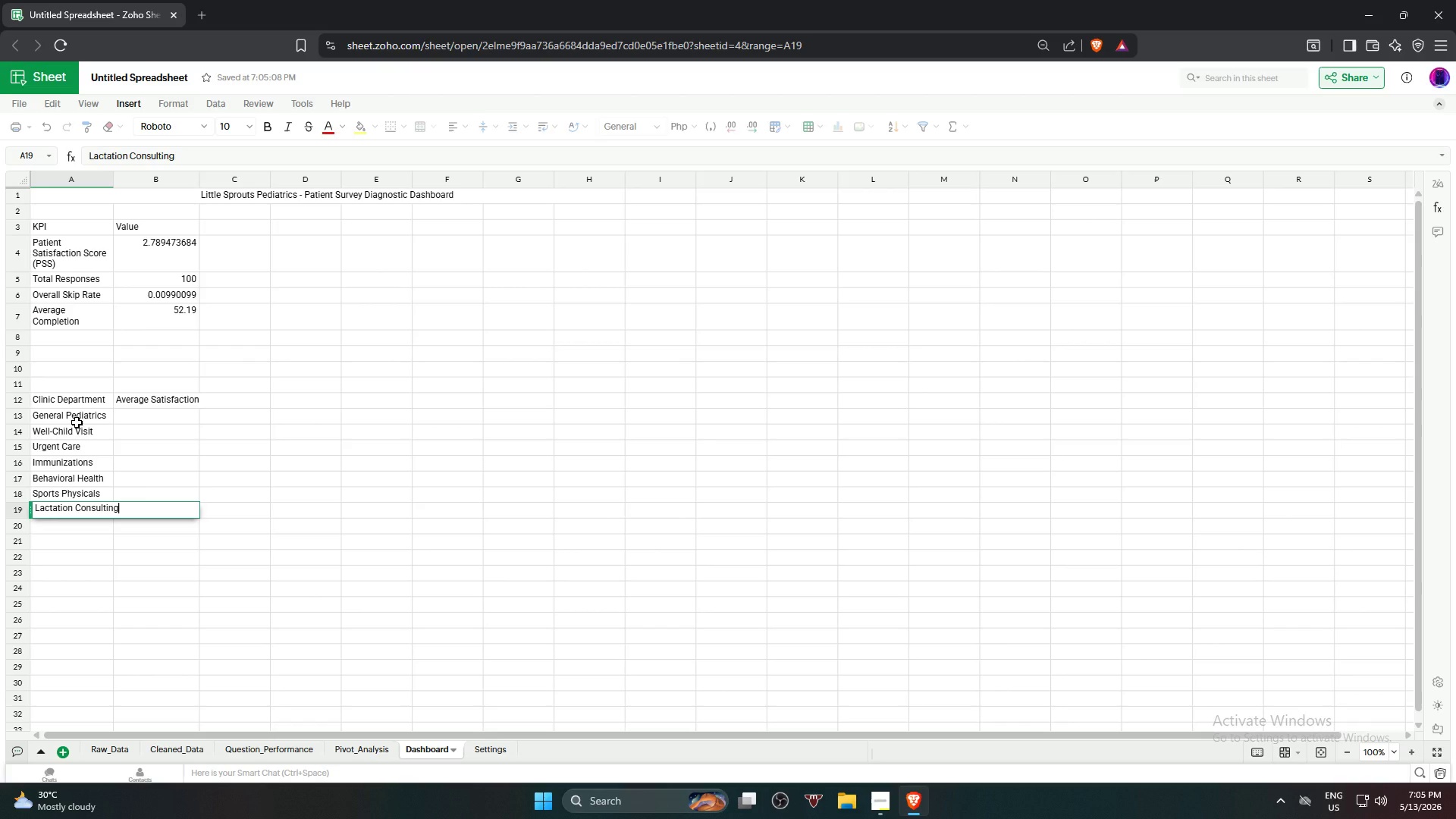 
key(Enter)
 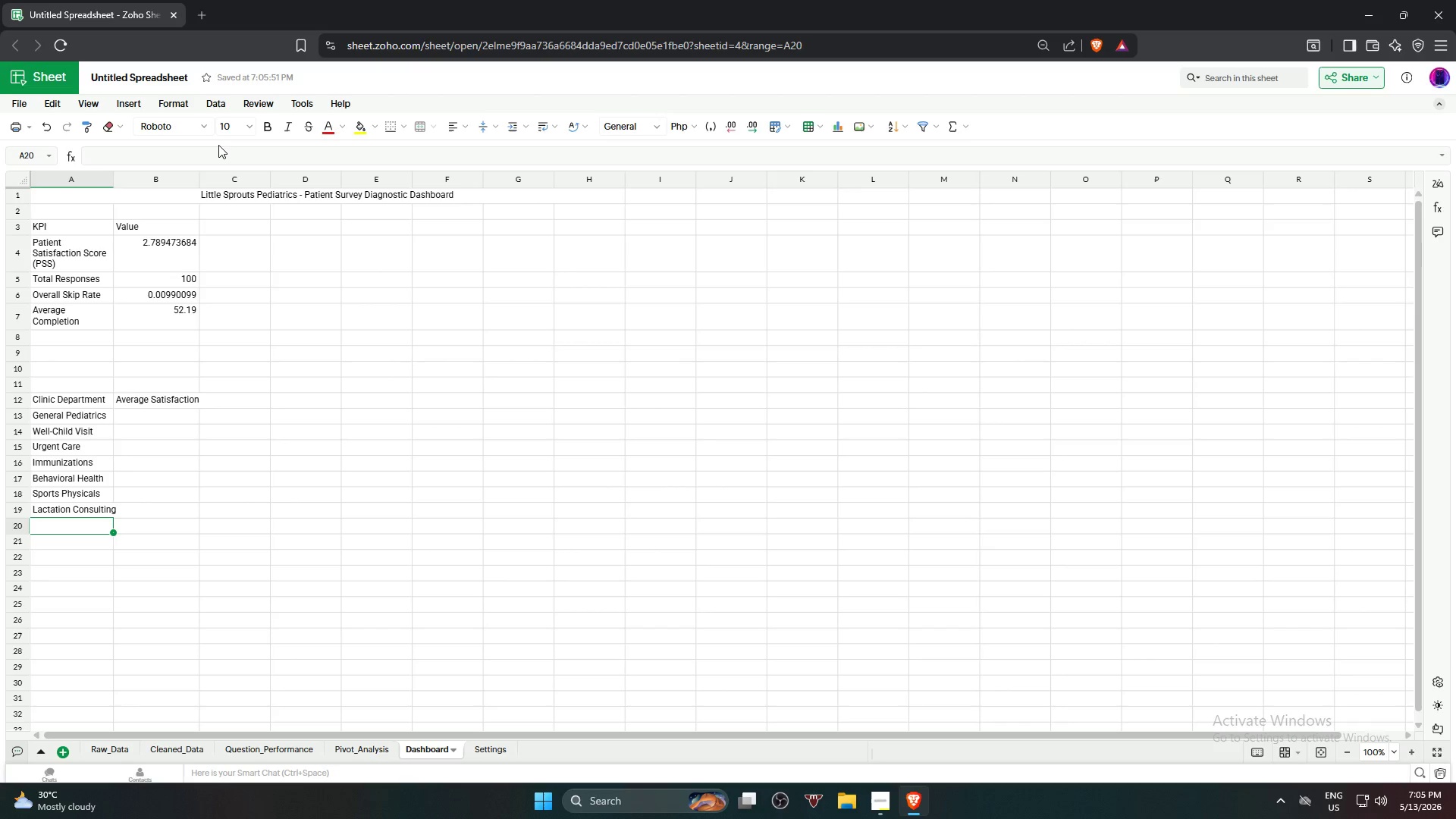 
wait(18.61)
 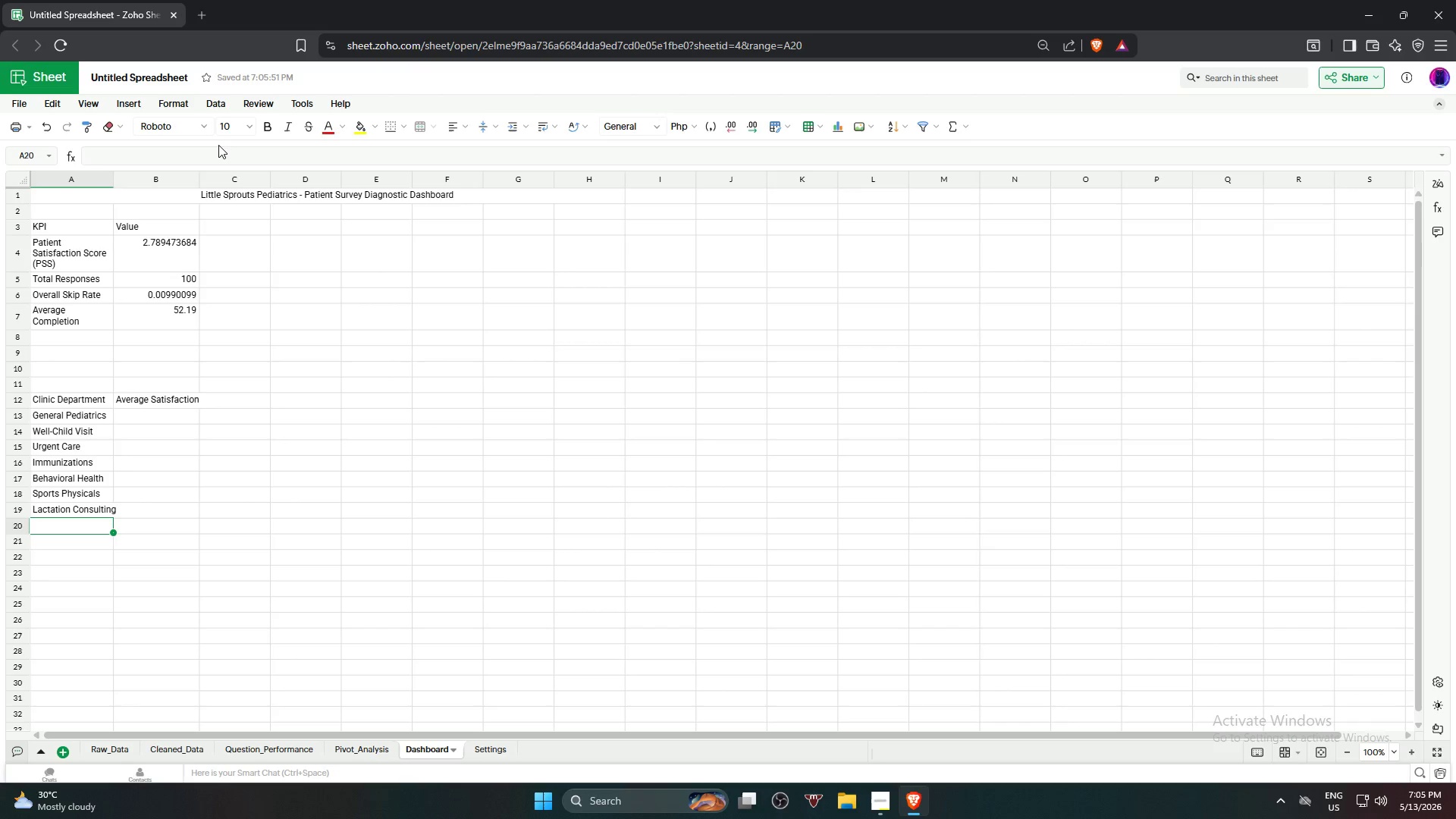 
left_click_drag(start_coordinate=[199, 178], to_coordinate=[213, 180])
 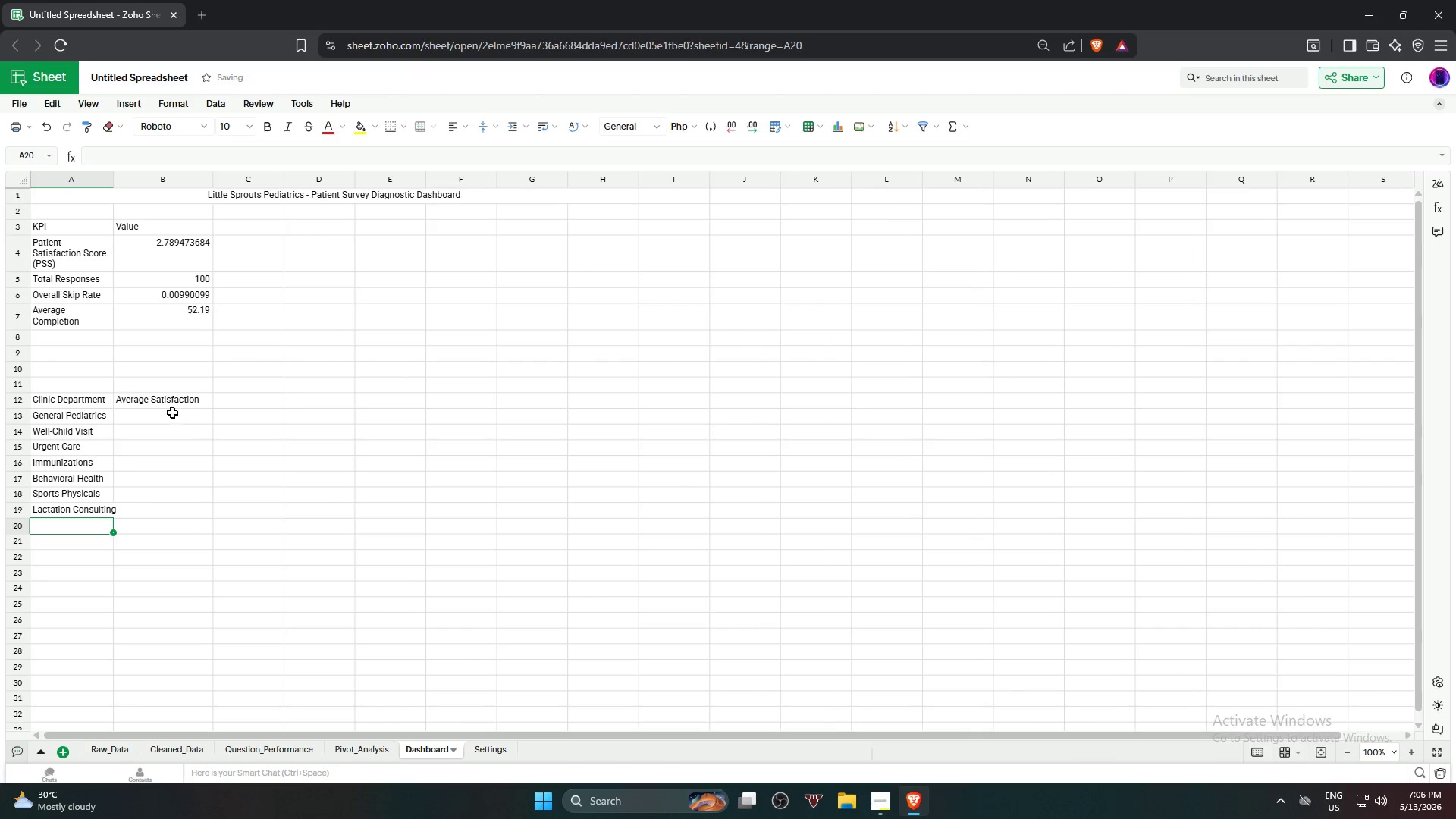 
left_click([171, 421])
 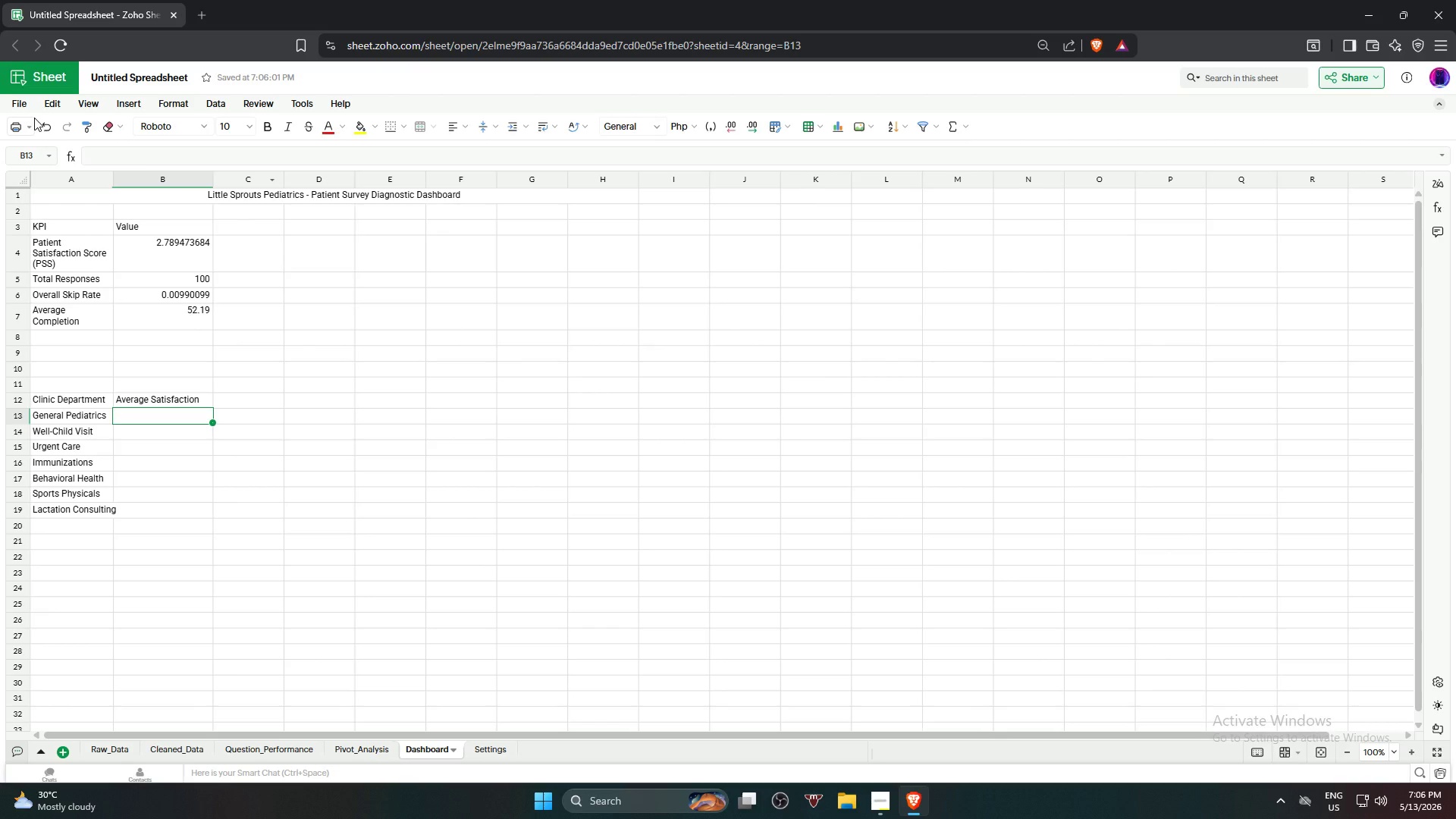 
type(=avera)
 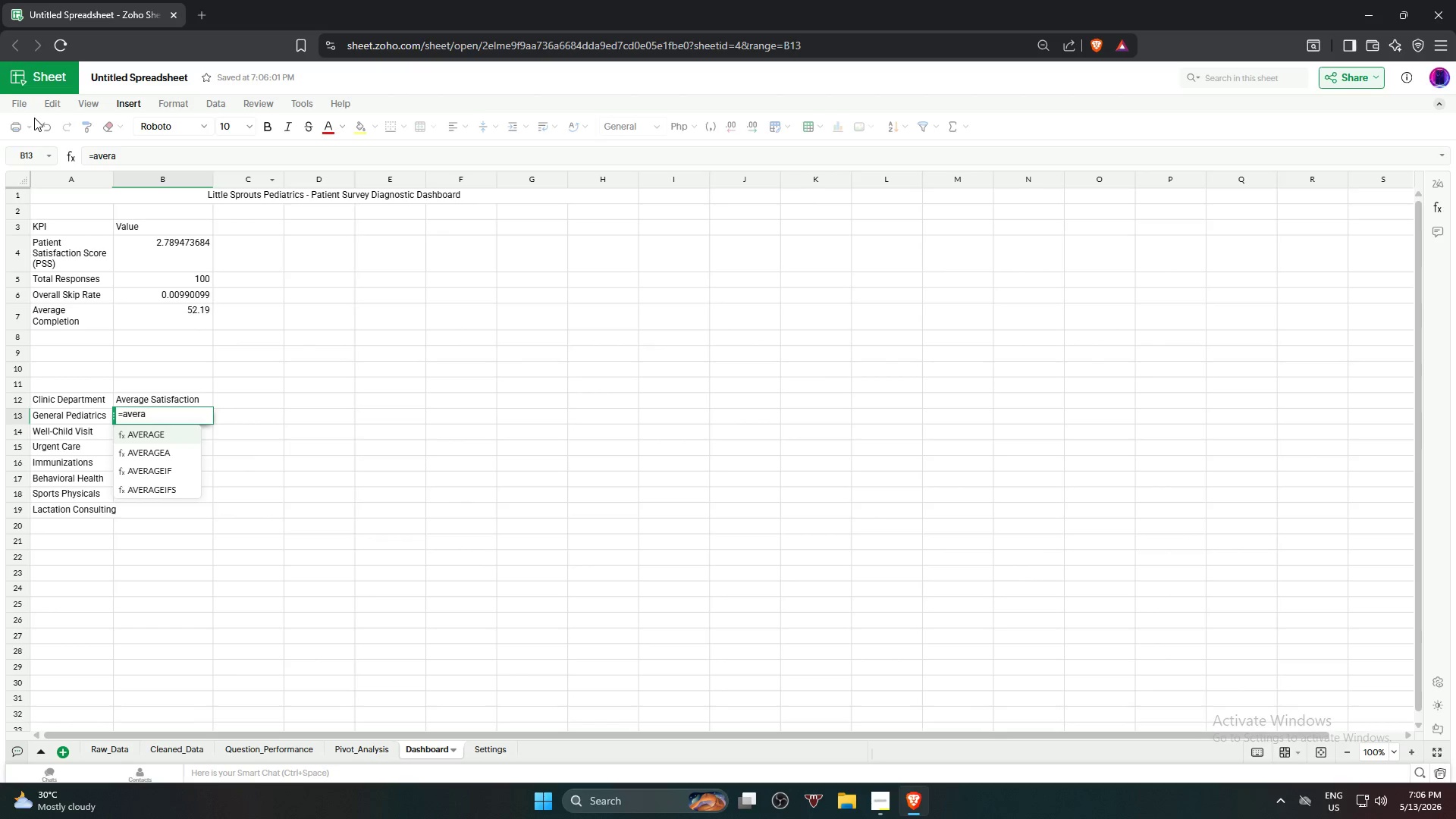 
key(ArrowDown)
 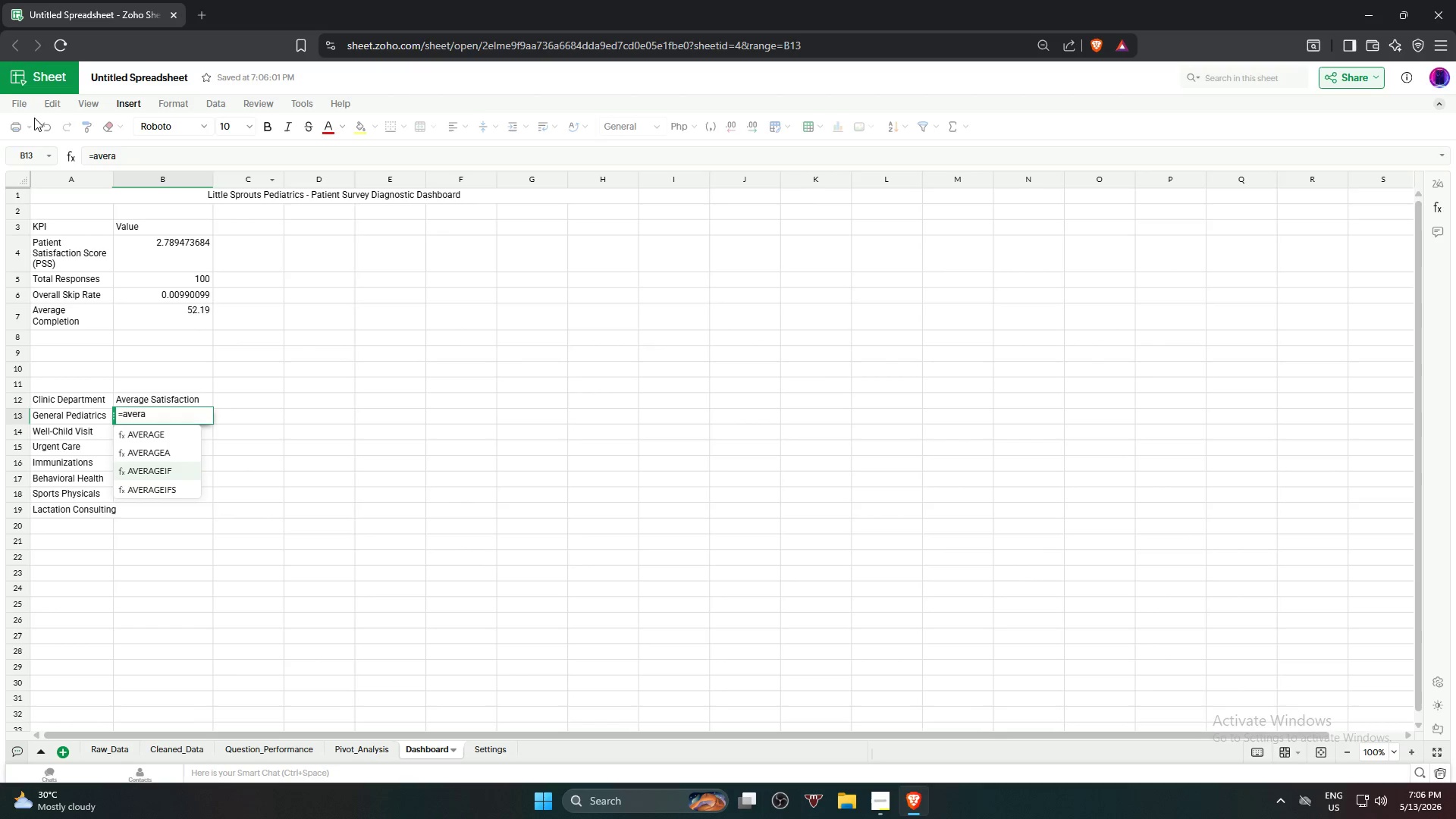 
key(ArrowDown)
 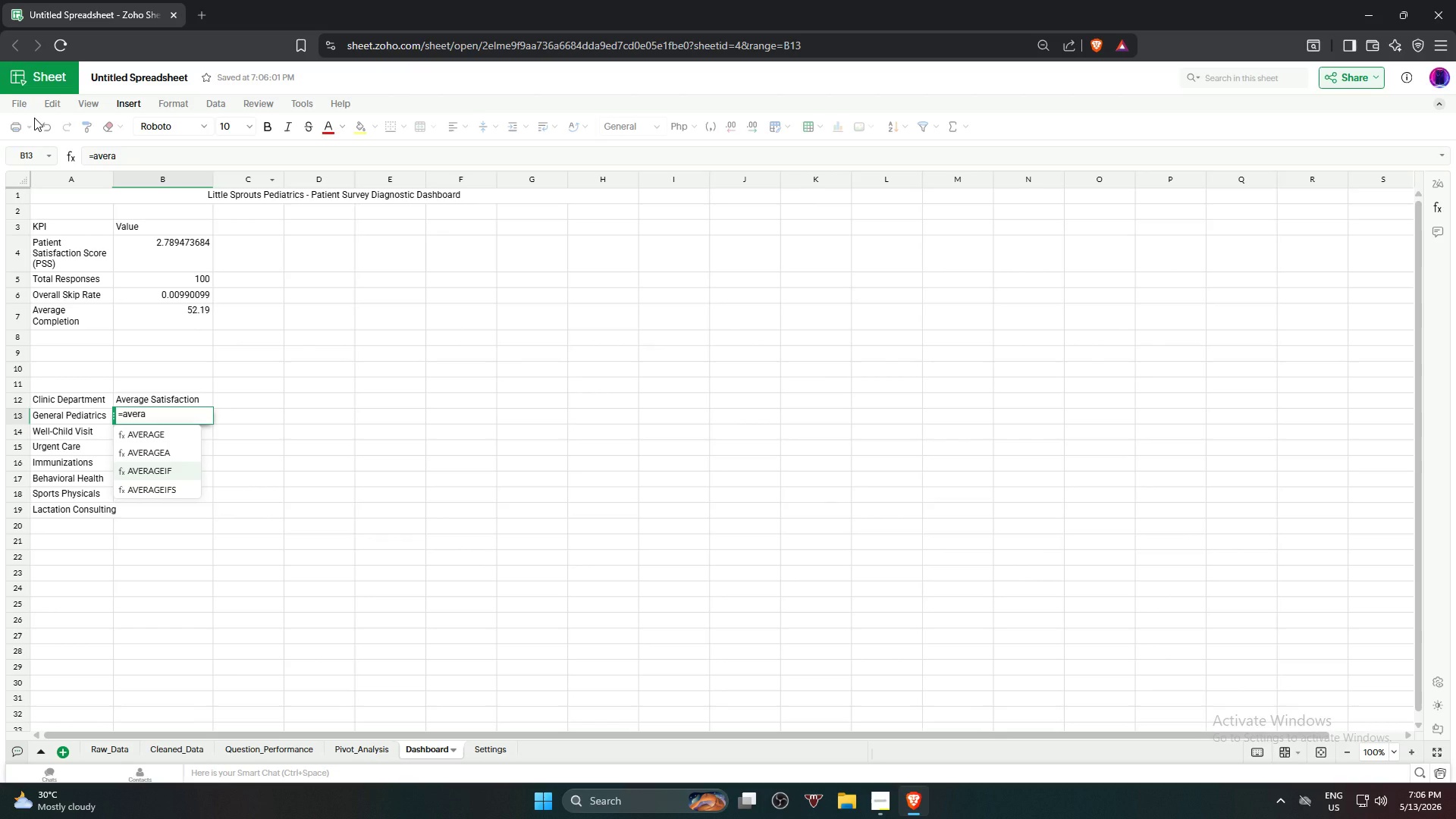 
key(Enter)
 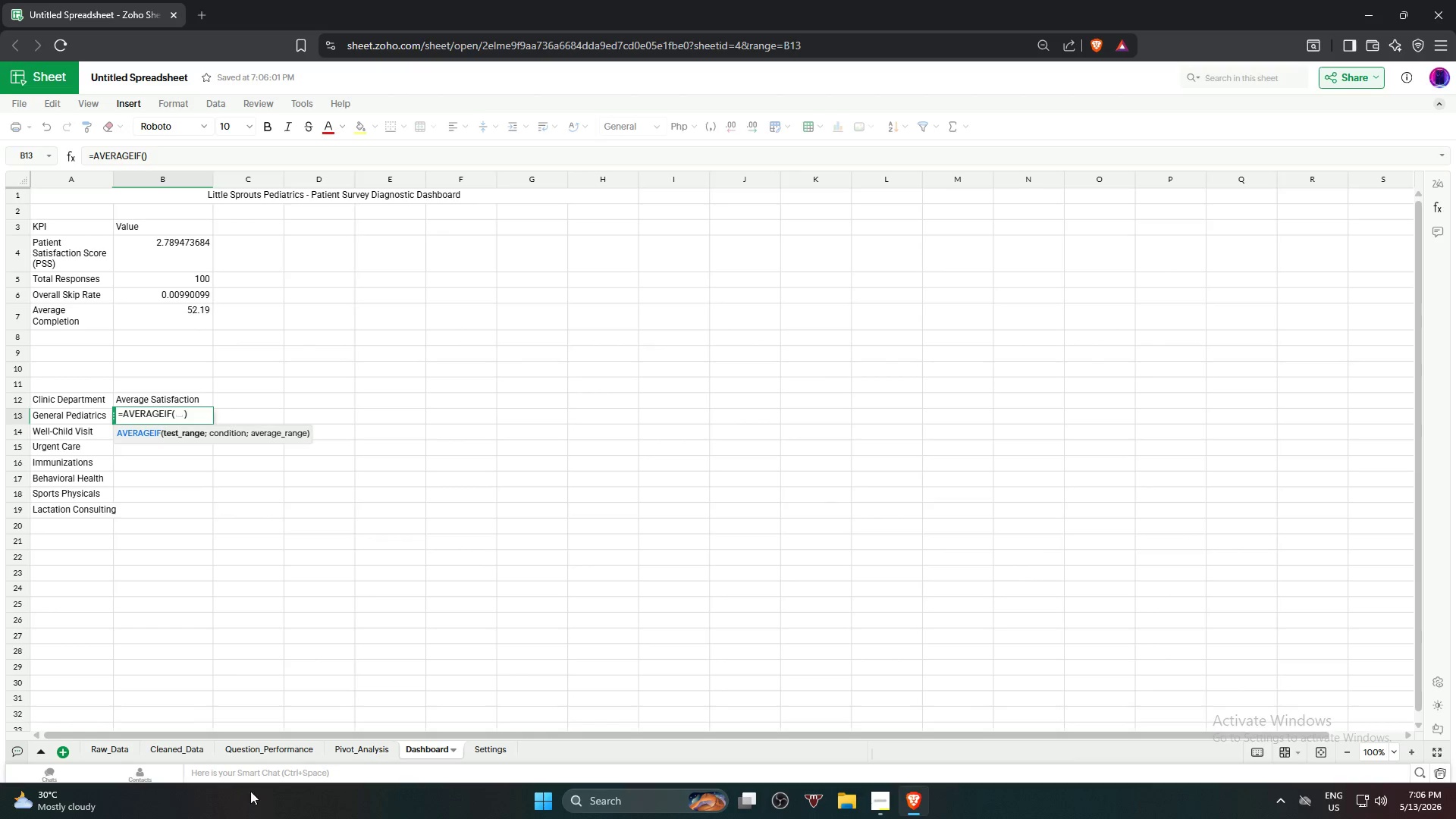 
left_click([183, 744])
 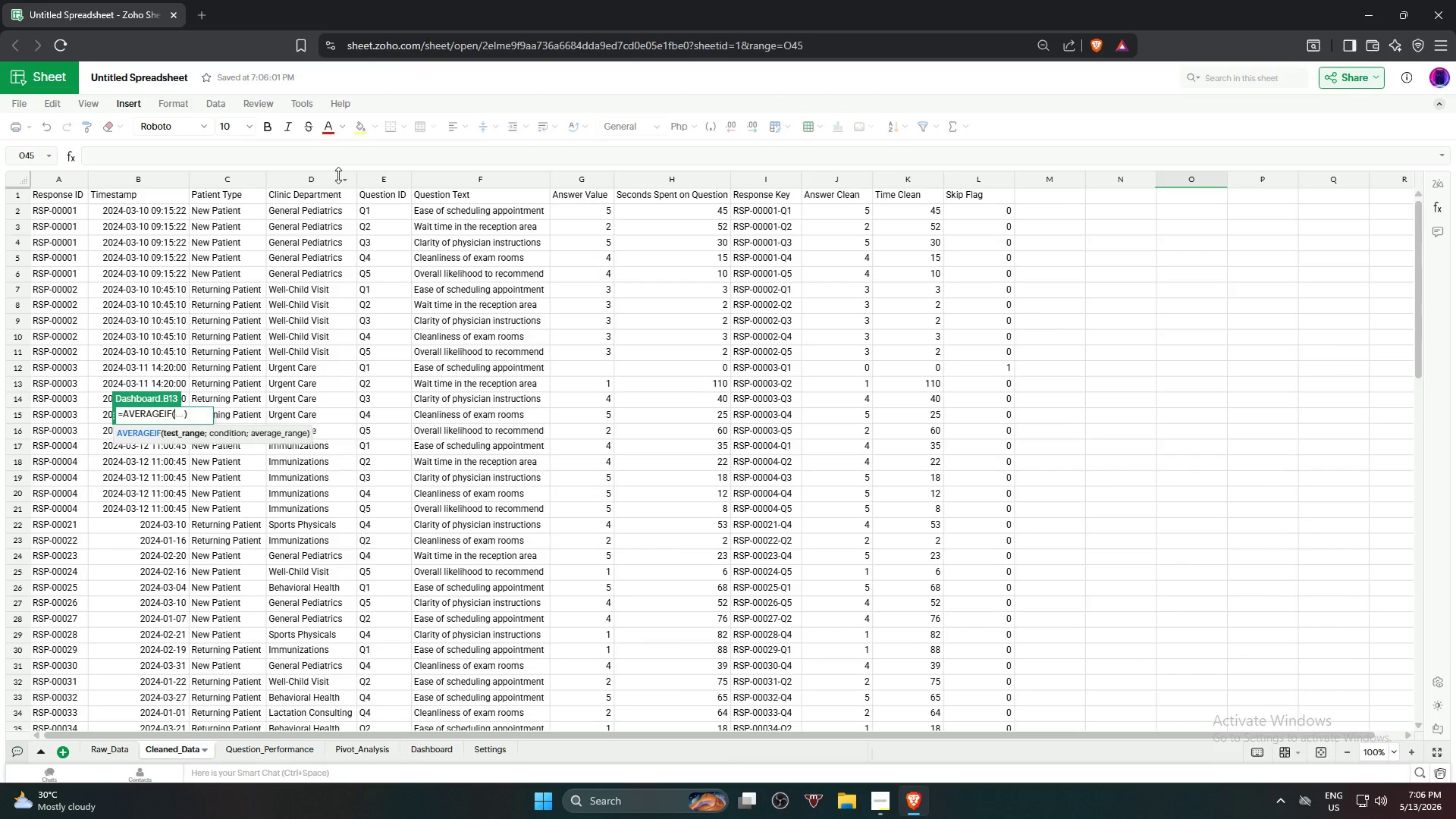 
left_click([319, 172])
 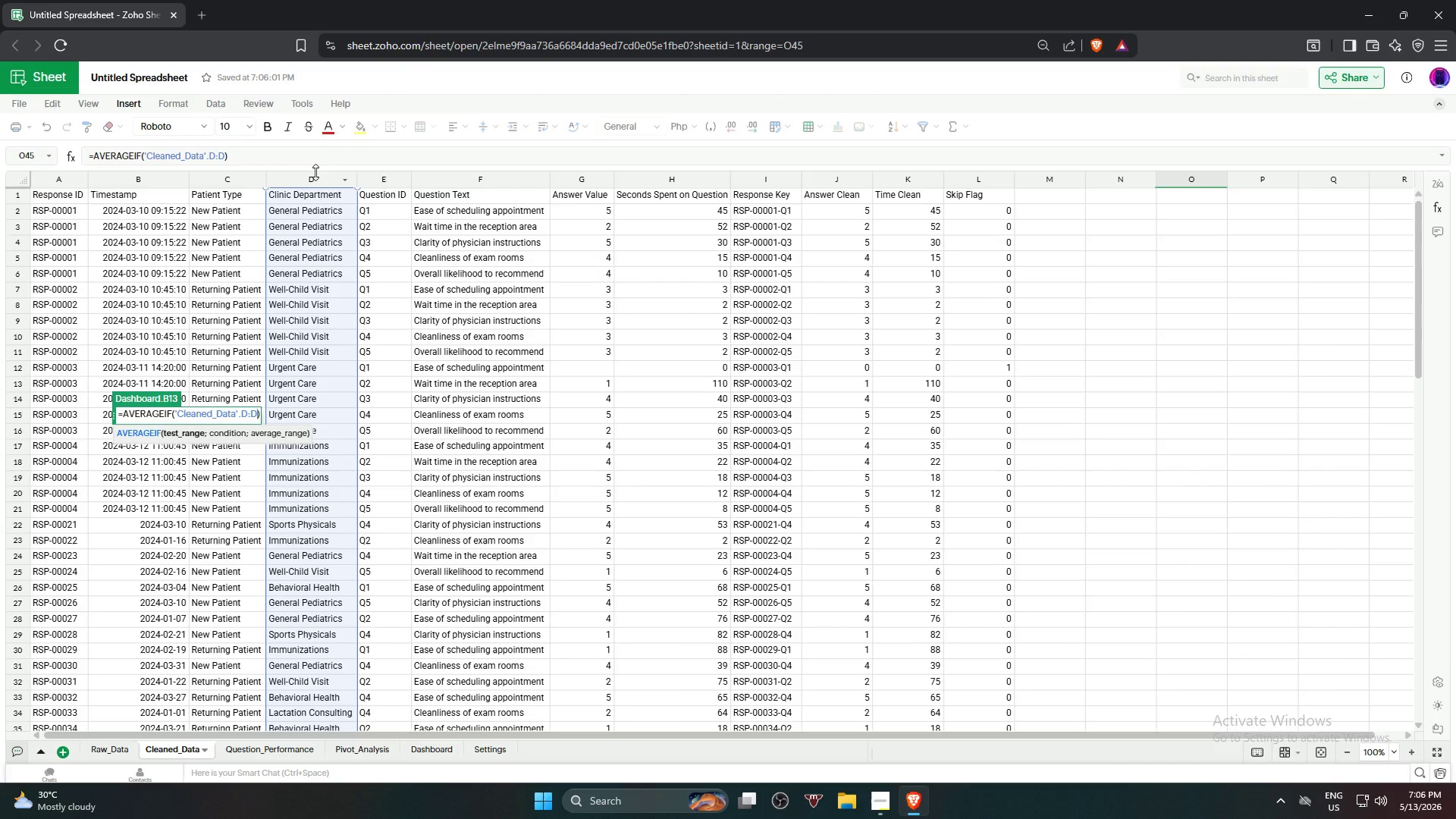 
key(Comma)
 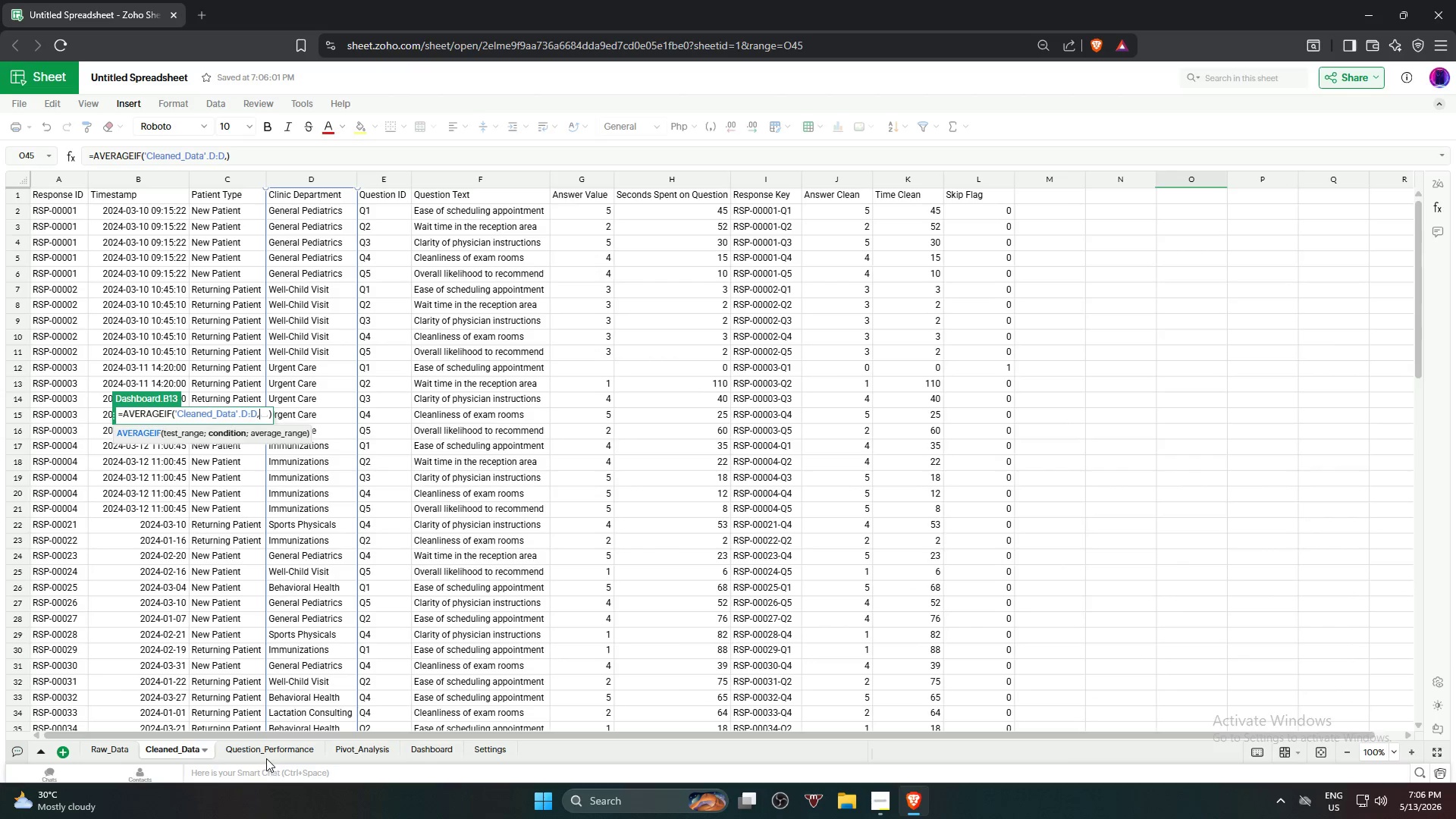 
left_click([440, 754])
 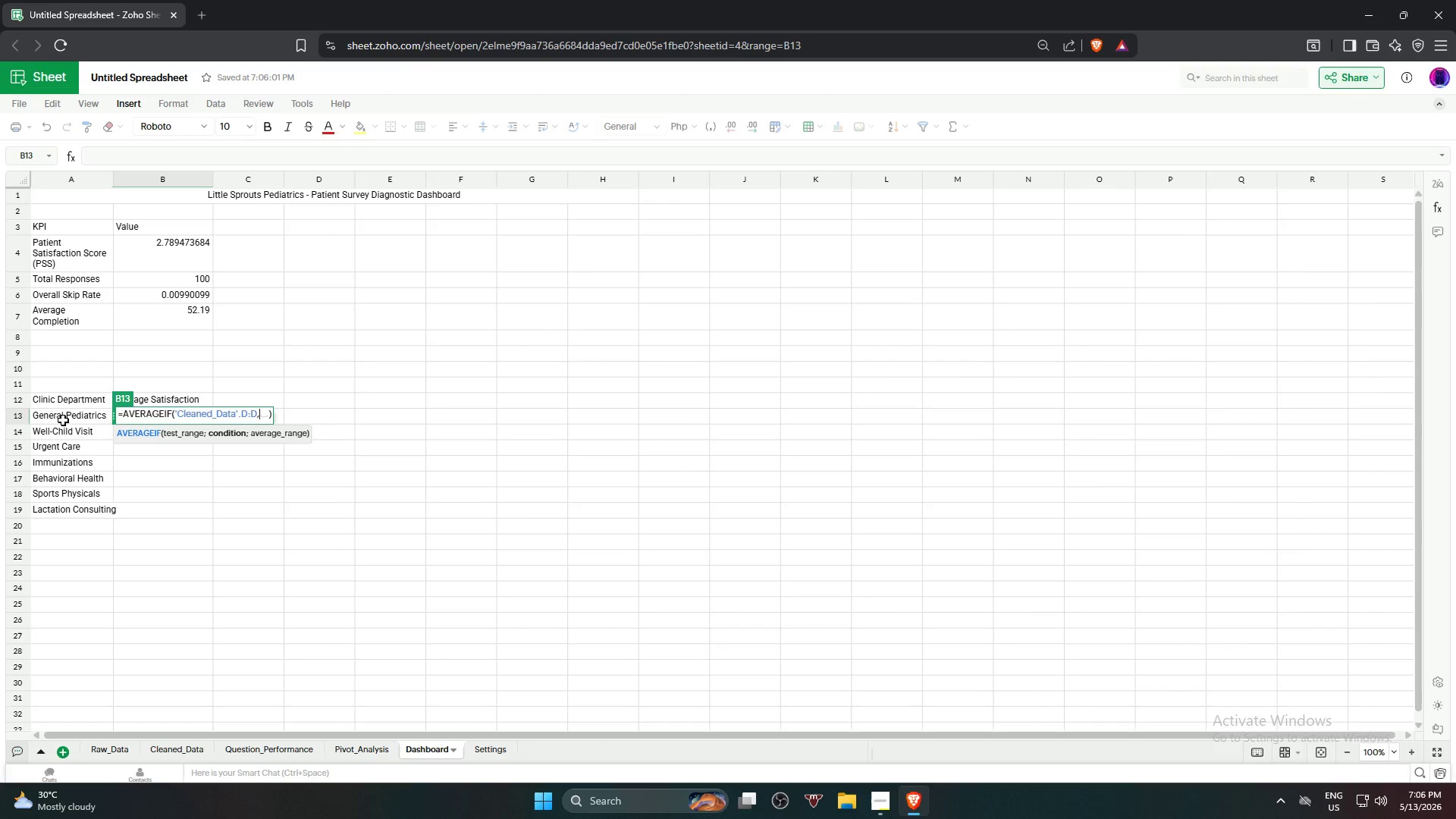 
left_click([63, 419])
 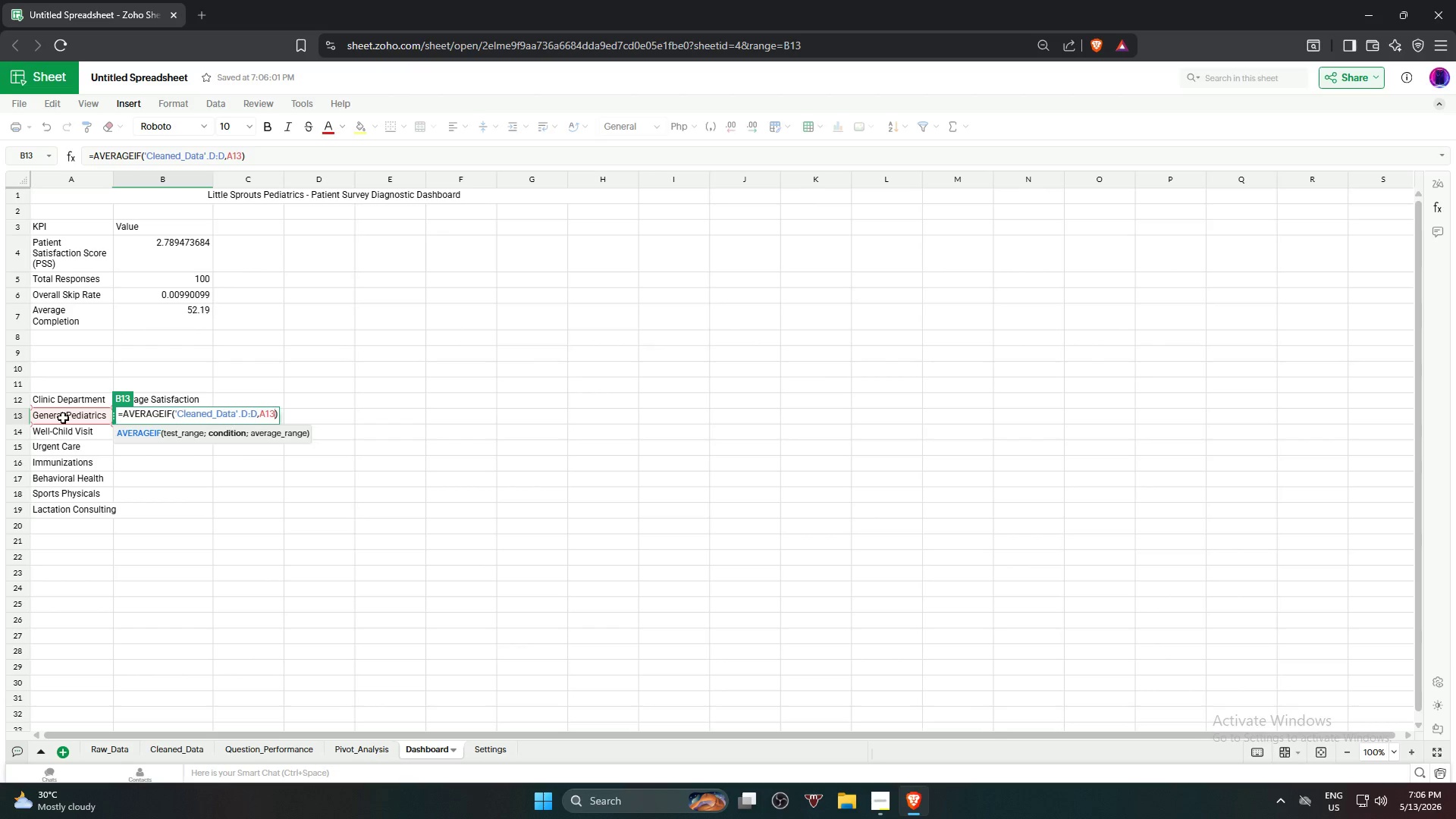 
key(Comma)
 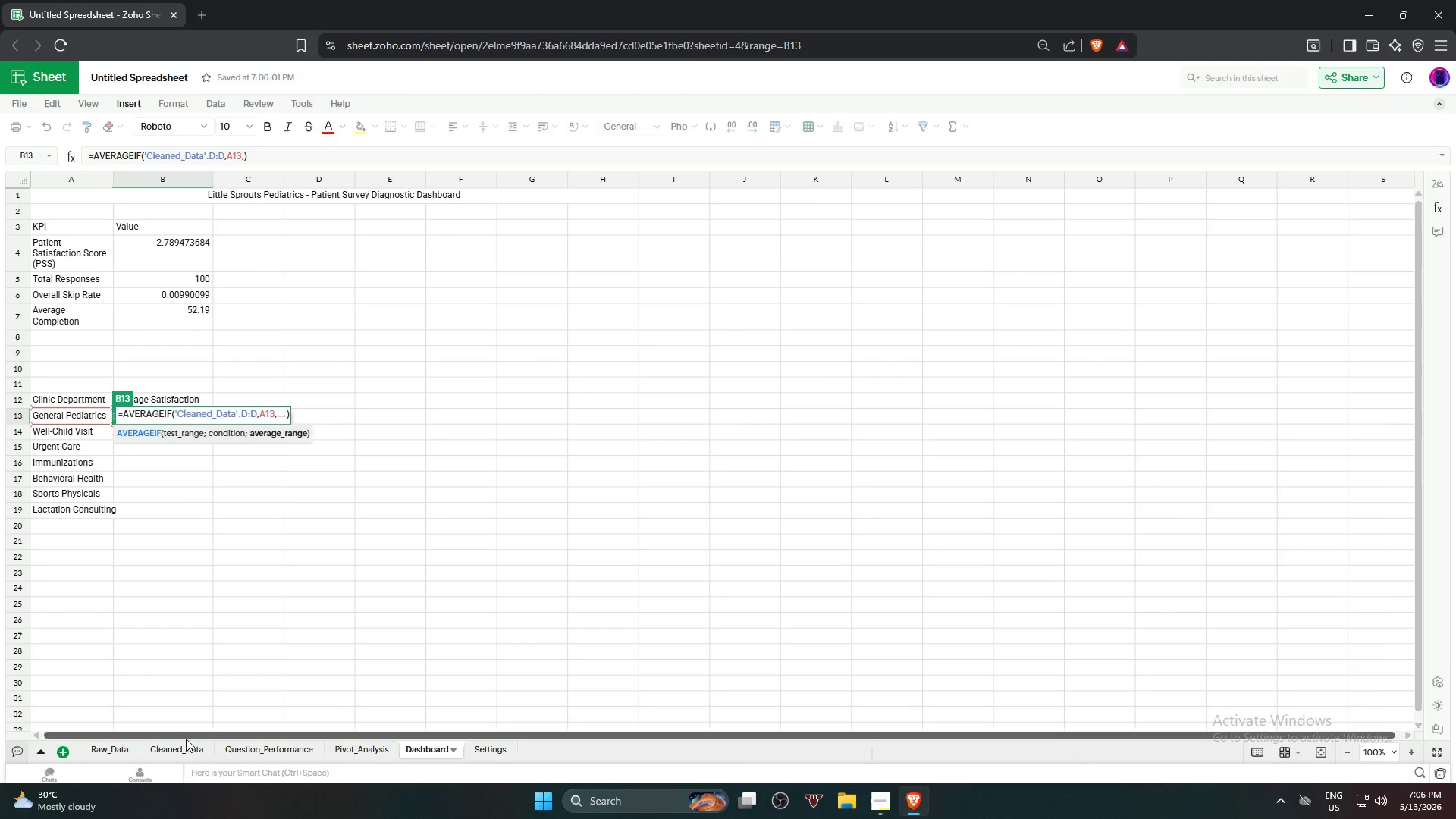 
left_click([159, 749])
 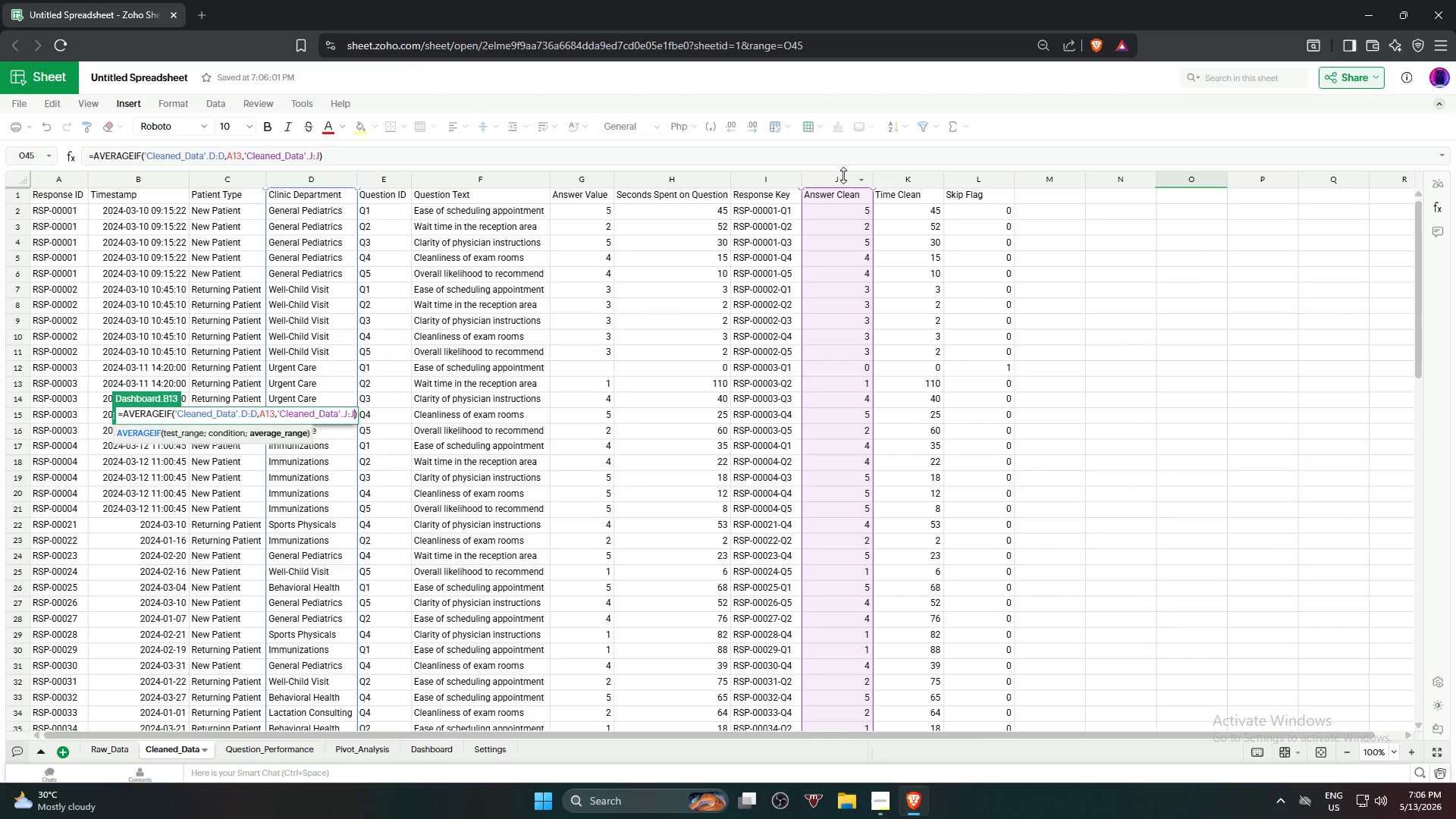 
key(NumpadEnter)
 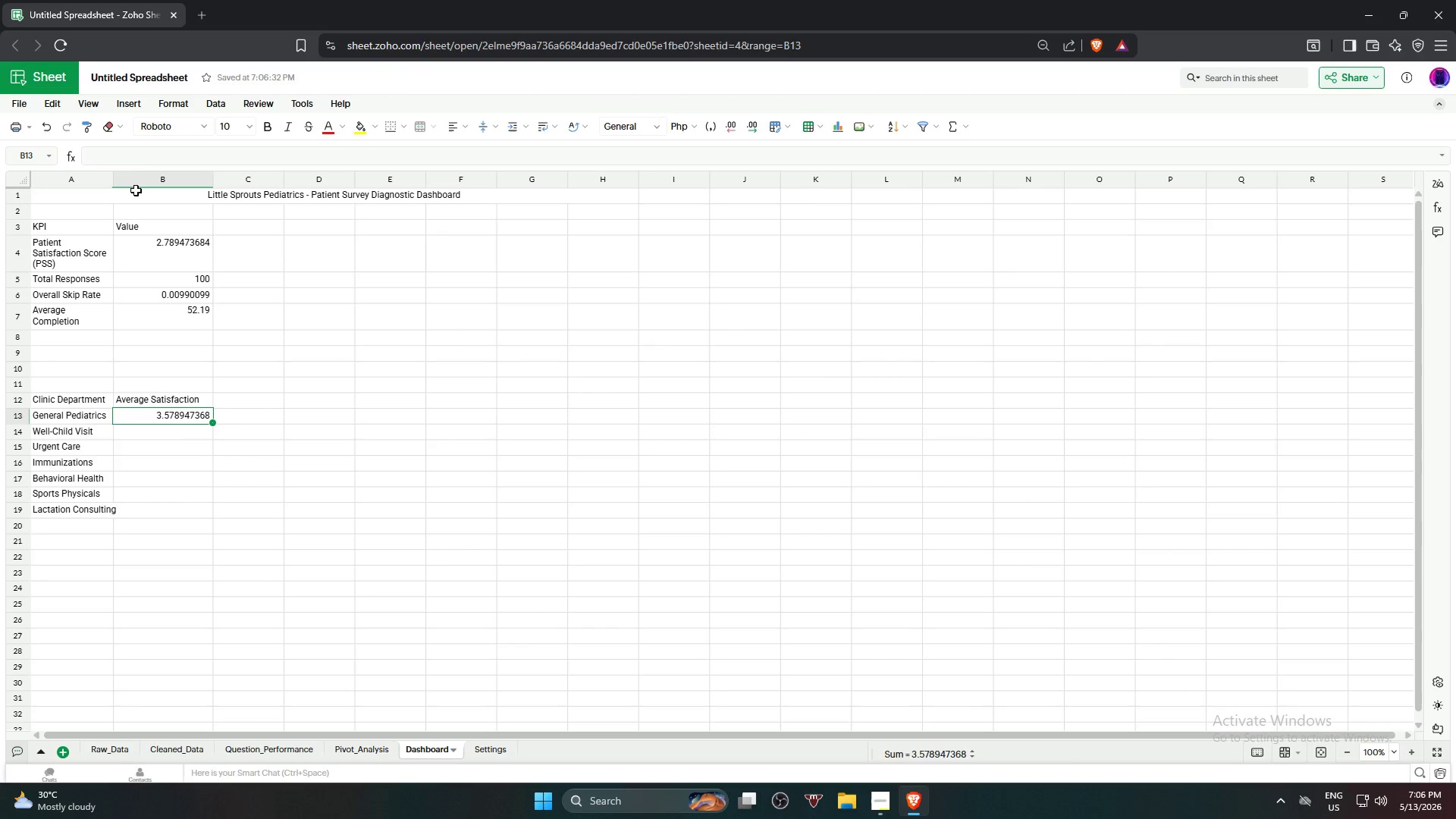 
left_click_drag(start_coordinate=[113, 178], to_coordinate=[123, 180])
 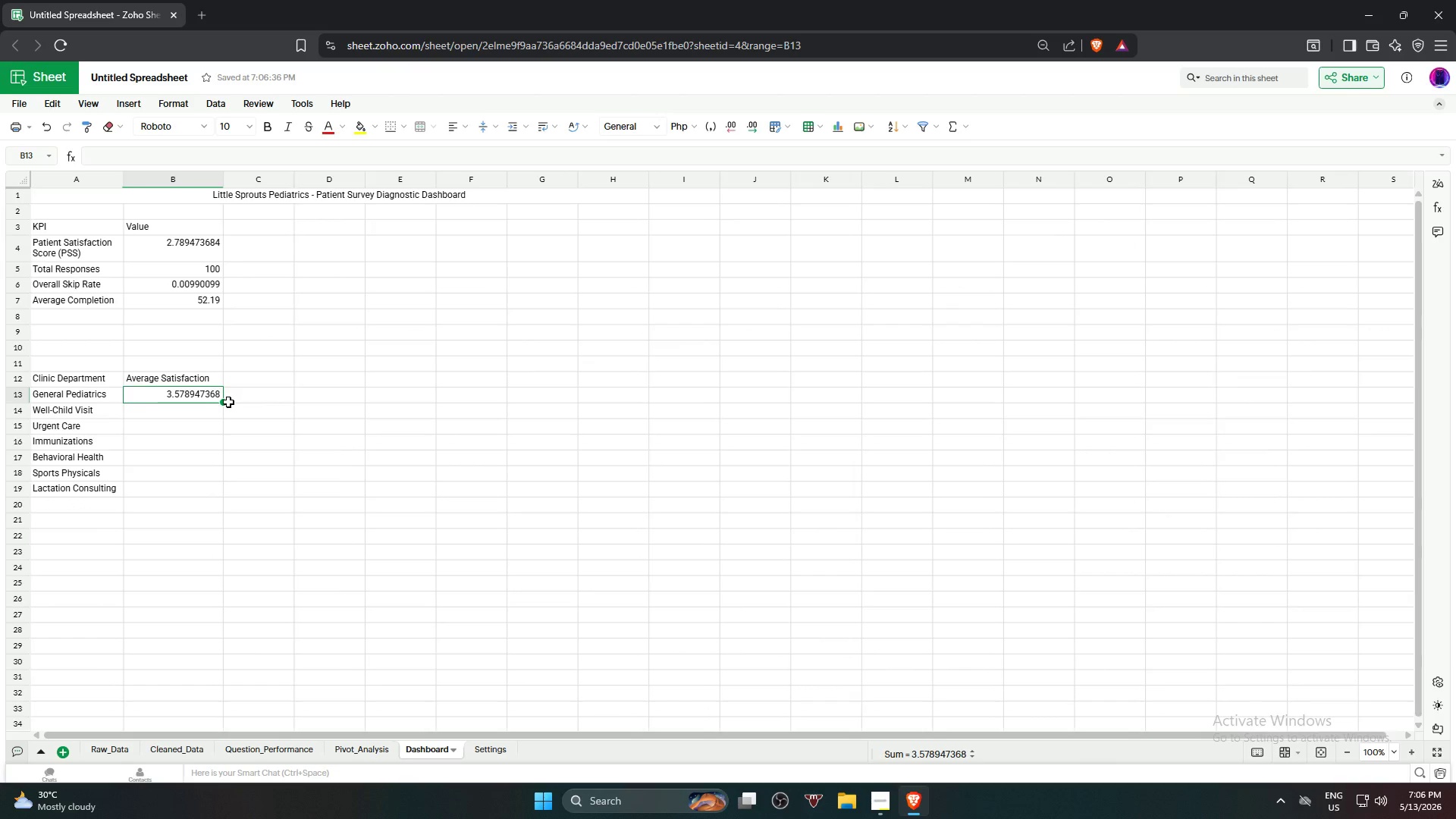 
left_click_drag(start_coordinate=[223, 401], to_coordinate=[219, 491])
 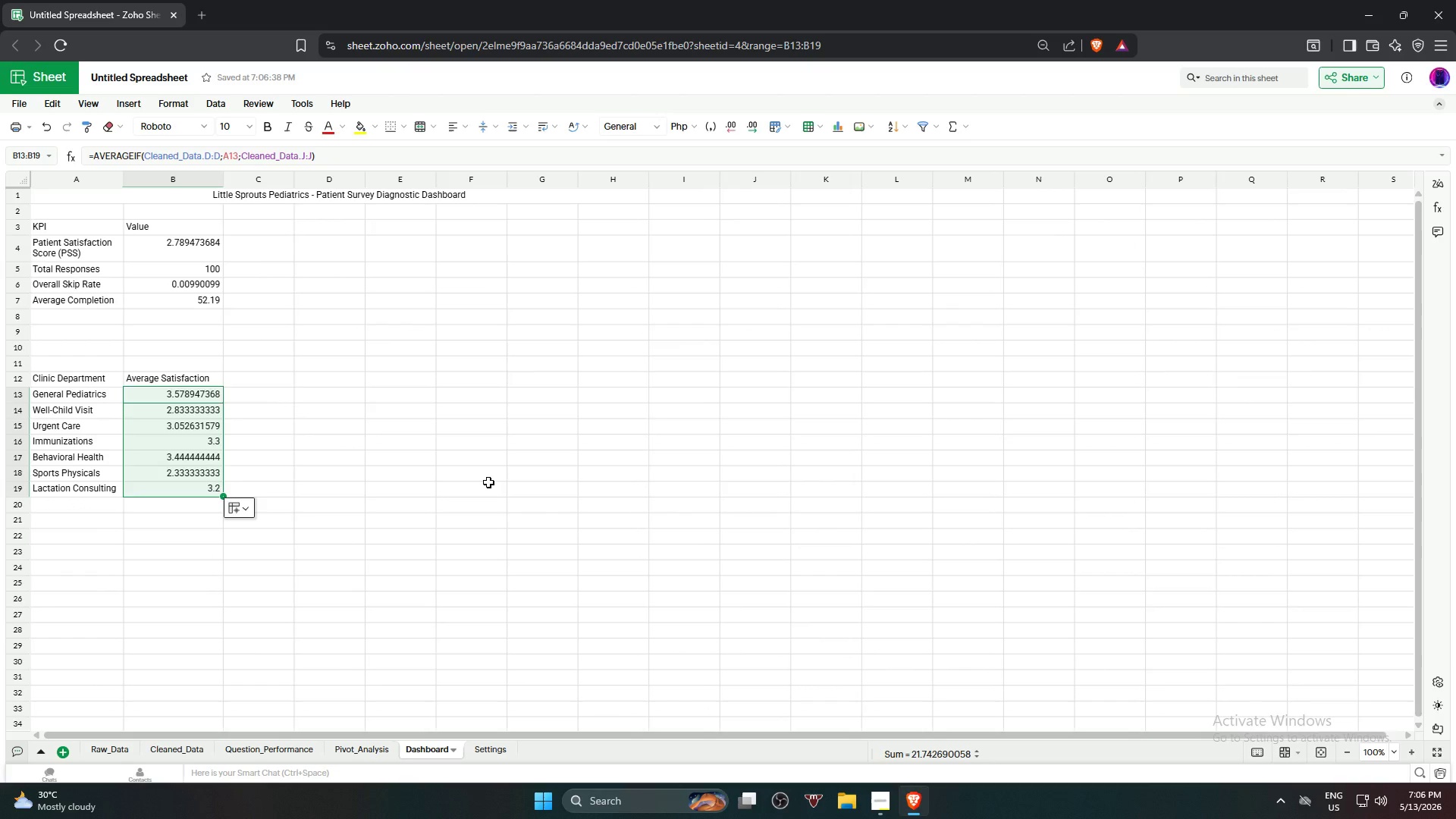 
left_click([488, 482])
 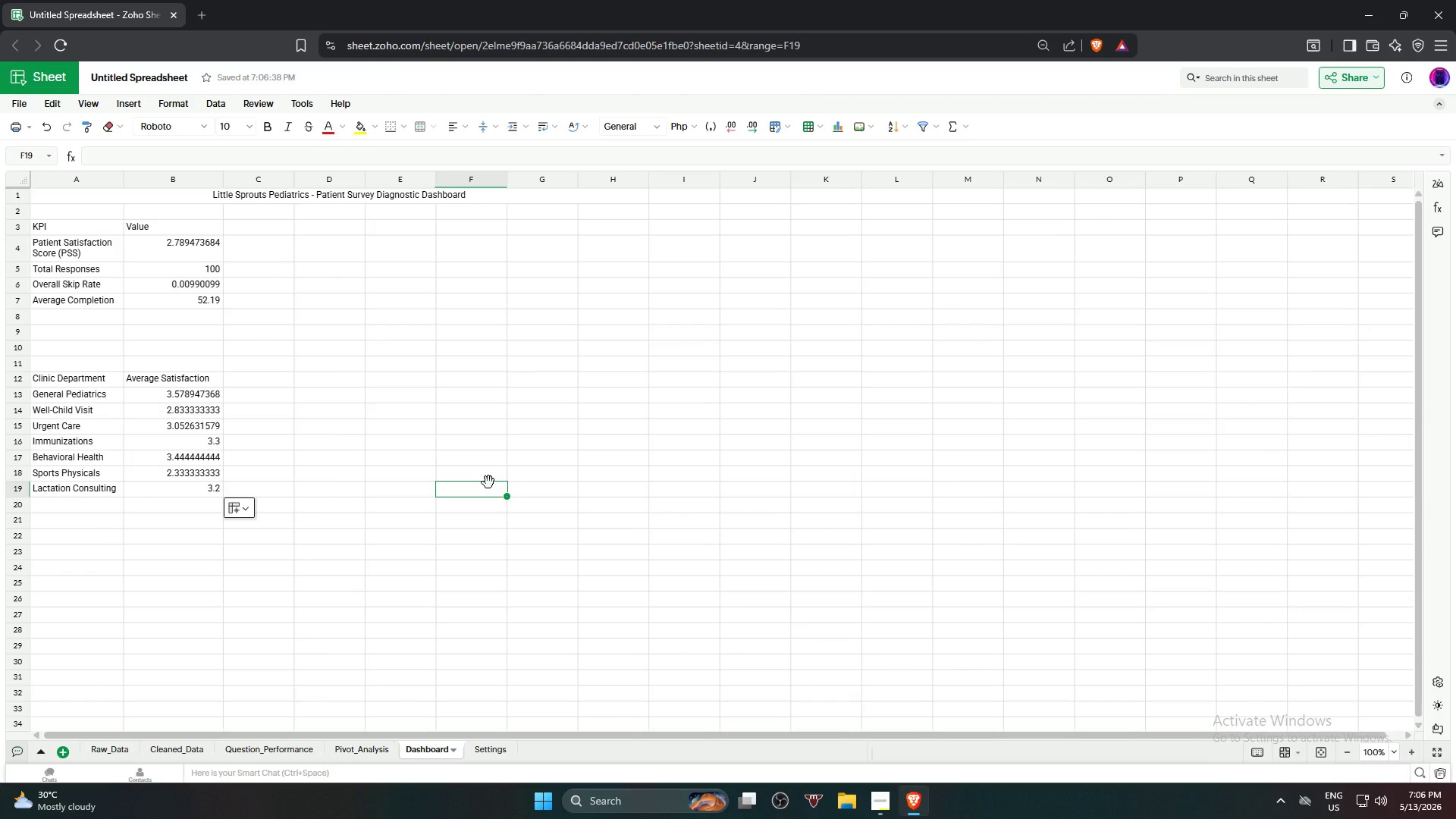 
wait(11.44)
 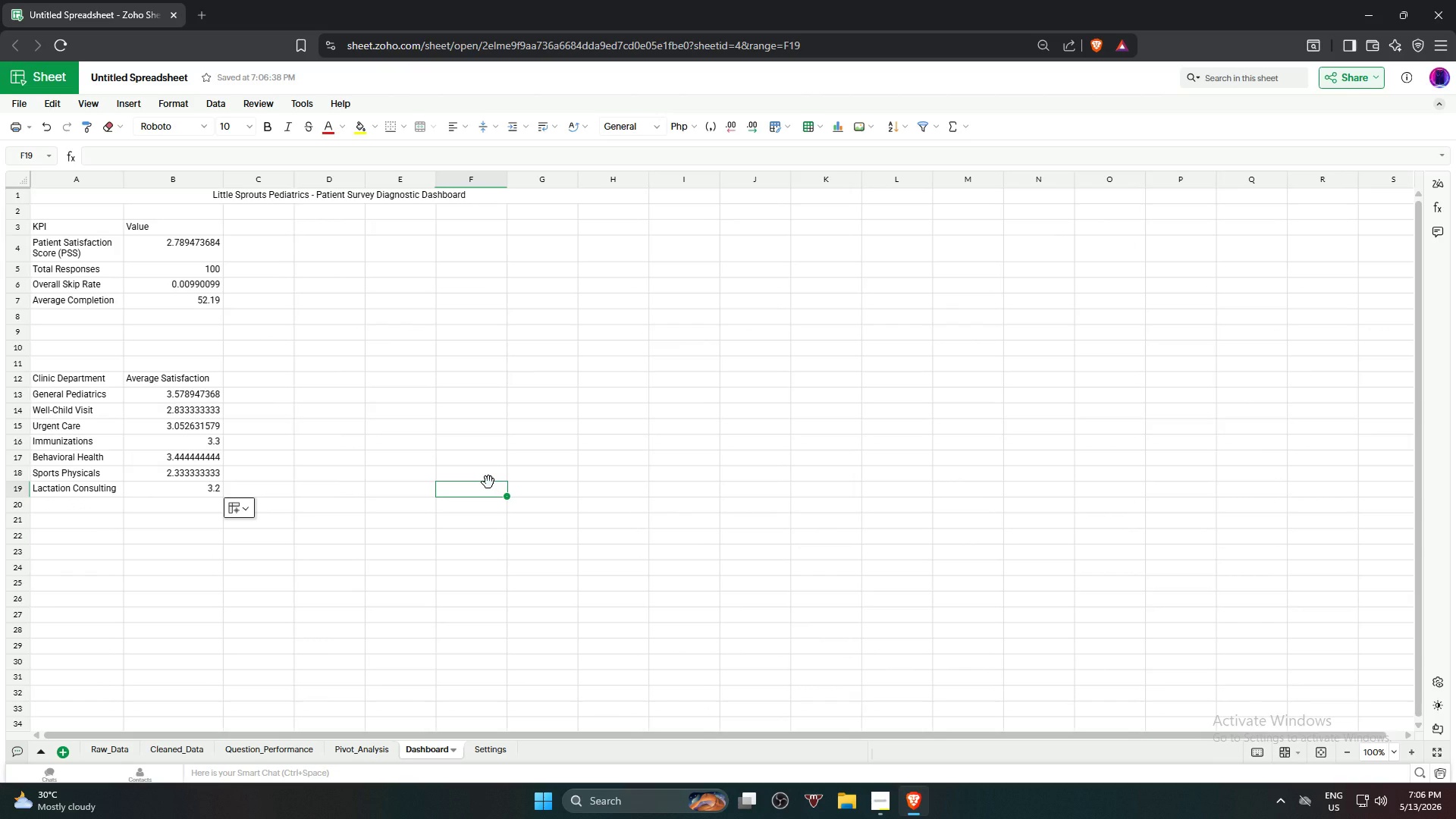 
left_click_drag(start_coordinate=[255, 613], to_coordinate=[254, 617])
 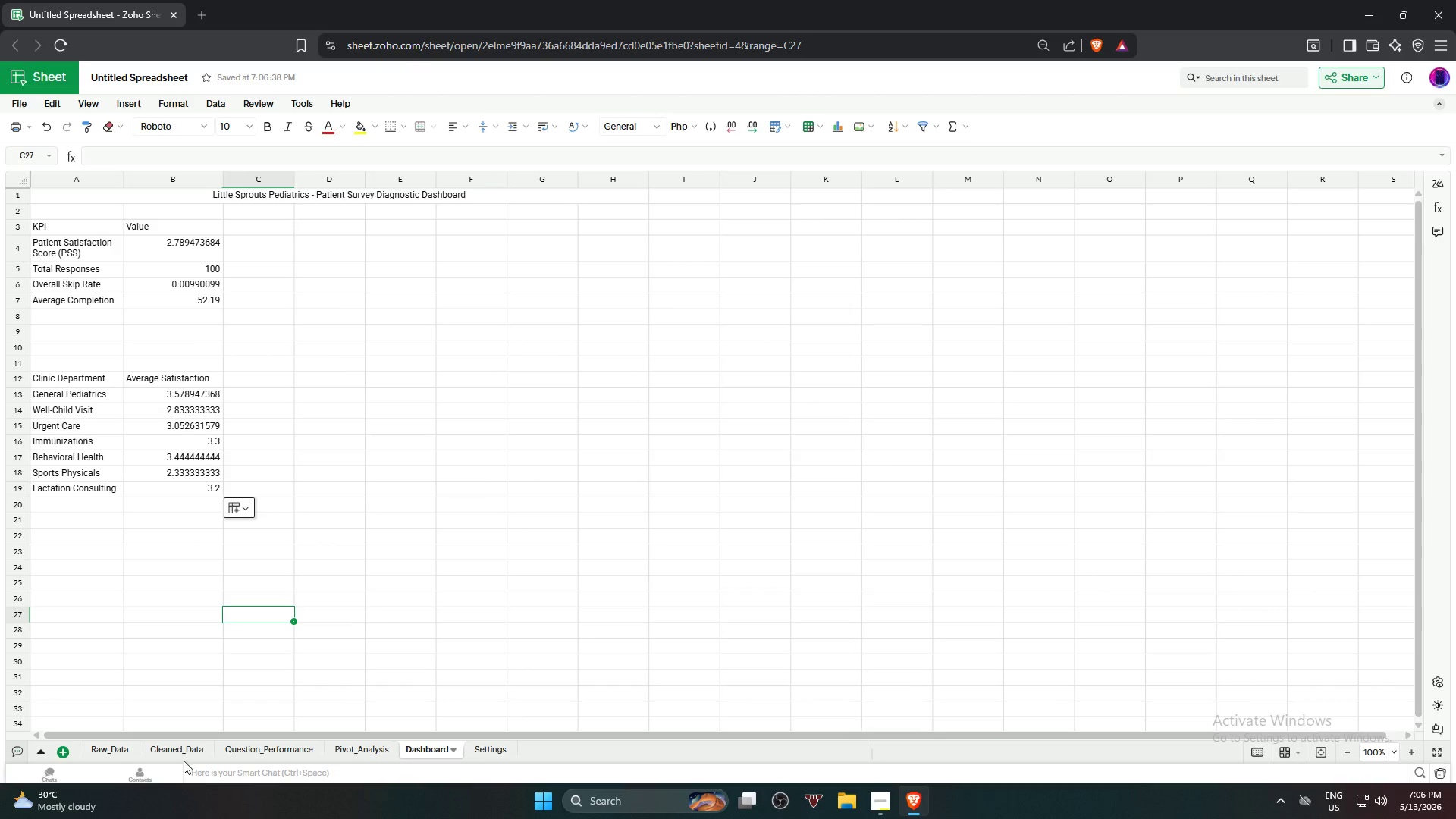 
left_click([180, 752])
 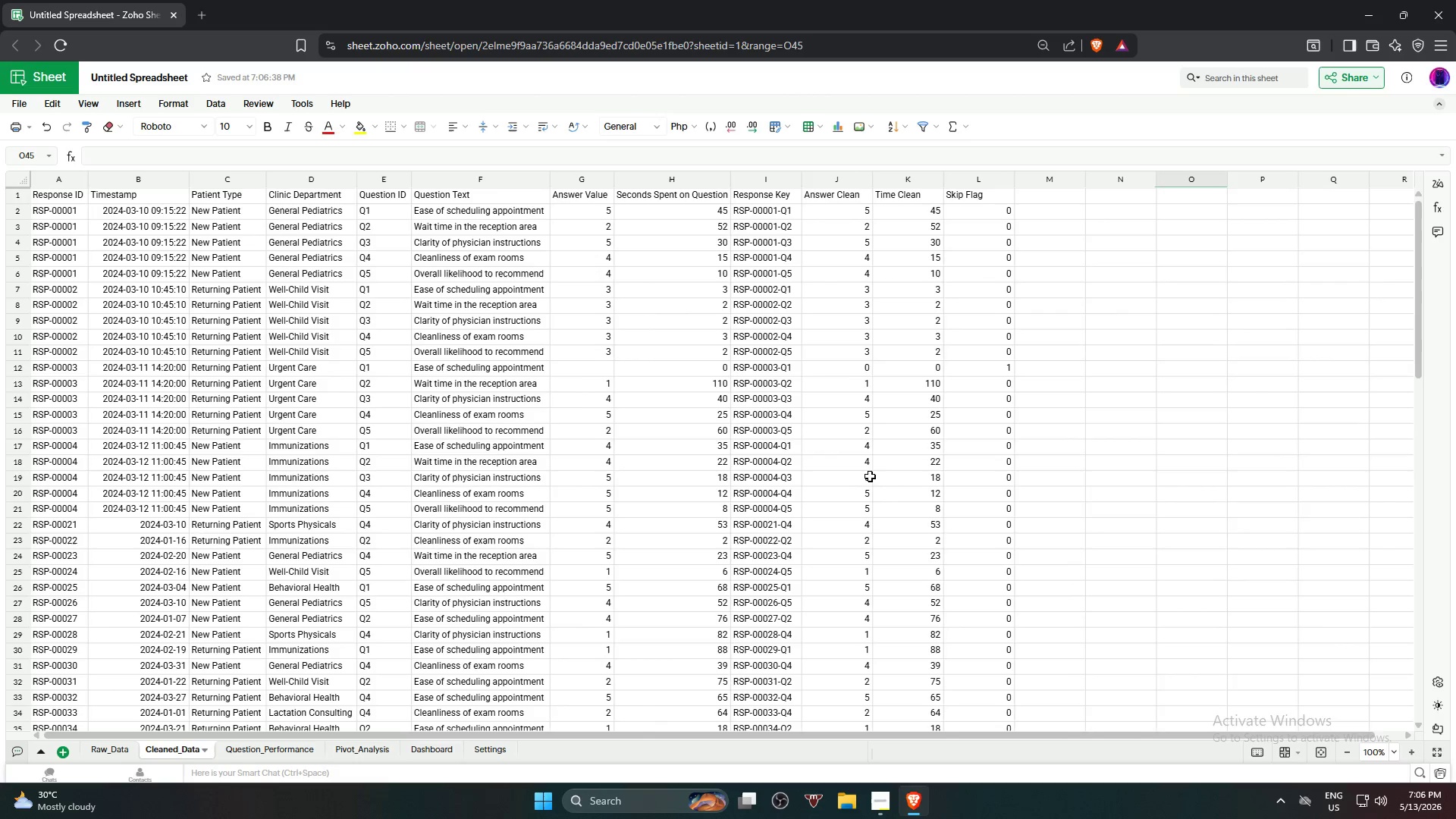 
scroll: coordinate [817, 514], scroll_direction: down, amount: 18.0
 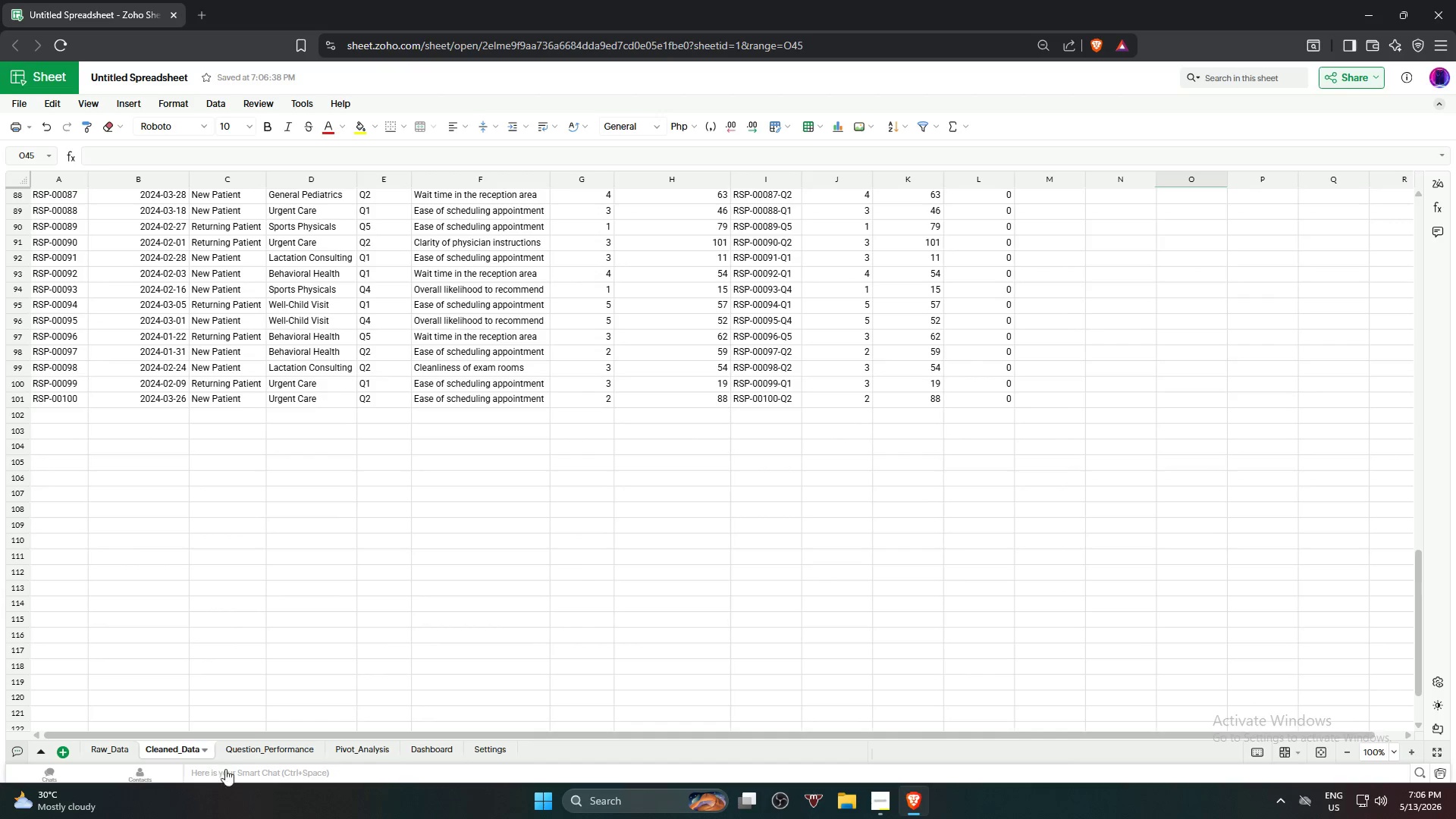 
left_click([247, 754])
 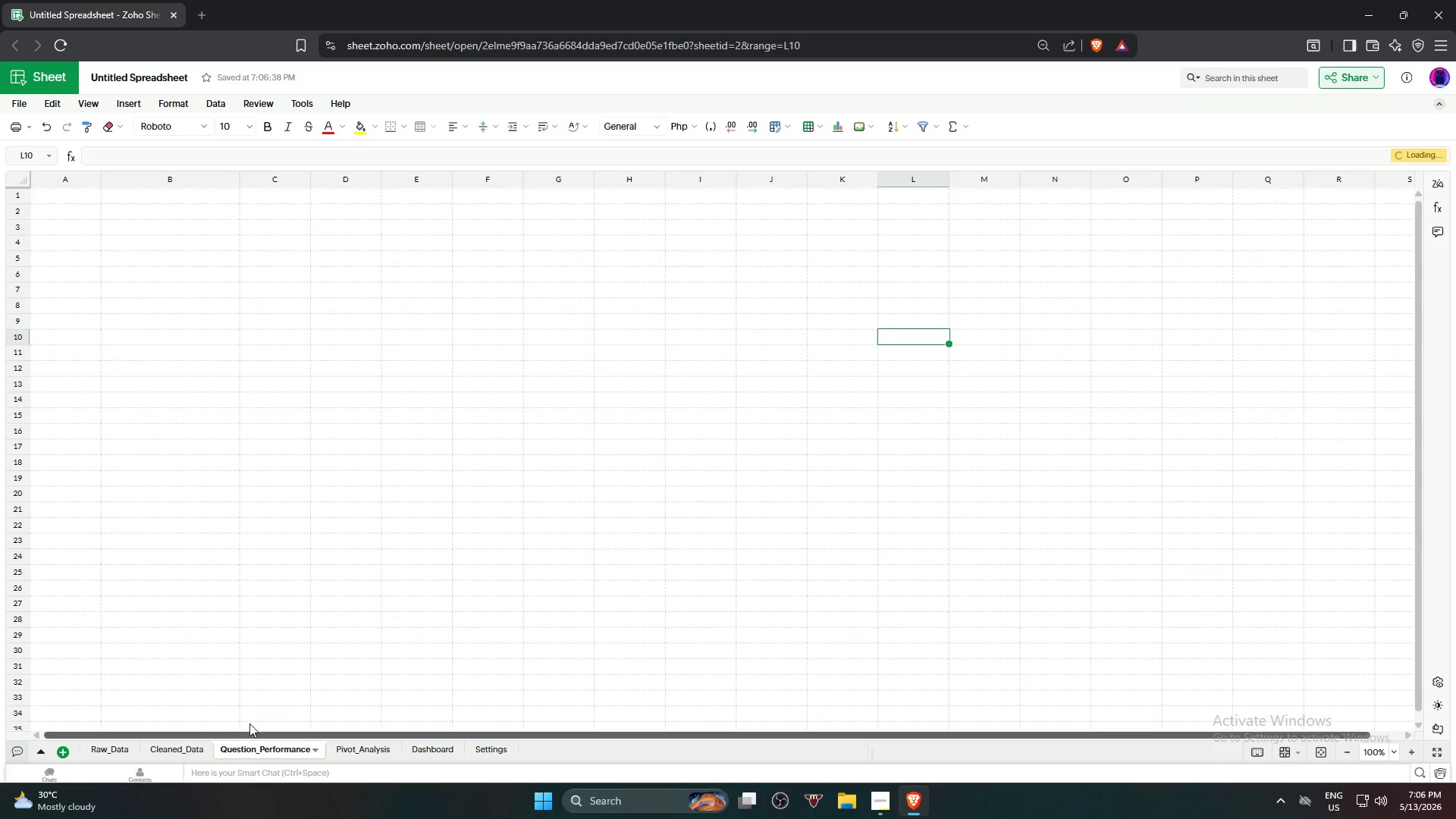 
scroll: coordinate [331, 642], scroll_direction: up, amount: 6.0
 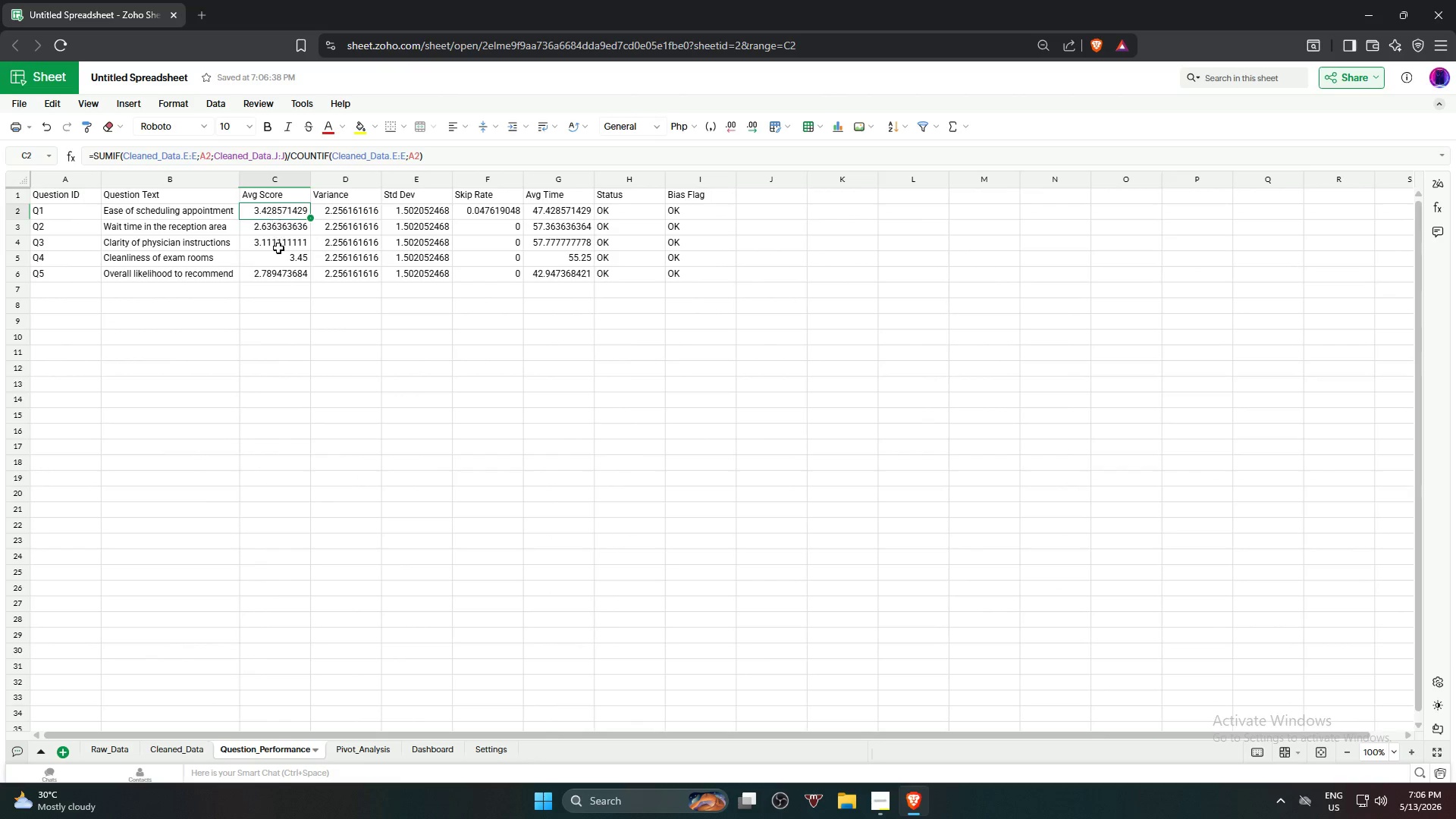 
hold_key(key=ShiftLeft, duration=0.36)
left_click([274, 275])
 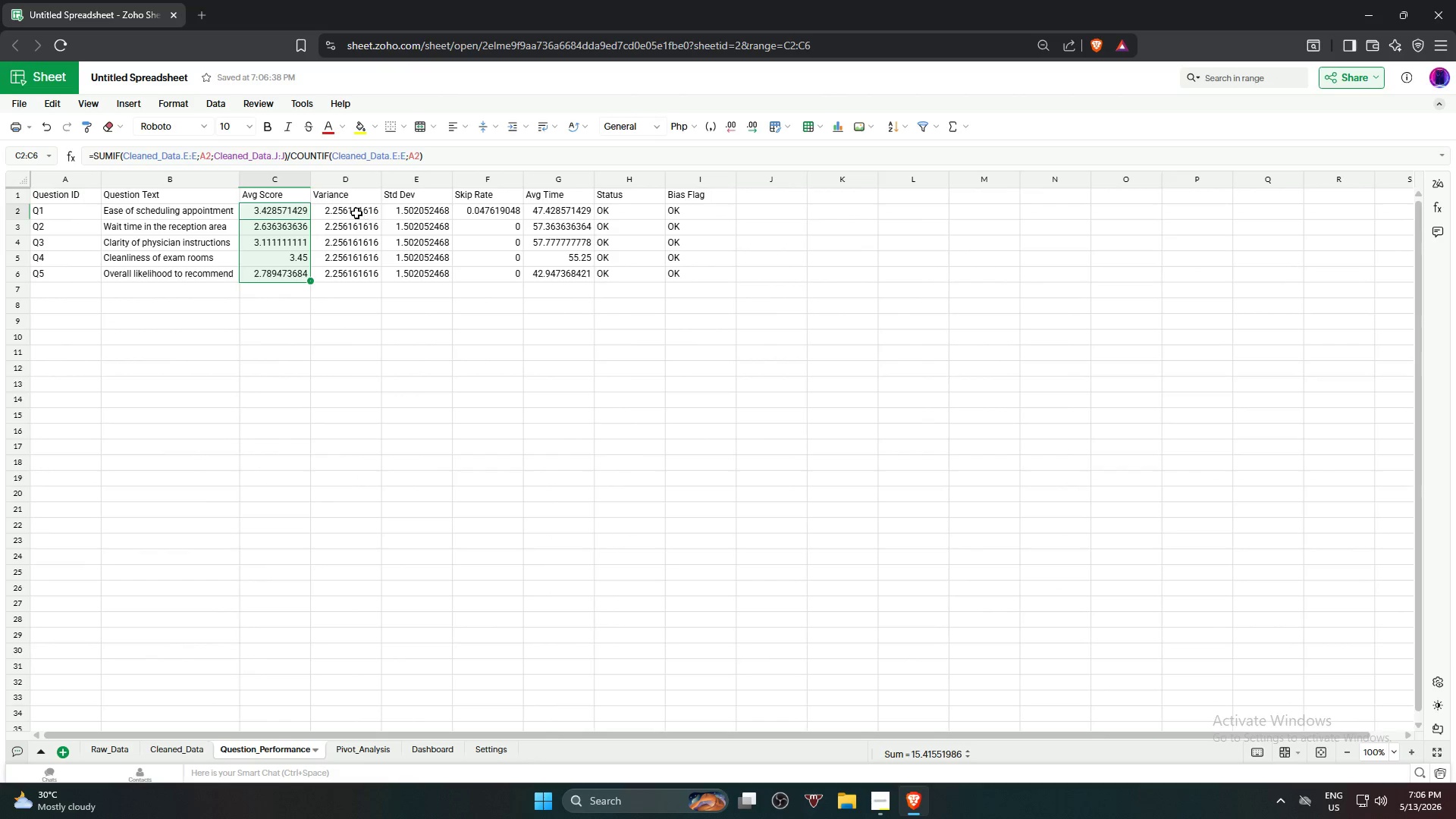 
key(Shift+ShiftLeft)
 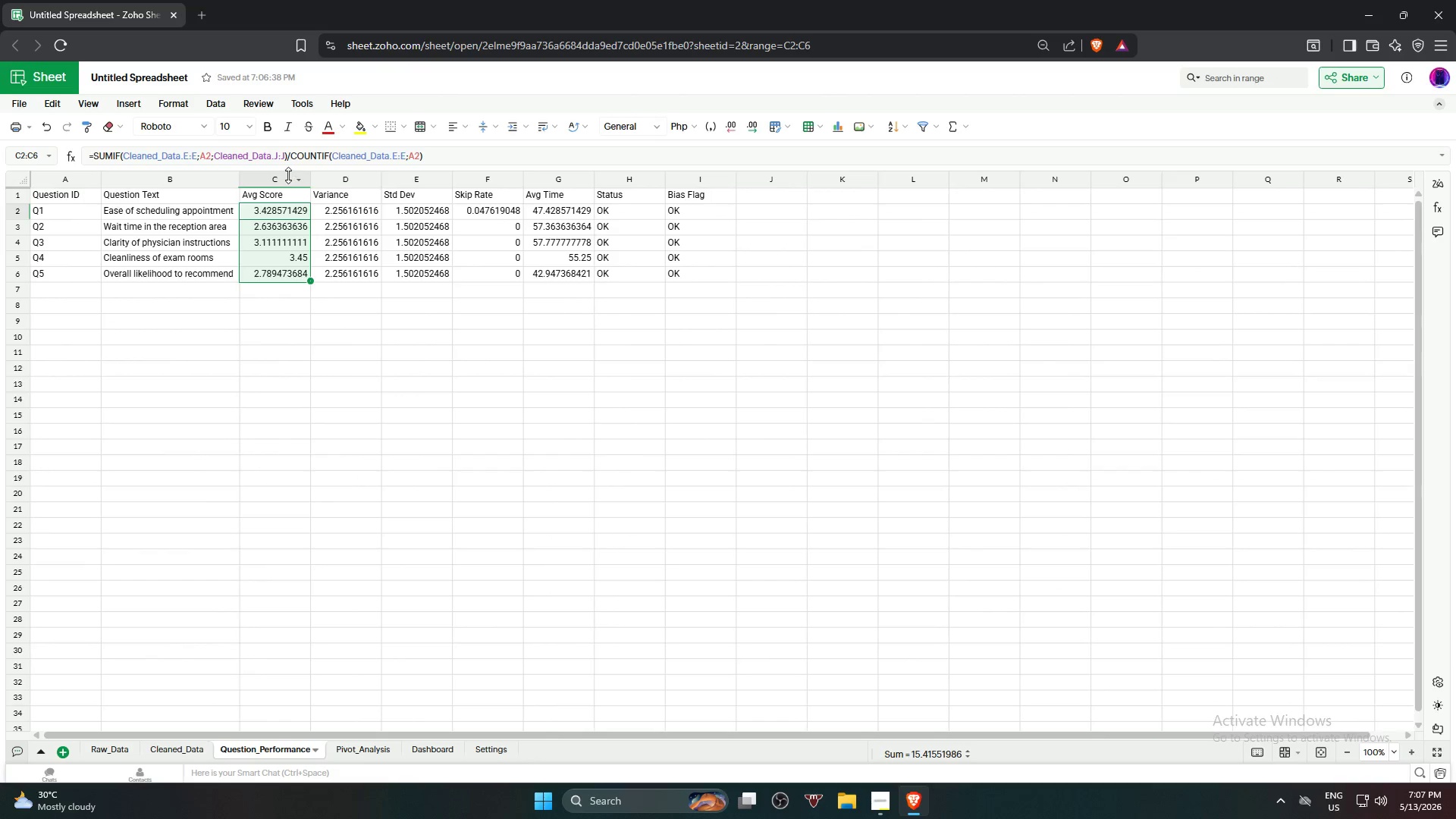 
left_click([282, 172])
 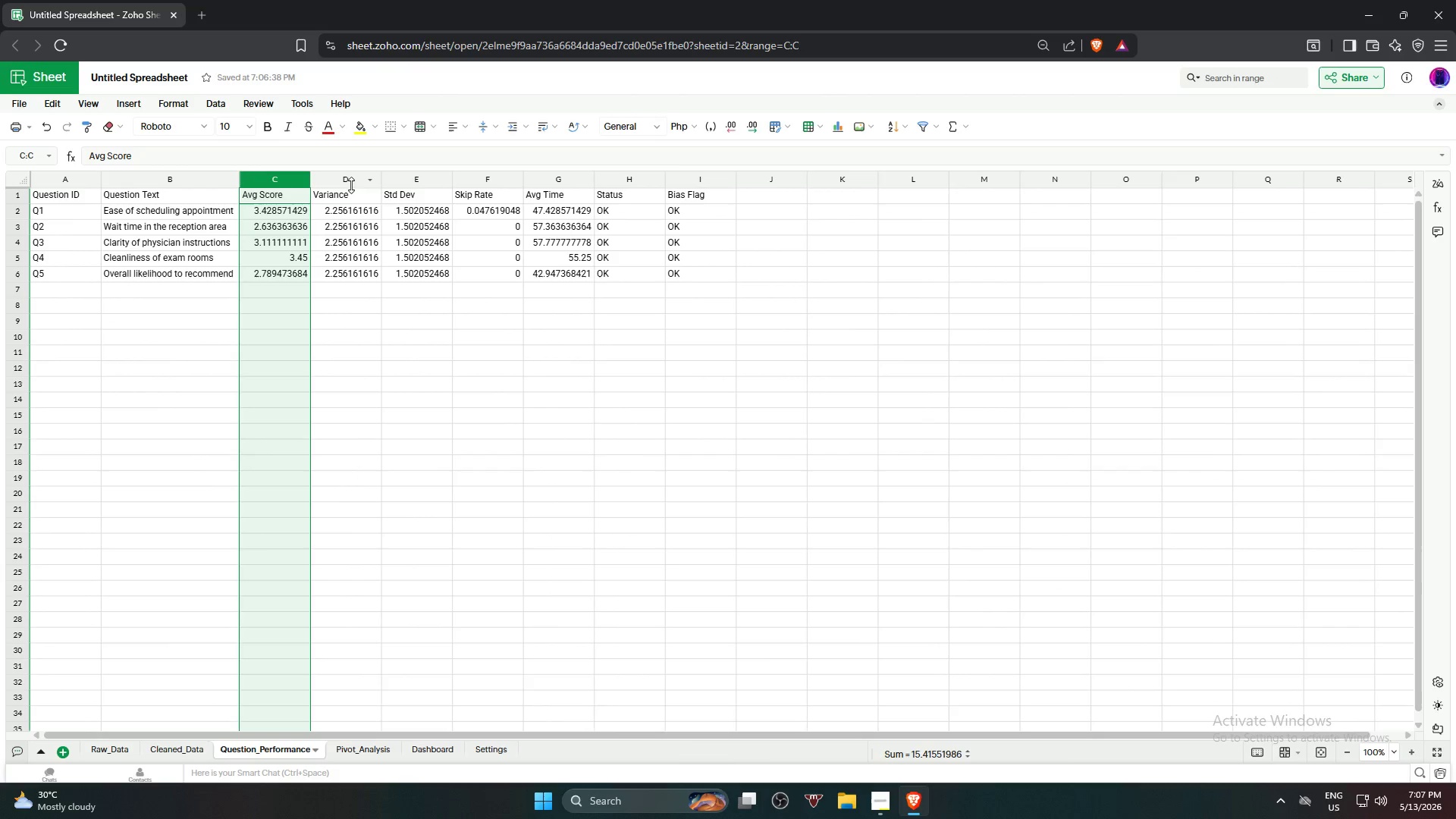 
hold_key(key=ControlLeft, duration=0.59)
 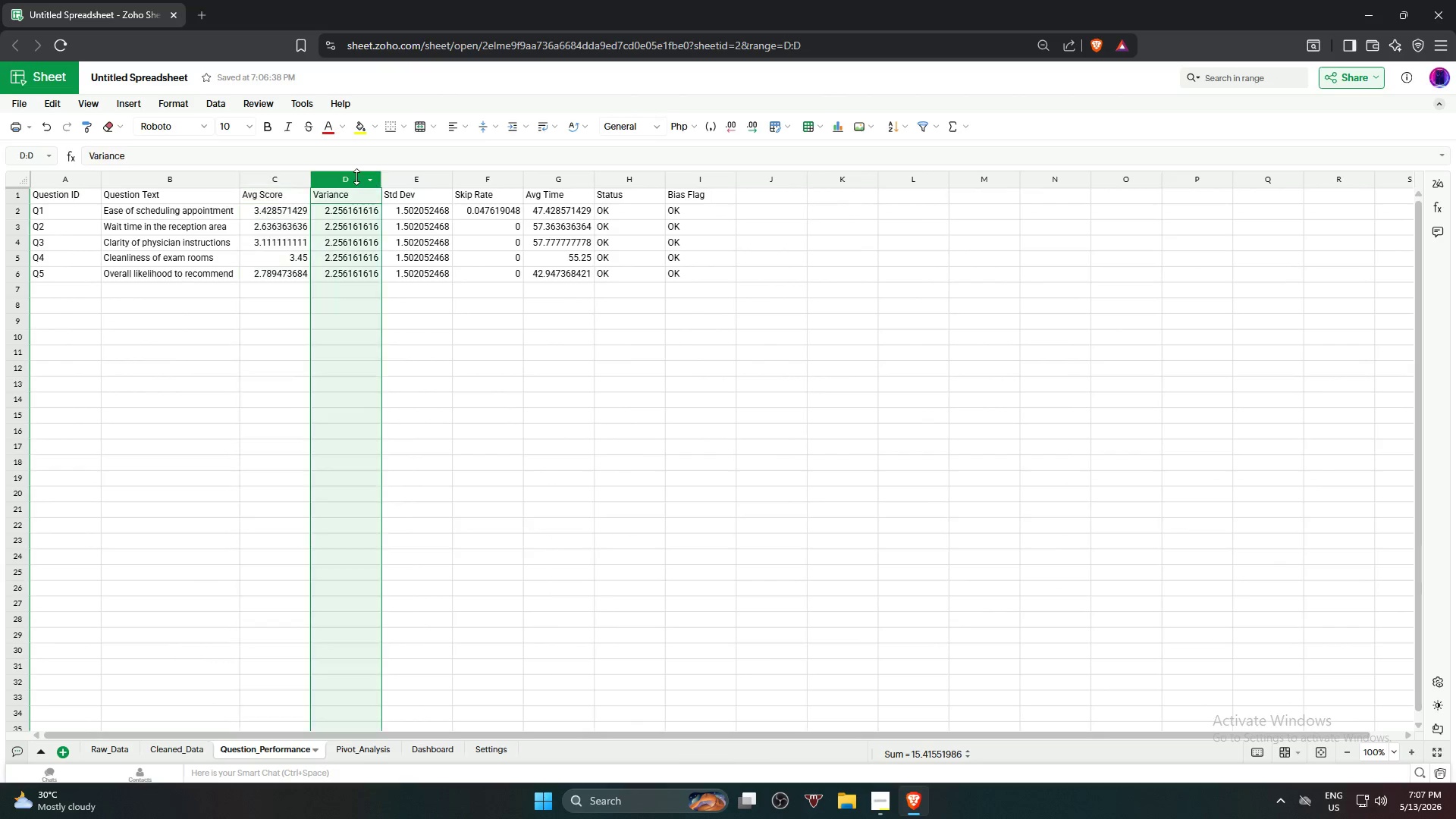 
left_click([356, 177])
 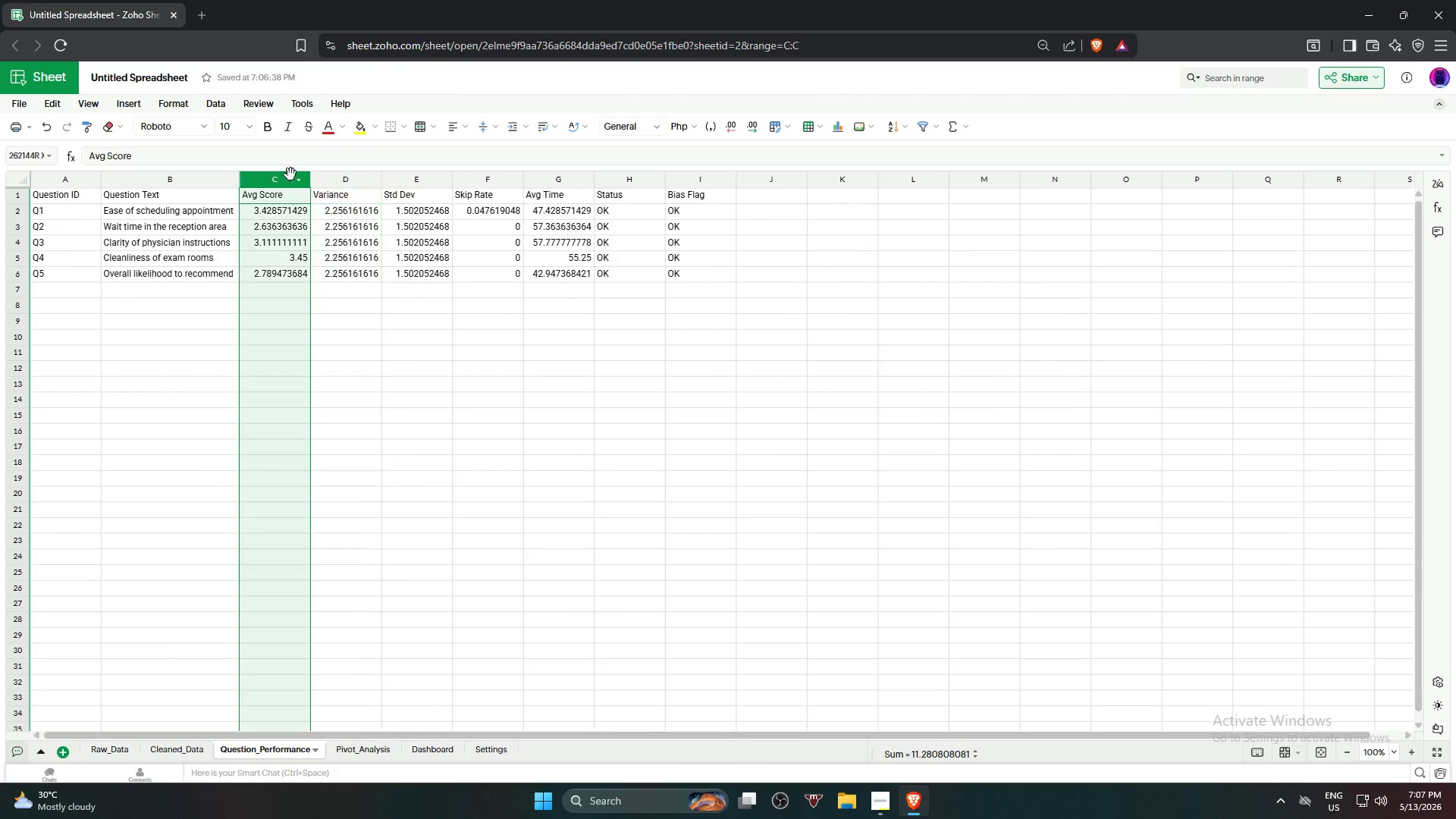 
hold_key(key=ShiftLeft, duration=2.56)
left_click([561, 175])
 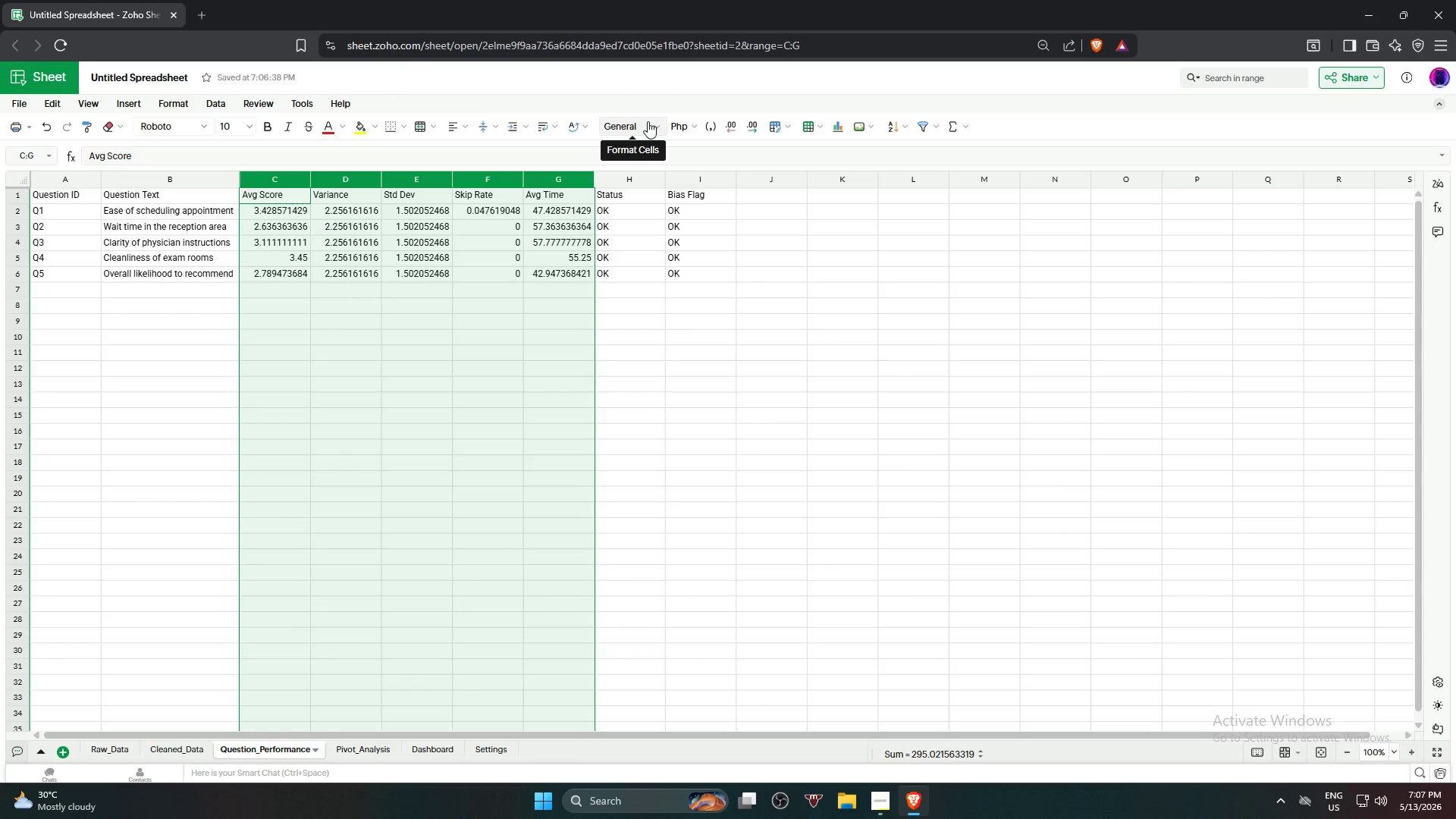 
left_click([657, 126])
 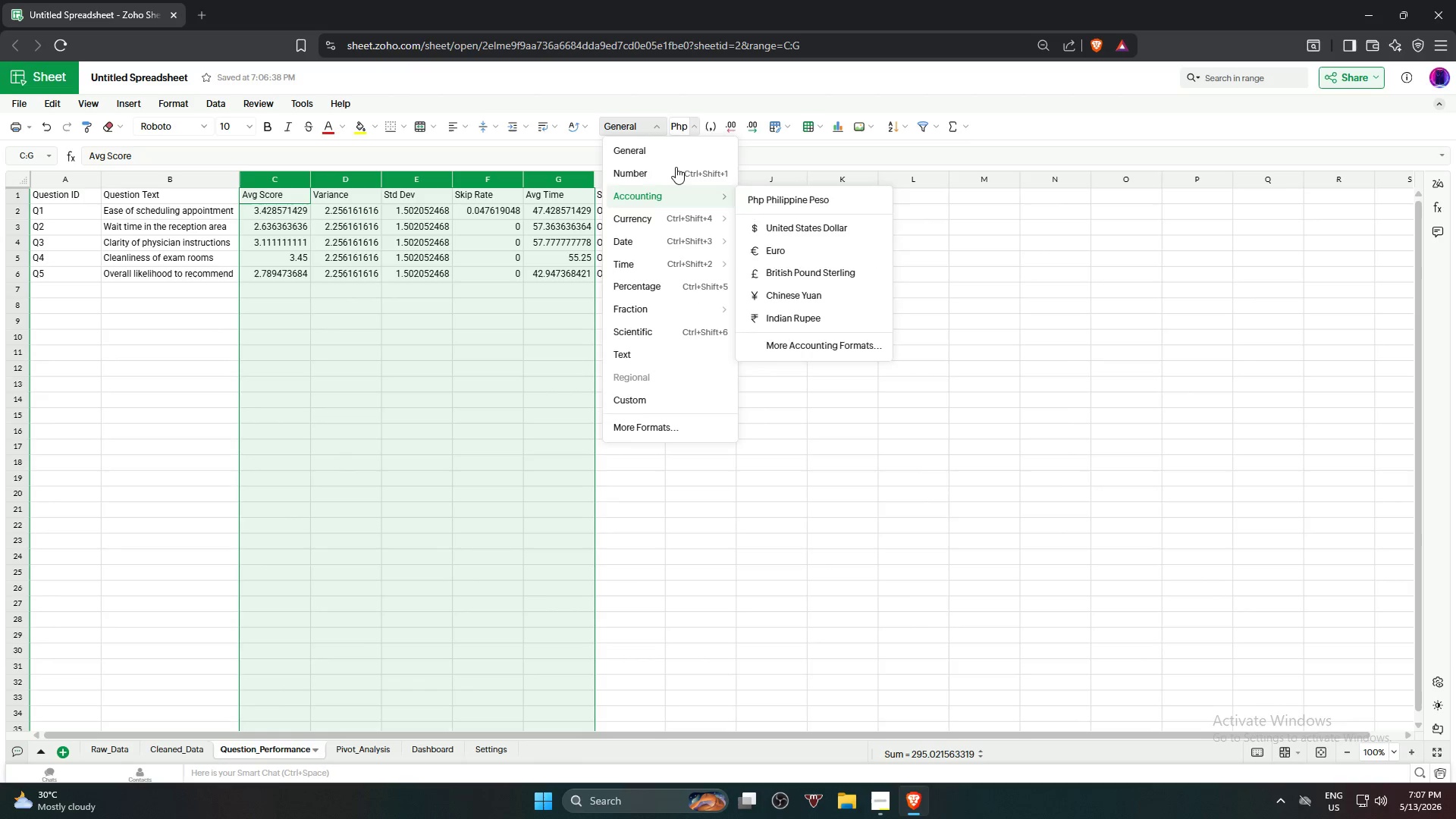 
left_click([676, 167])
 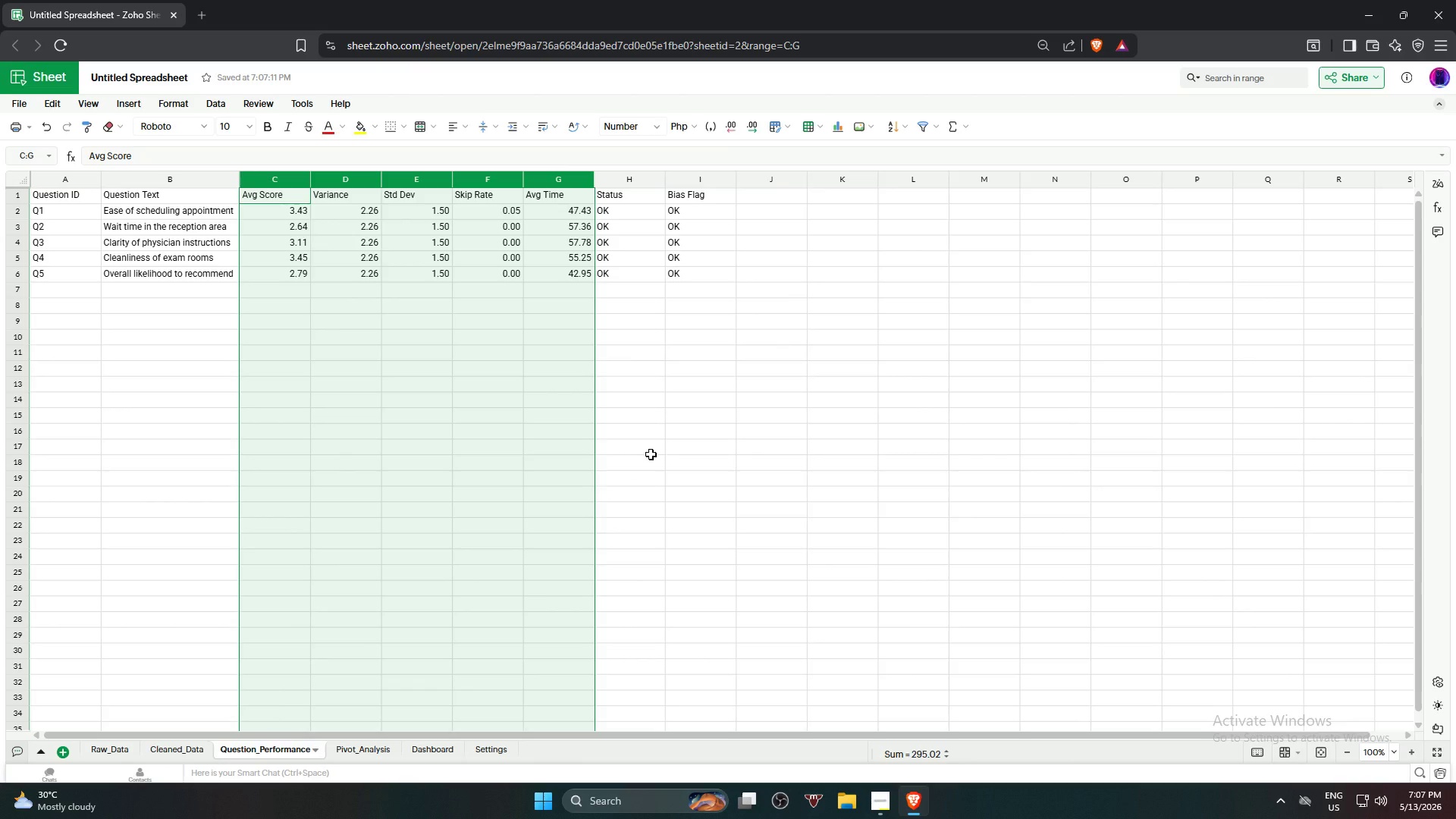 
wait(7.06)
 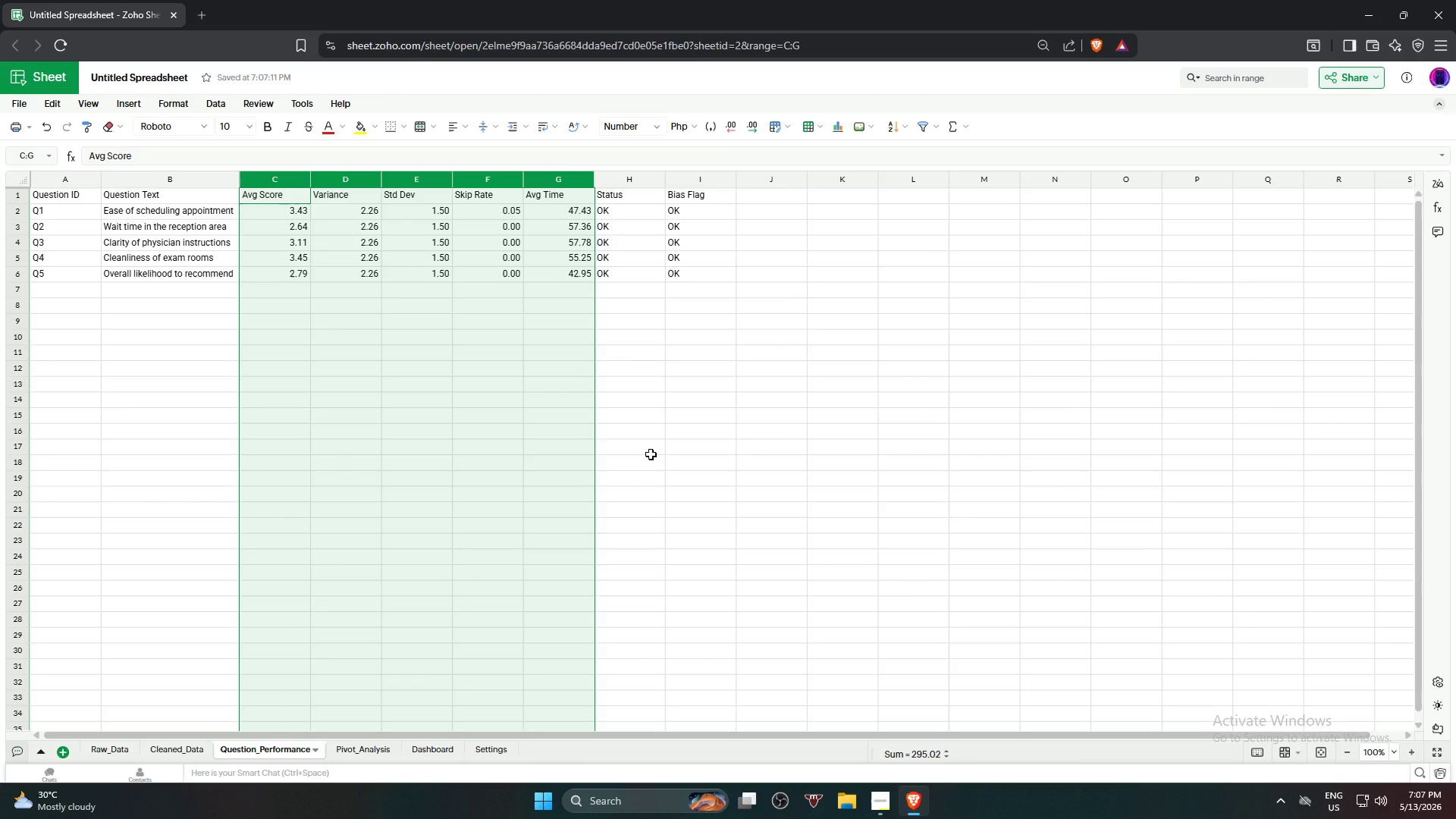 
left_click([680, 463])
 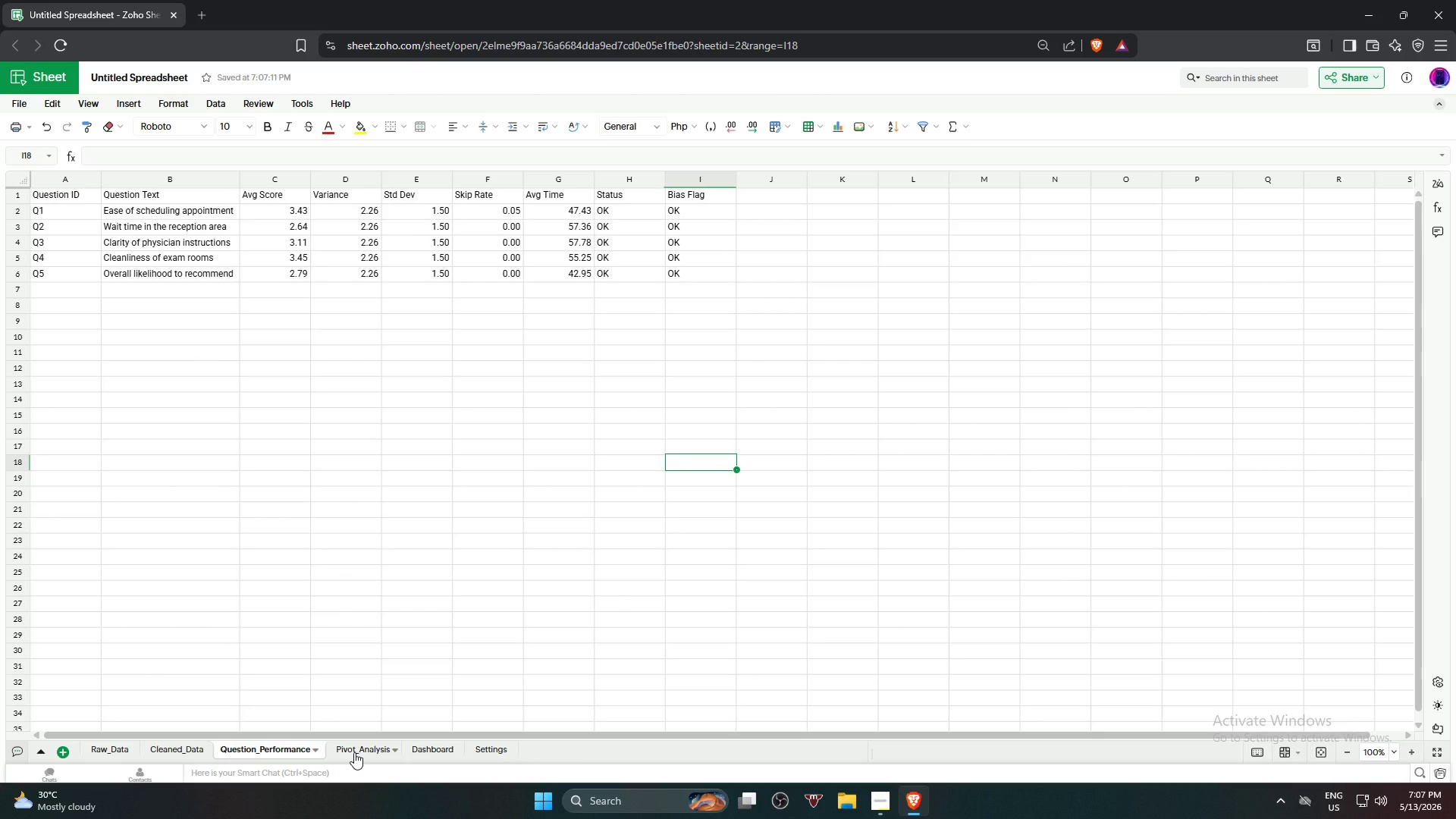 
left_click([354, 752])
 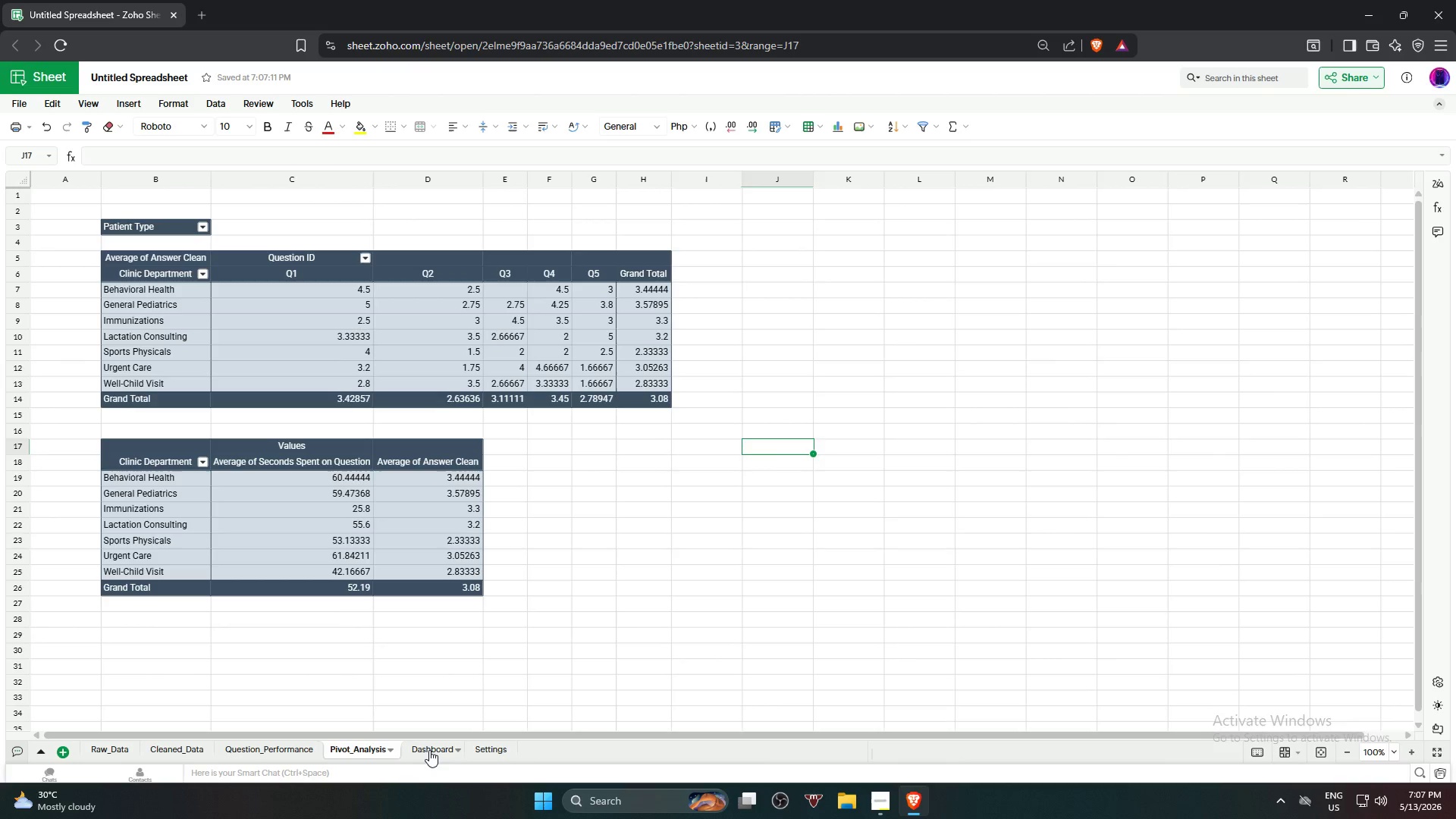 
left_click([338, 336])
 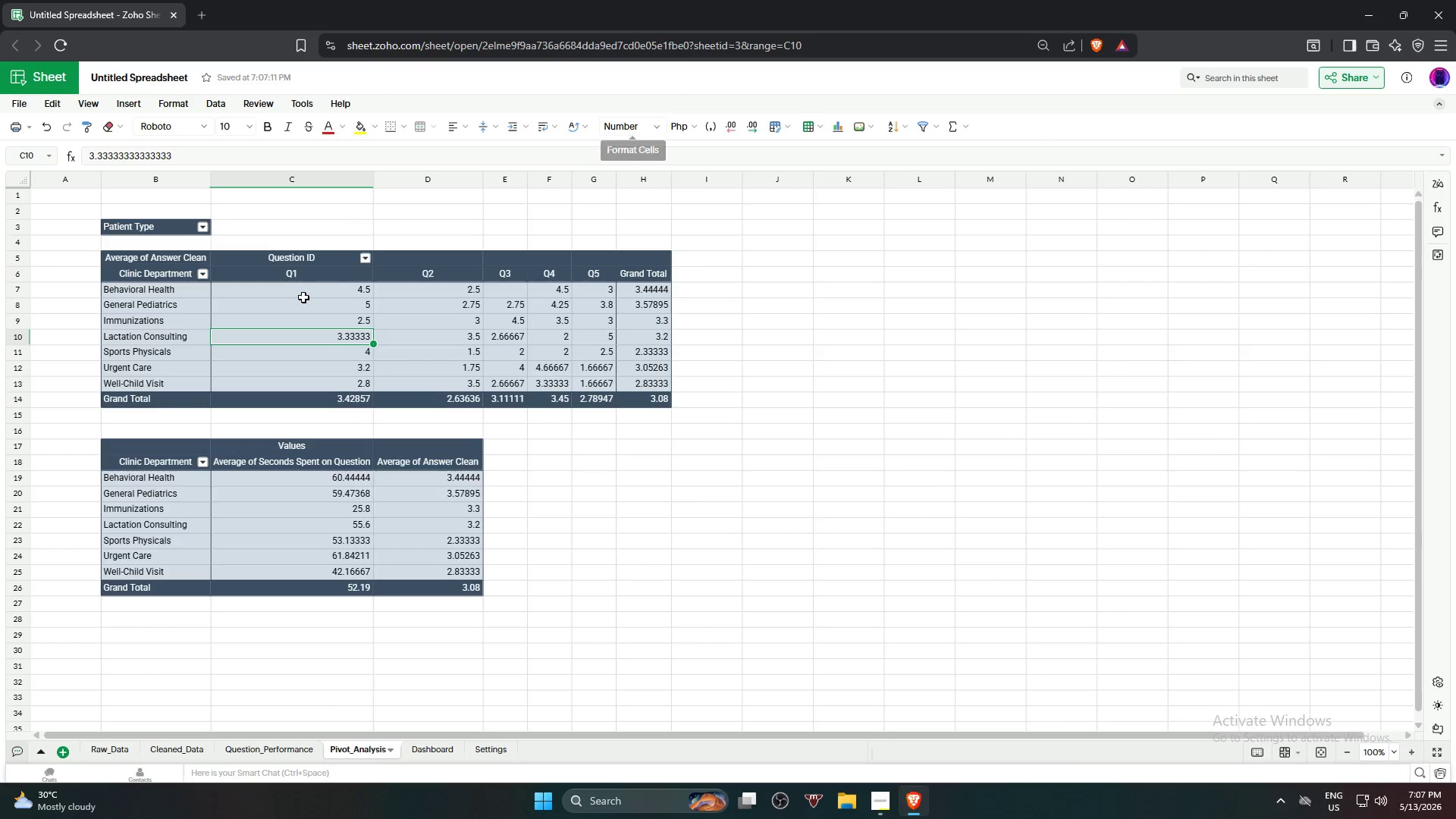 
left_click([297, 289])
 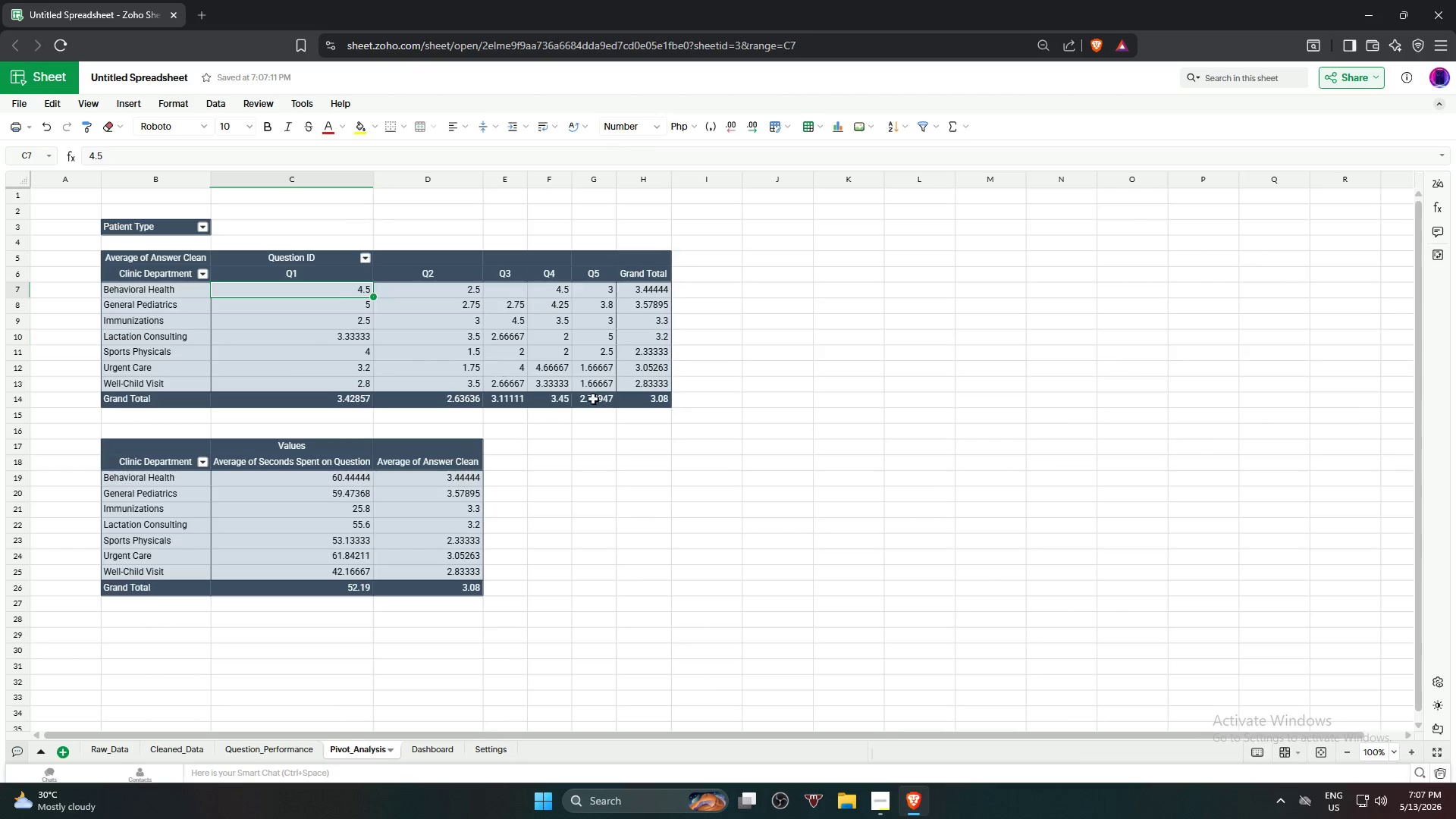 
hold_key(key=ShiftLeft, duration=0.75)
left_click([599, 381])
 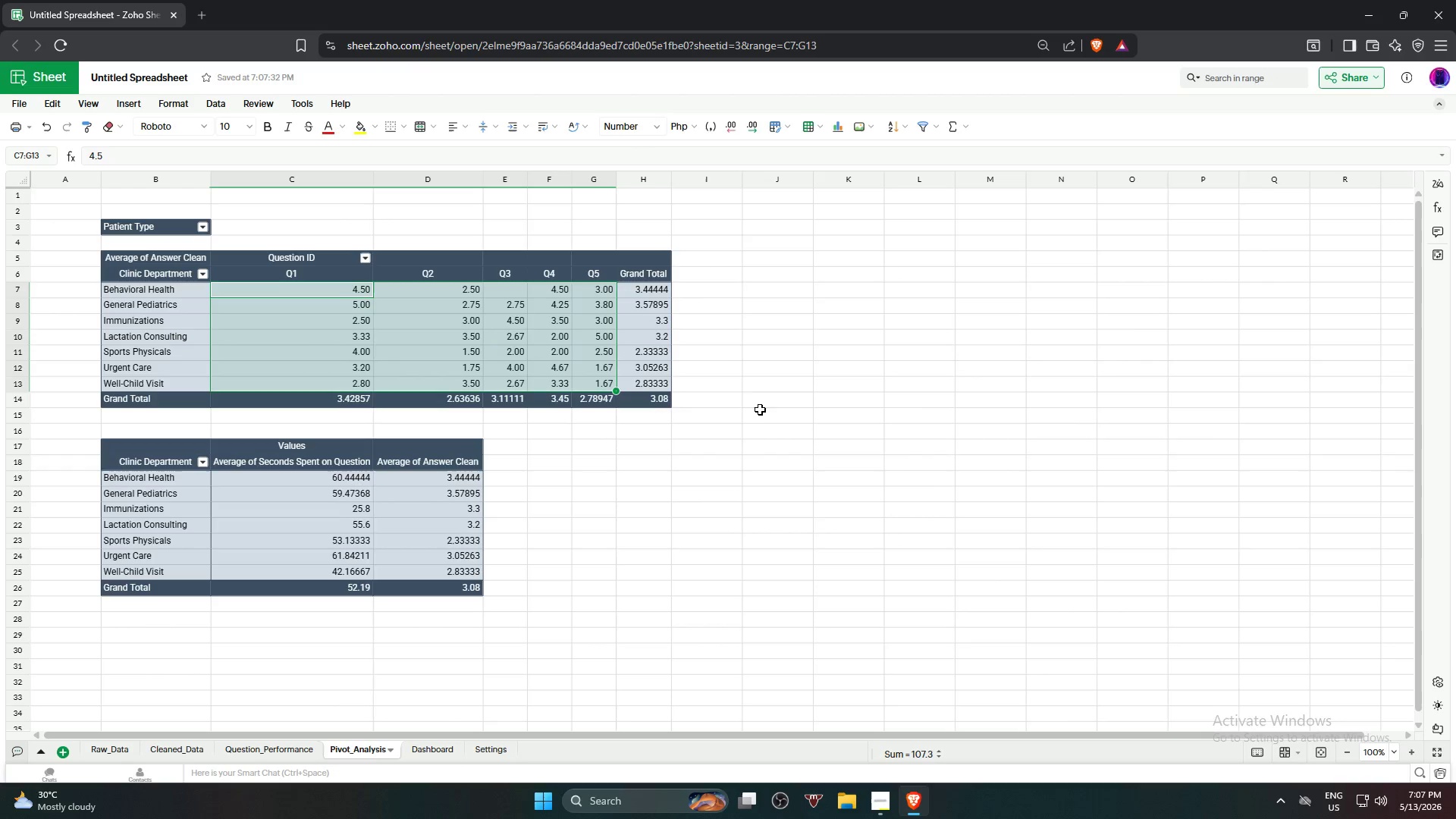 
left_click([739, 410])
 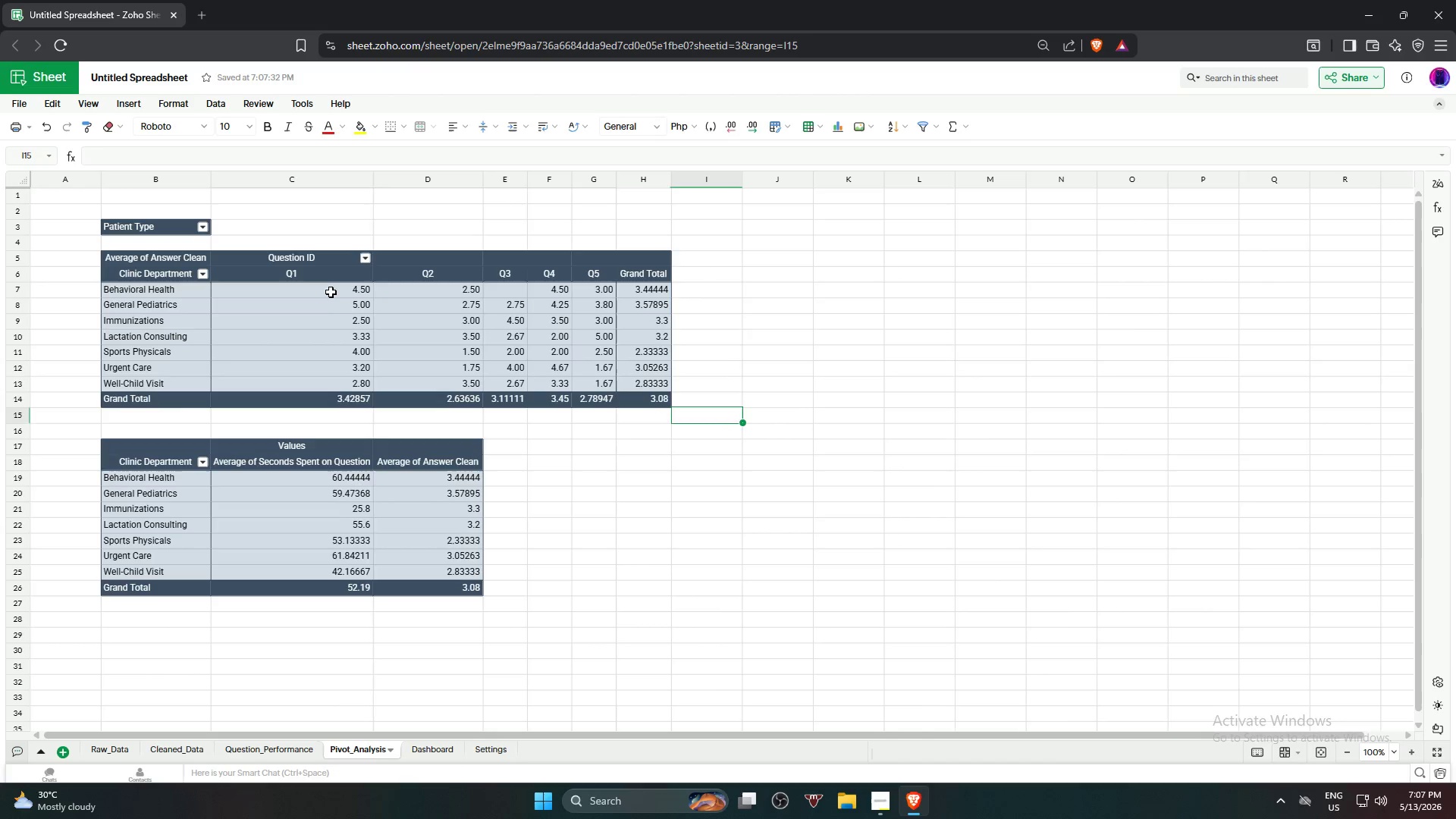 
hold_key(key=ShiftLeft, duration=1.28)
left_click([649, 400])
 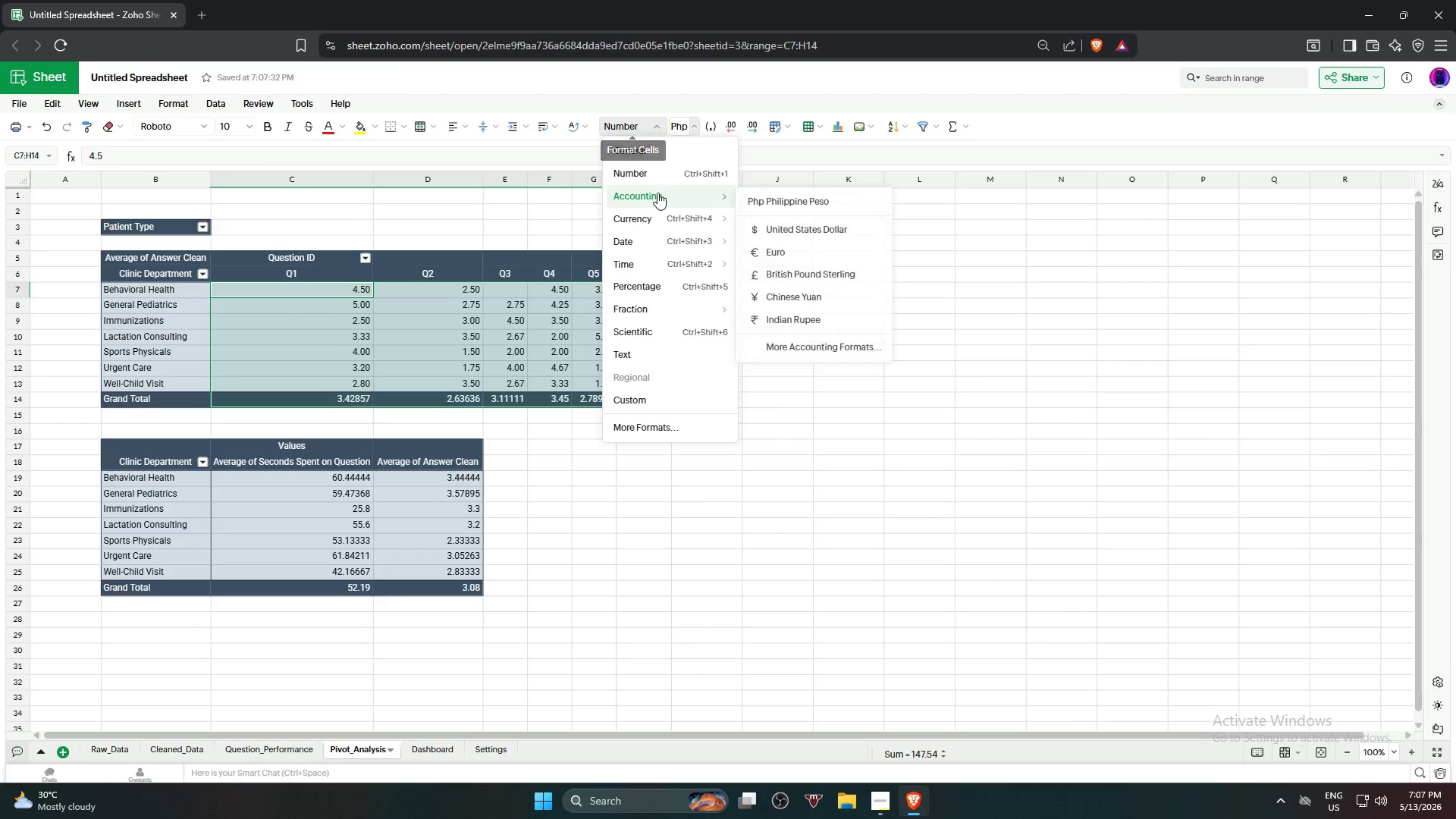 
left_click([660, 174])
 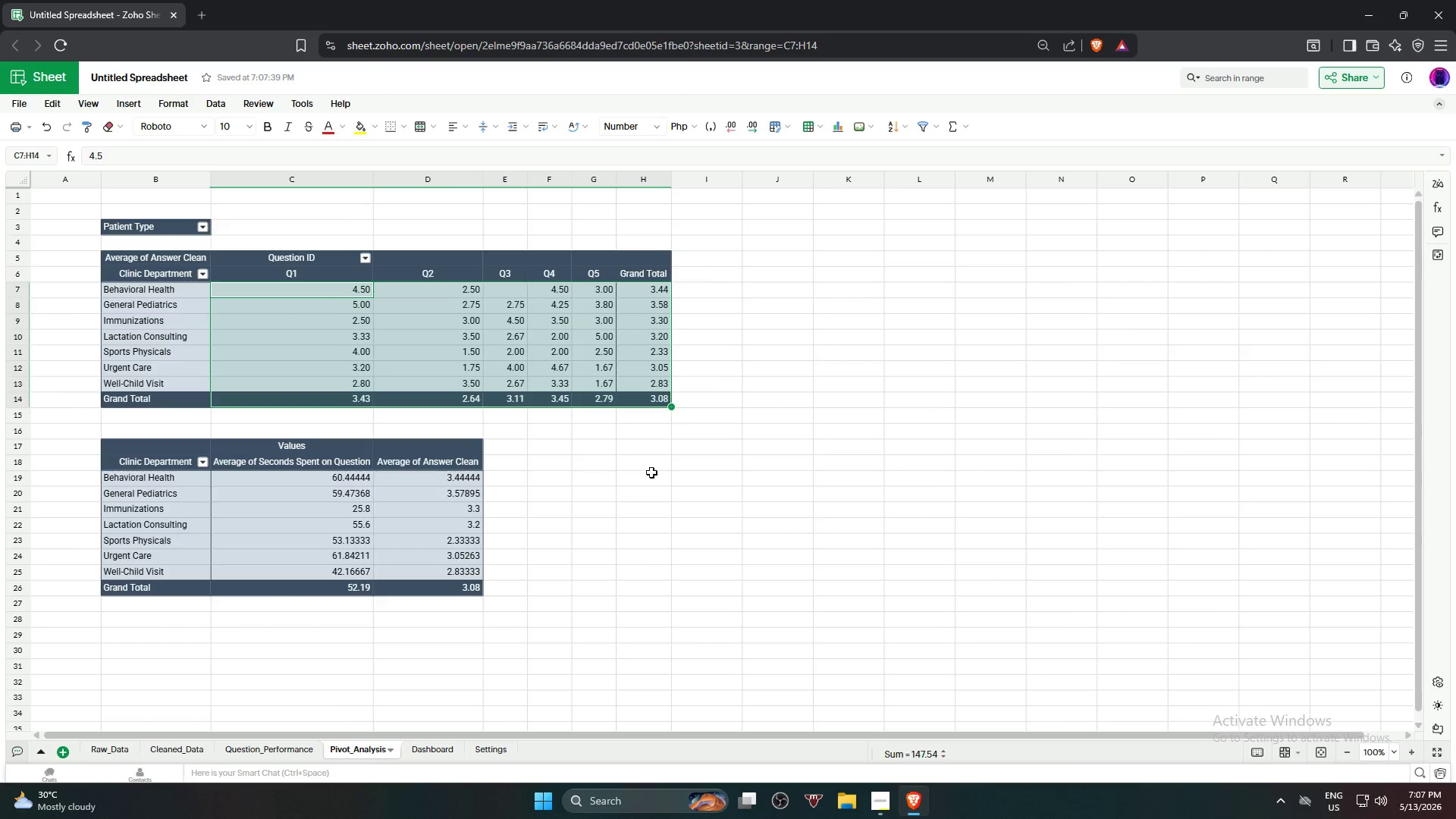 
left_click([620, 504])
 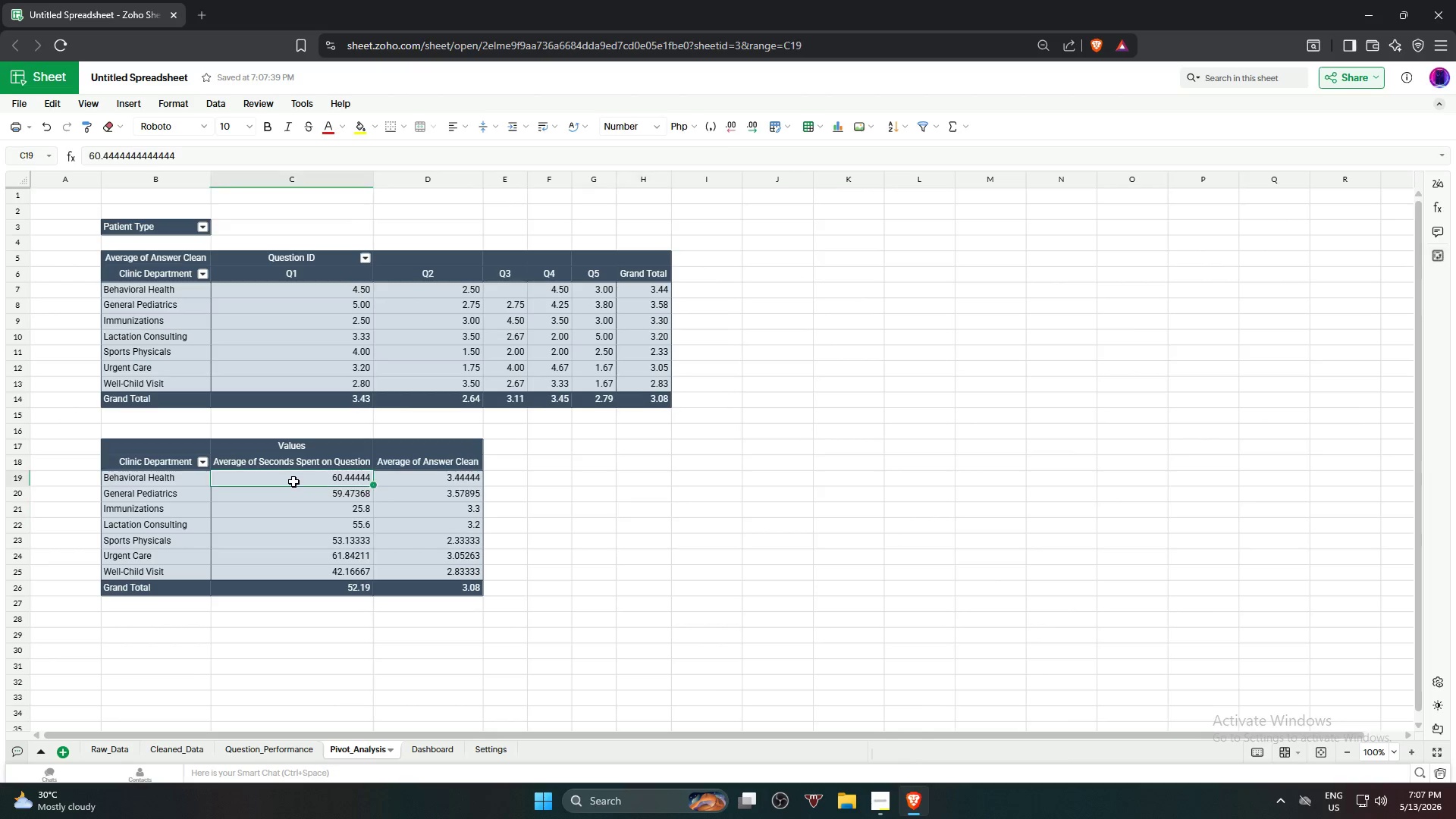 
hold_key(key=ShiftLeft, duration=1.67)
left_click([463, 592])
 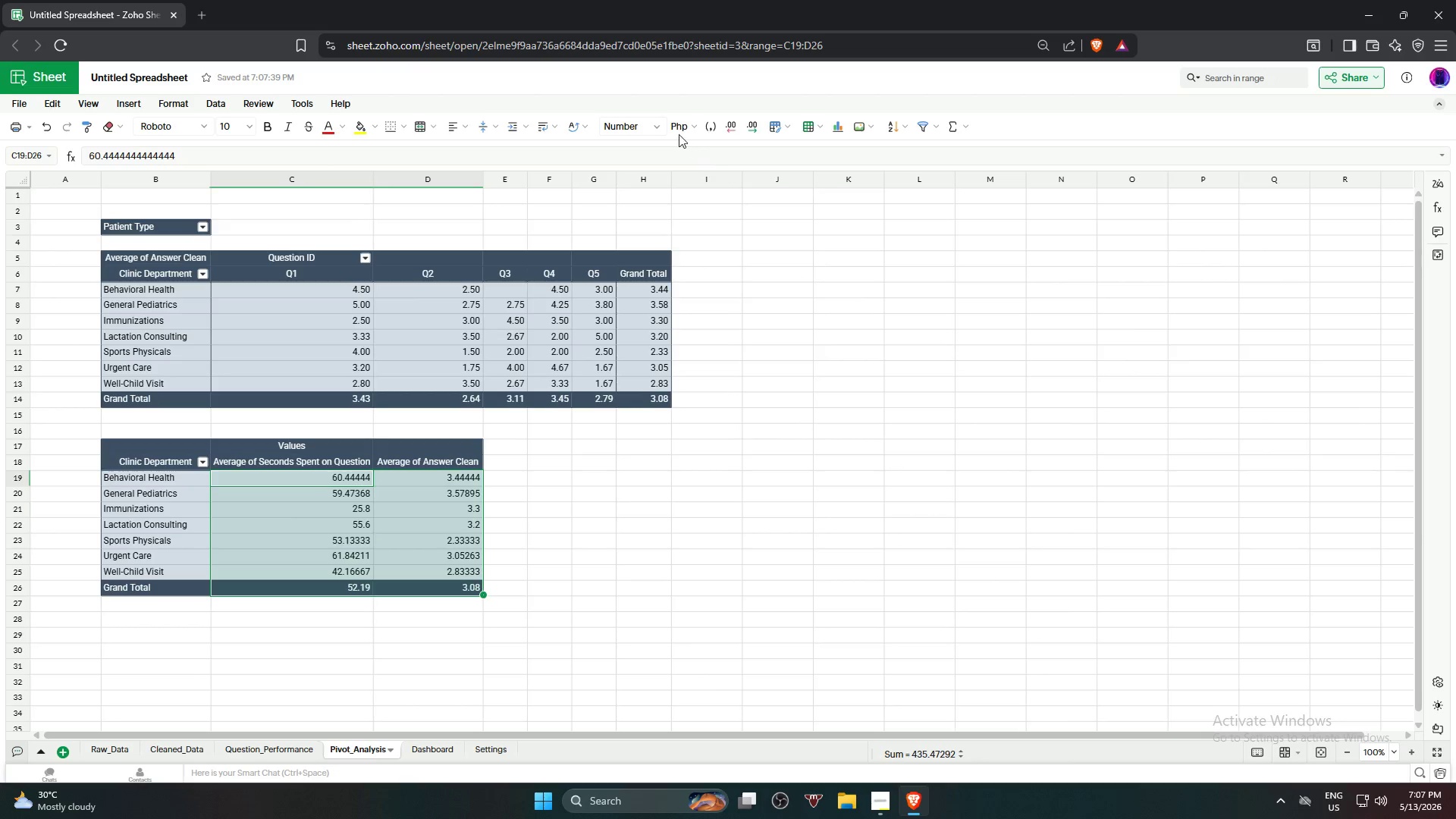 
left_click([636, 123])
 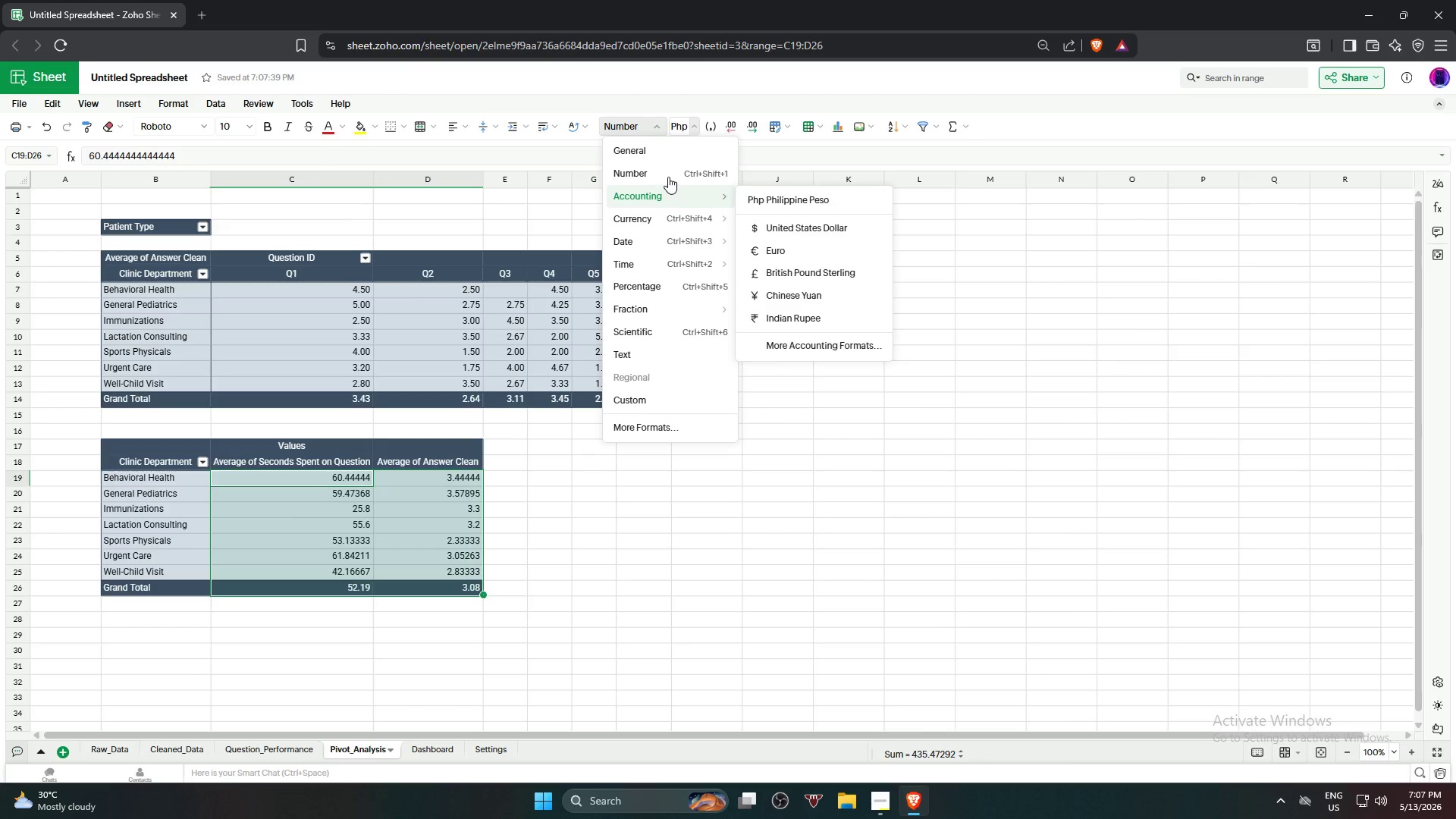 
left_click([668, 176])
 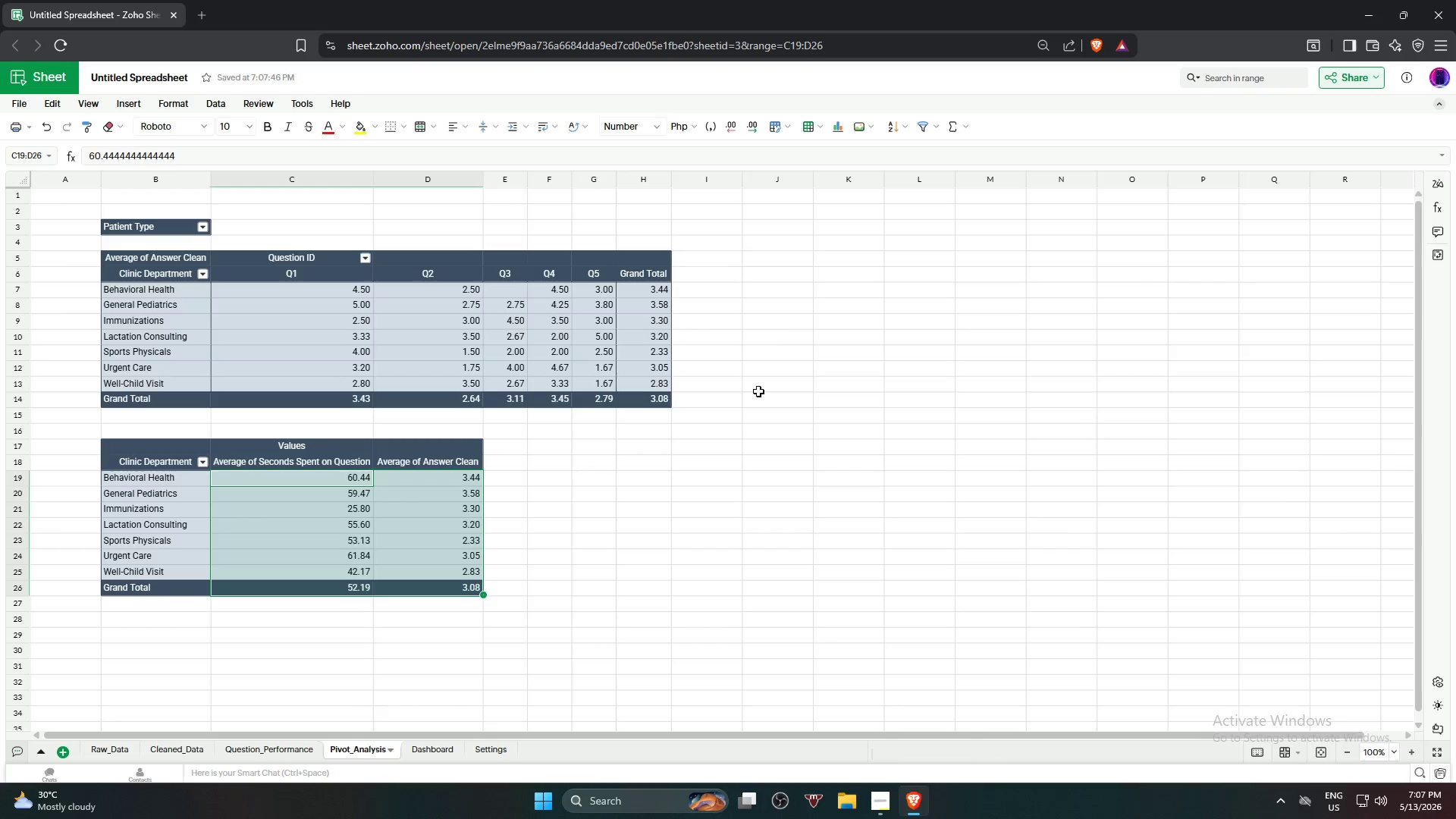 
left_click([761, 419])
 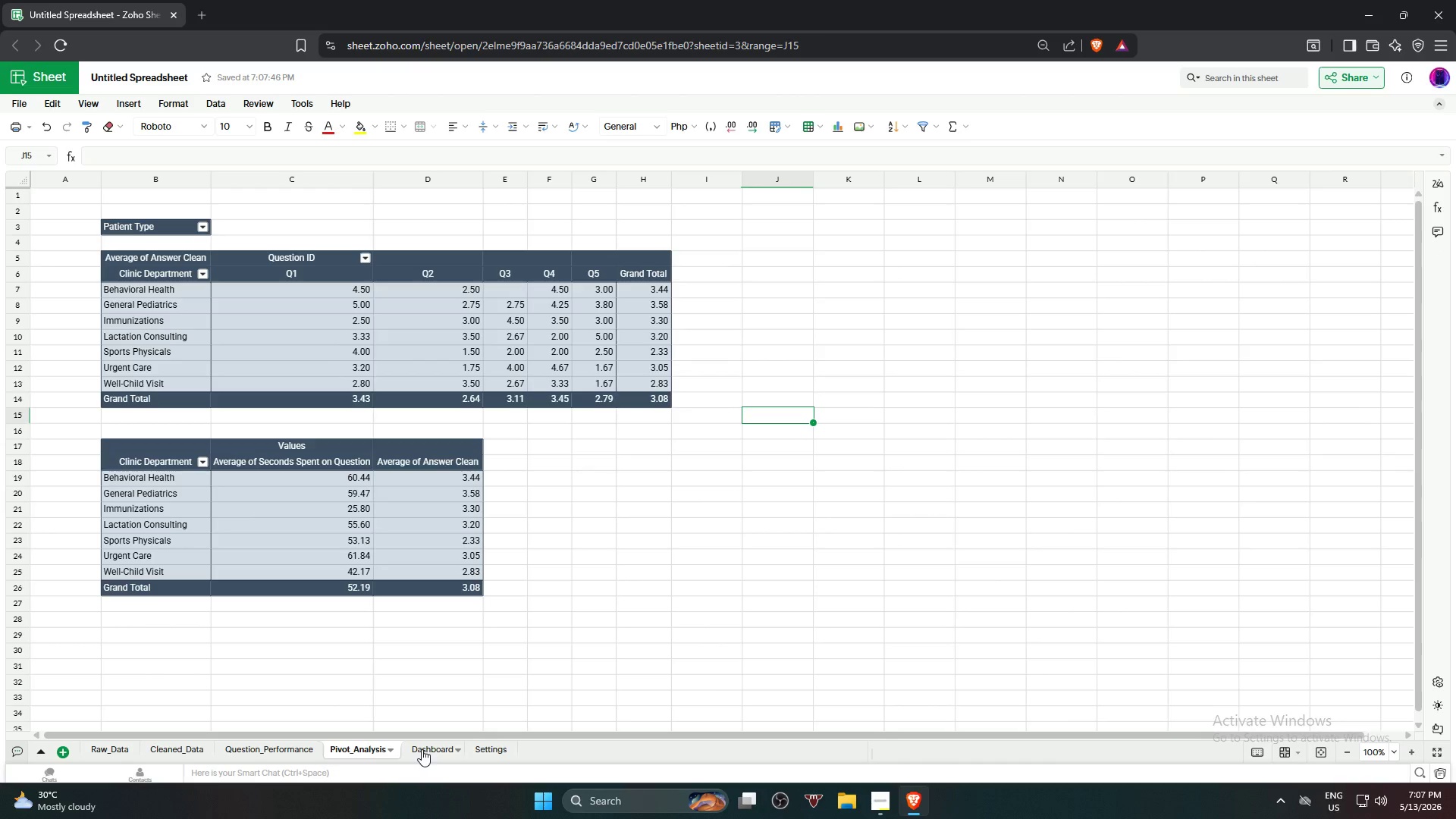 
left_click([423, 748])
 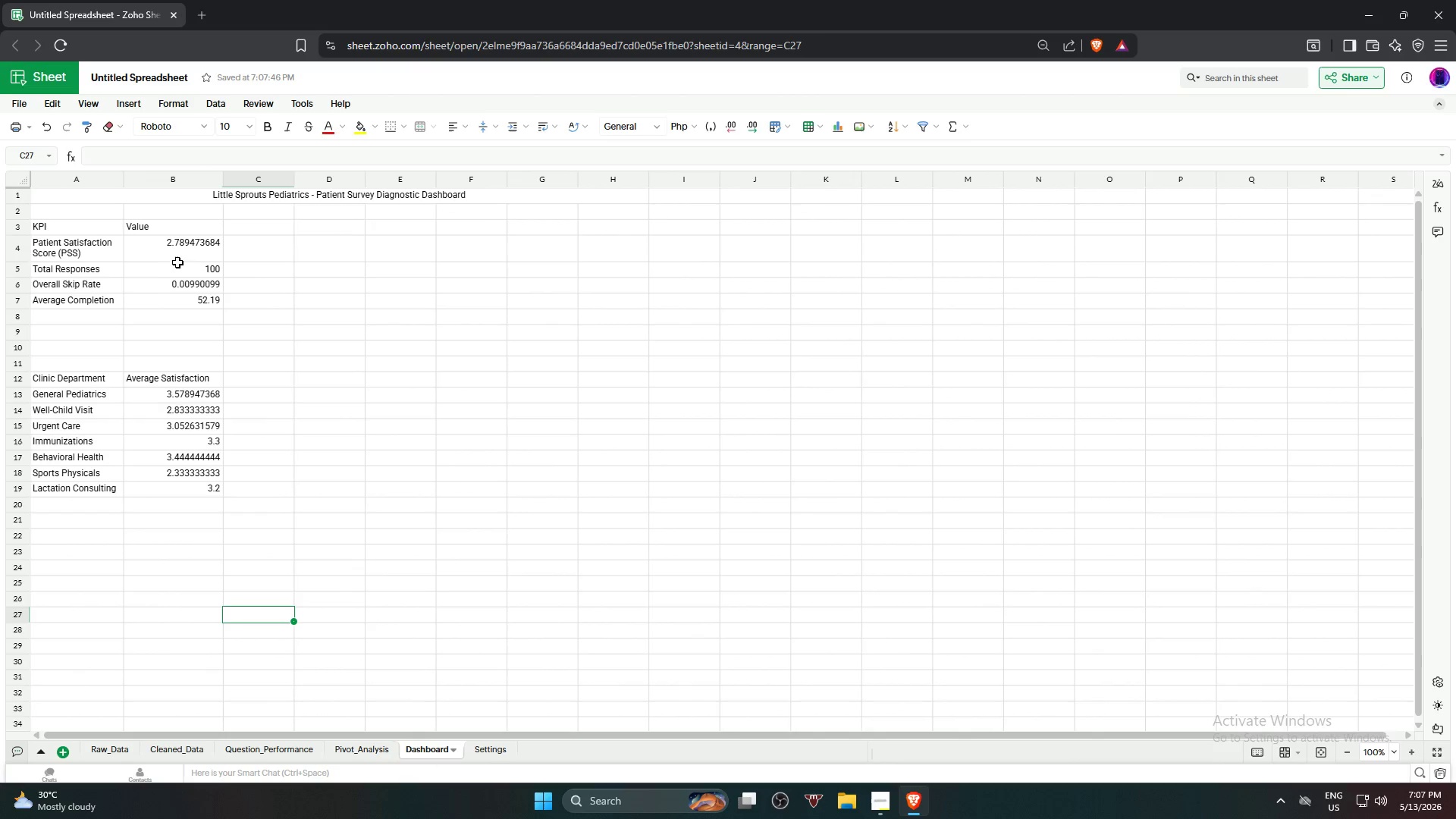 
left_click([184, 243])
 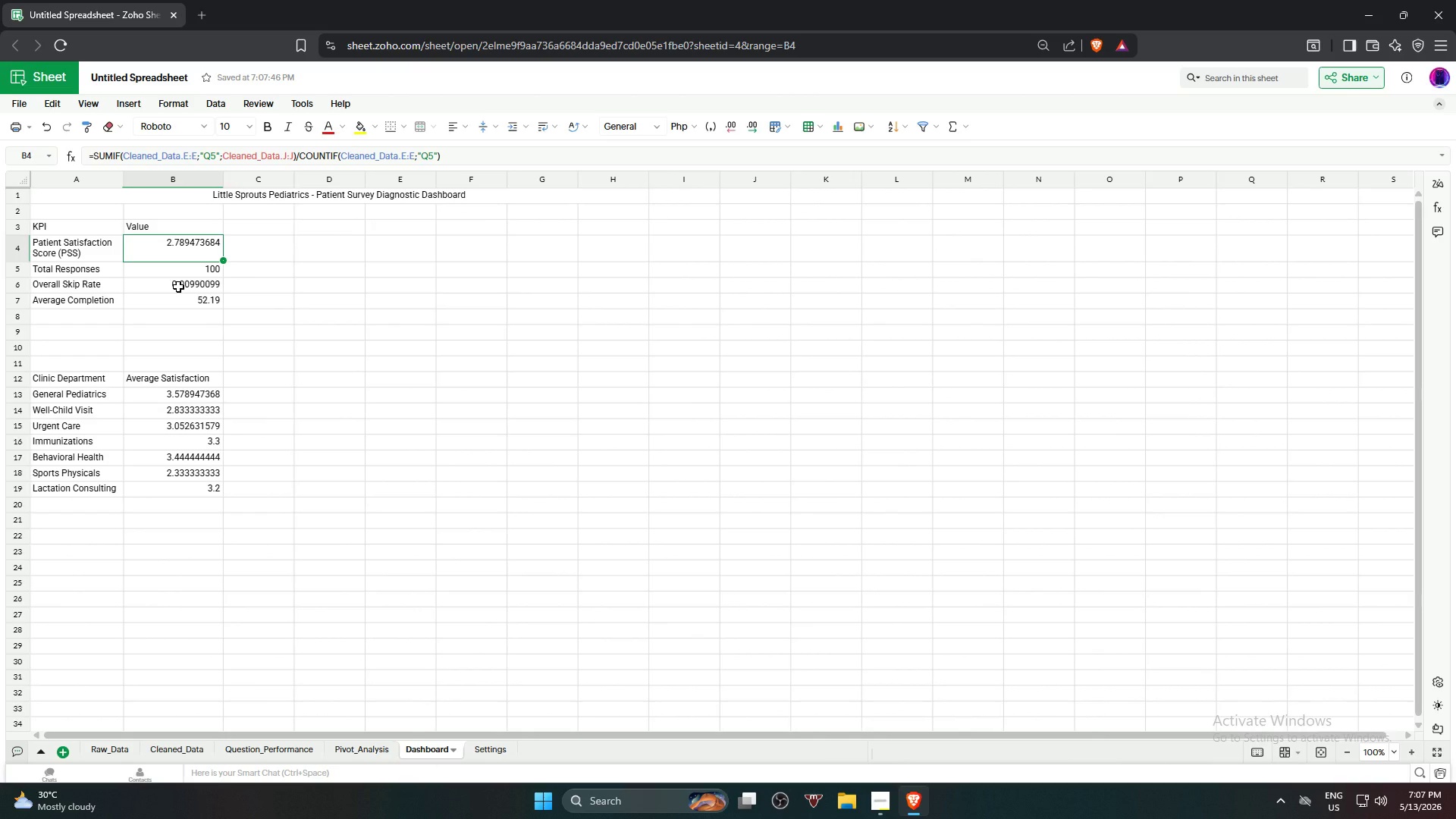 
hold_key(key=ControlLeft, duration=0.39)
left_click([178, 287])
 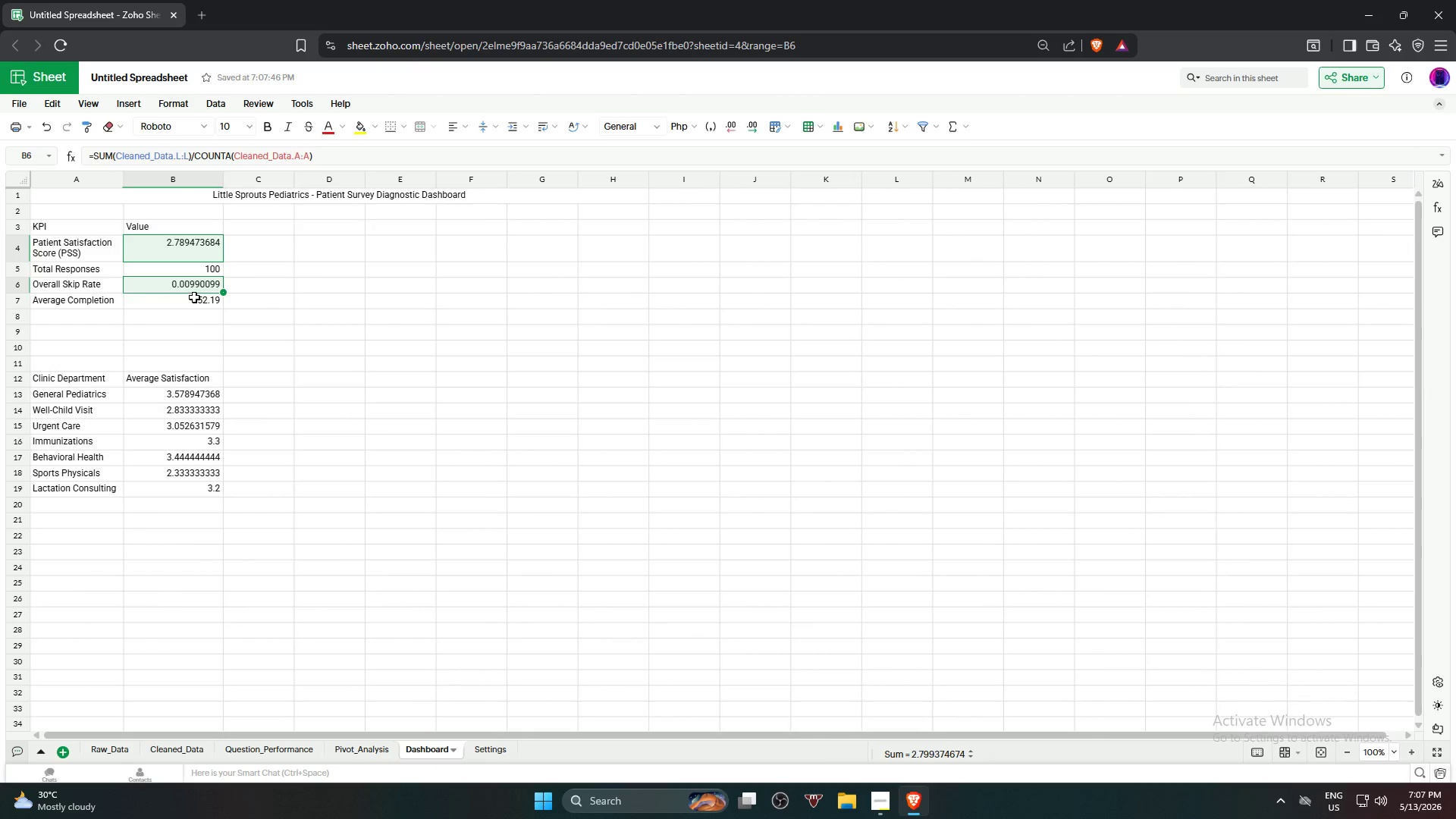 
hold_key(key=ControlLeft, duration=0.34)
left_click([194, 296])
 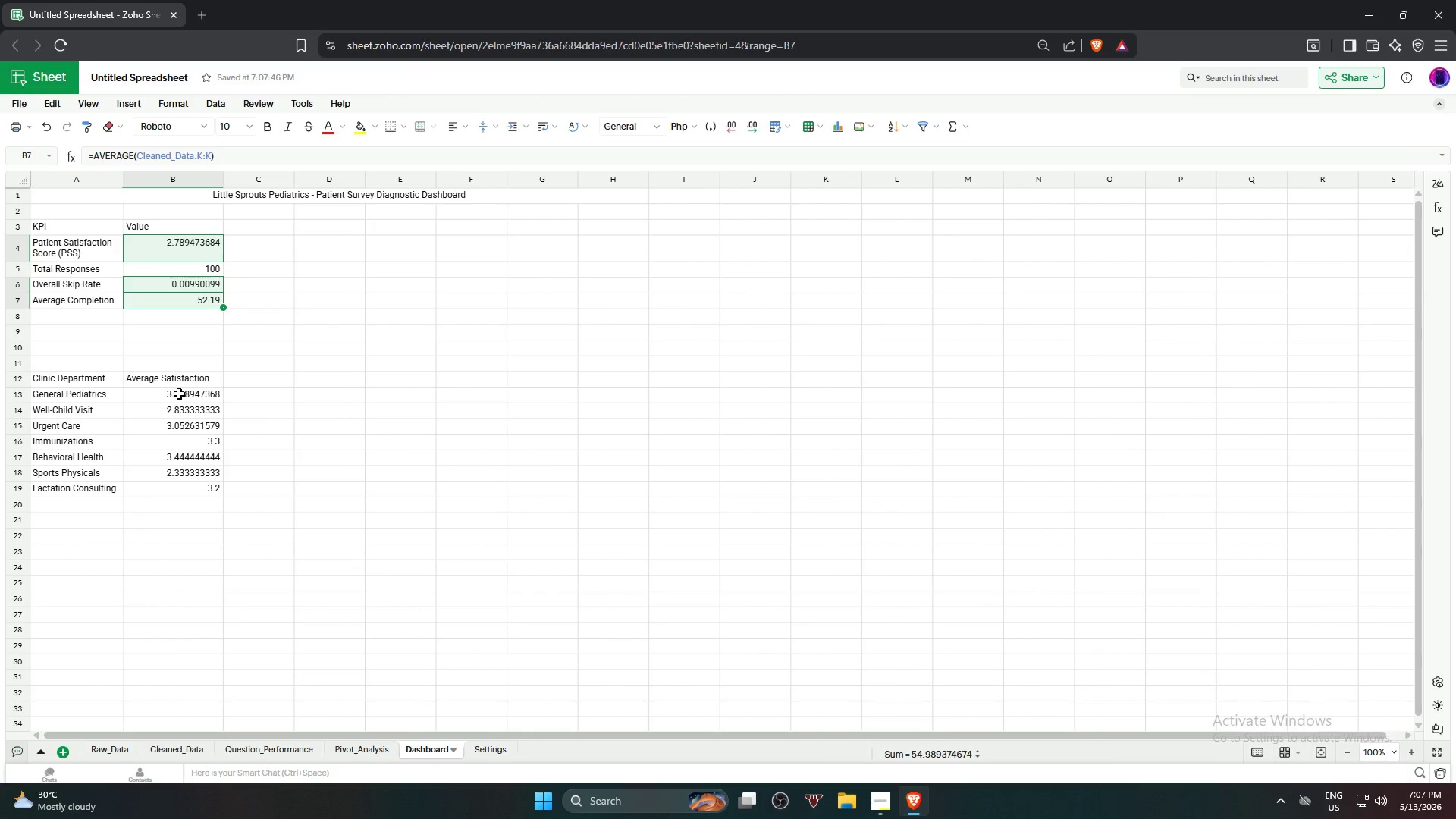 
hold_key(key=ControlLeft, duration=2.2)
left_click_drag(start_coordinate=[179, 394], to_coordinate=[182, 482])
 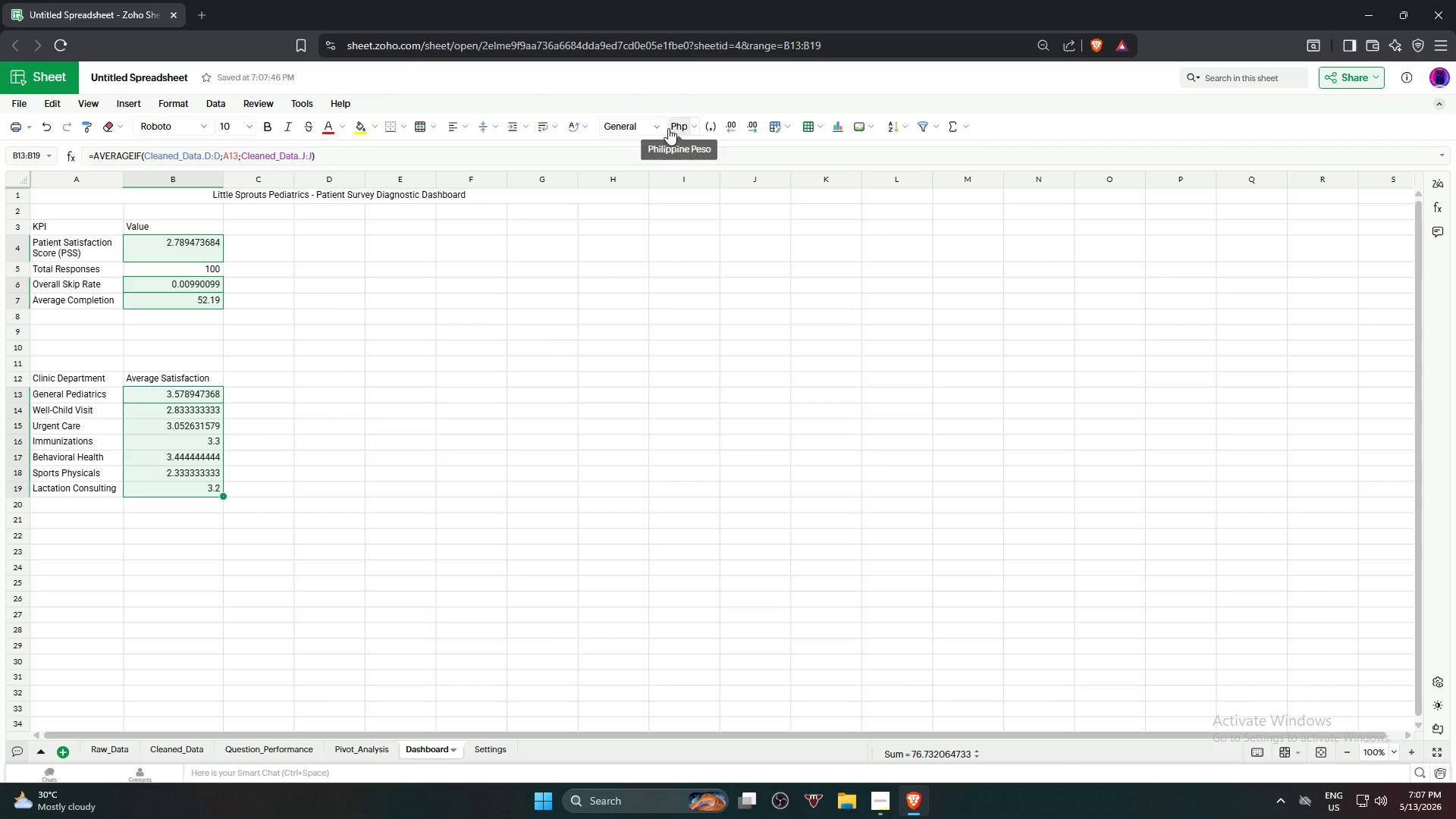 
left_click([654, 127])
 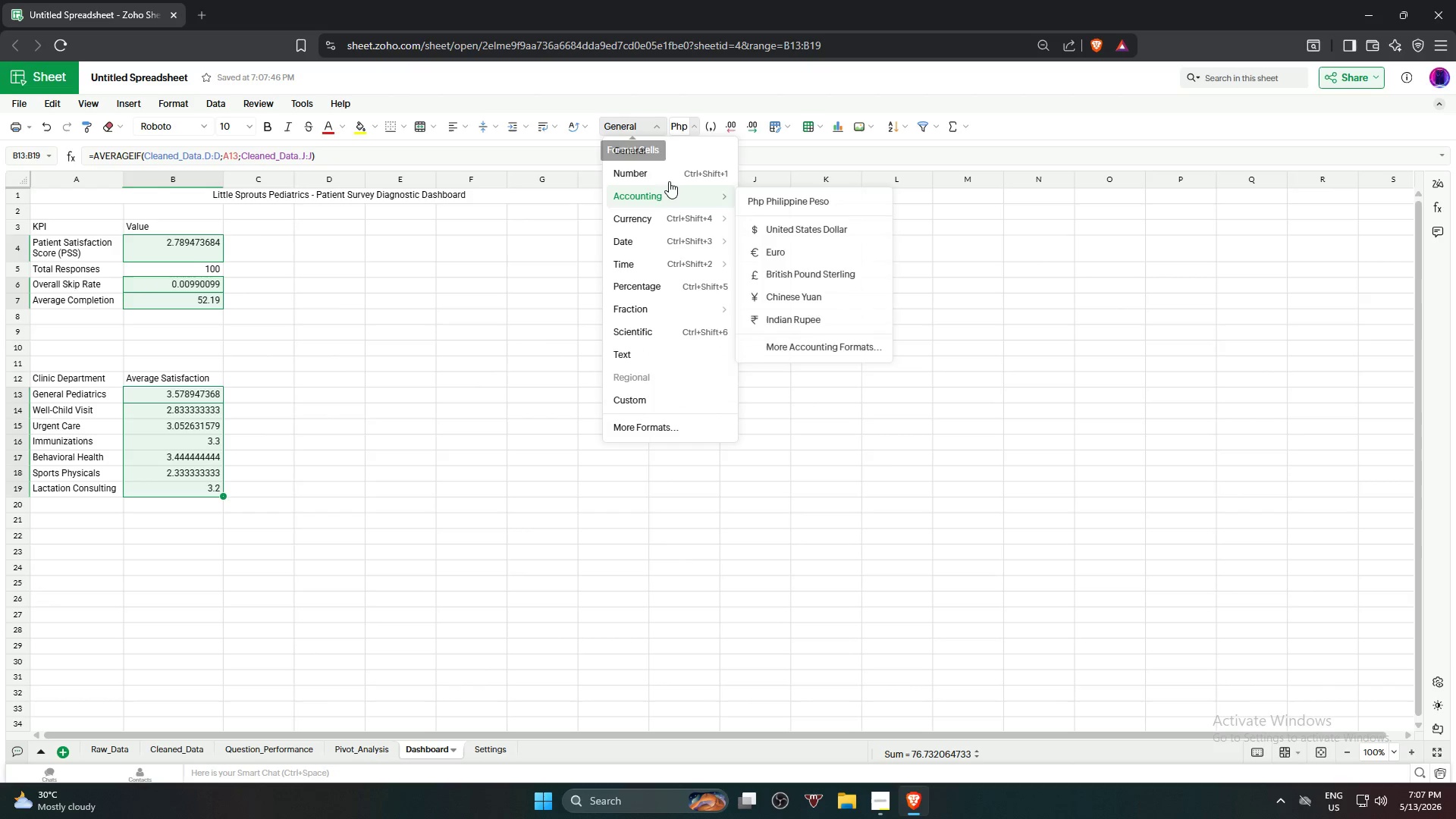 
left_click([672, 171])
 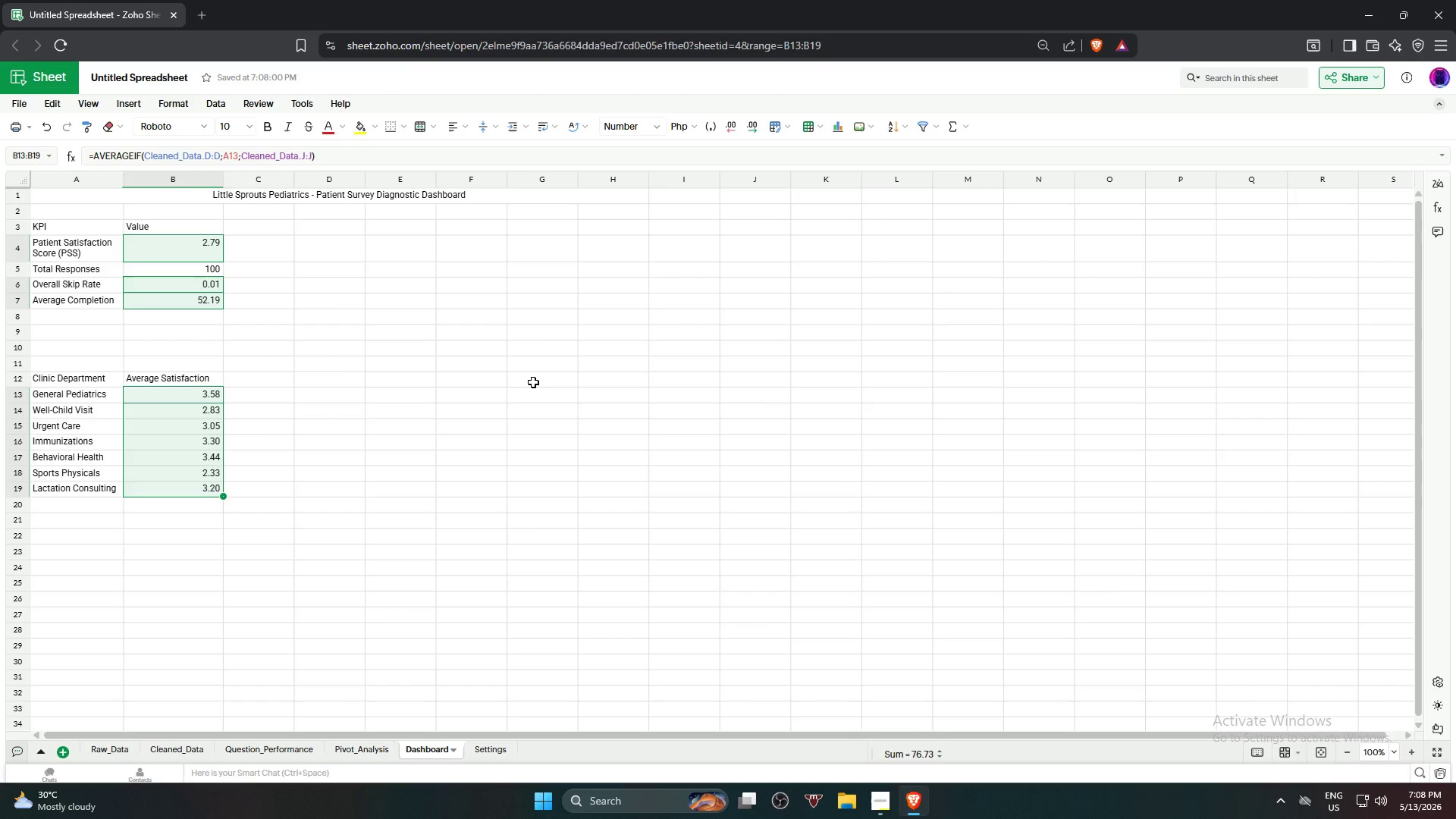 
wait(5.27)
 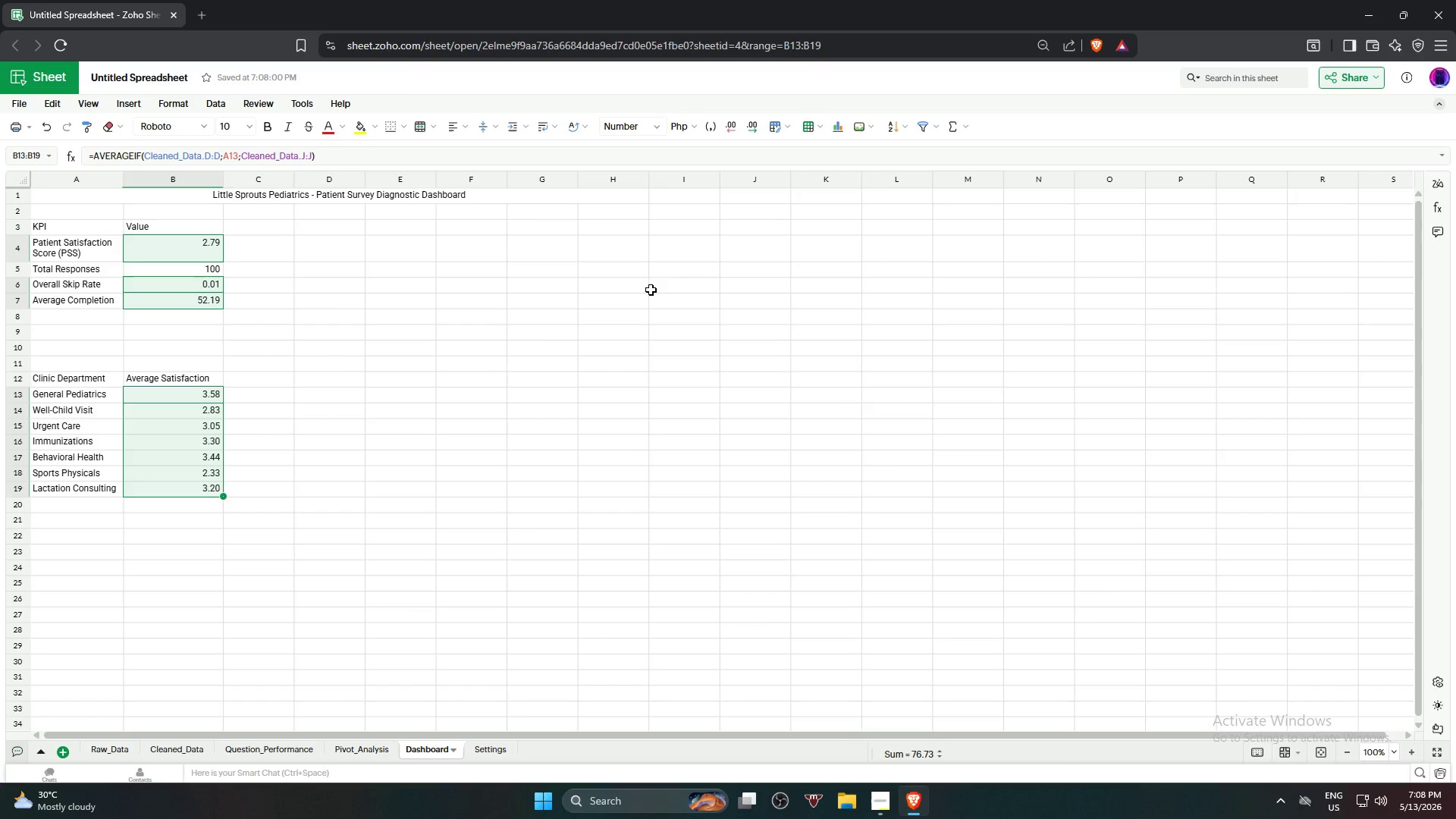 
left_click([711, 350])
 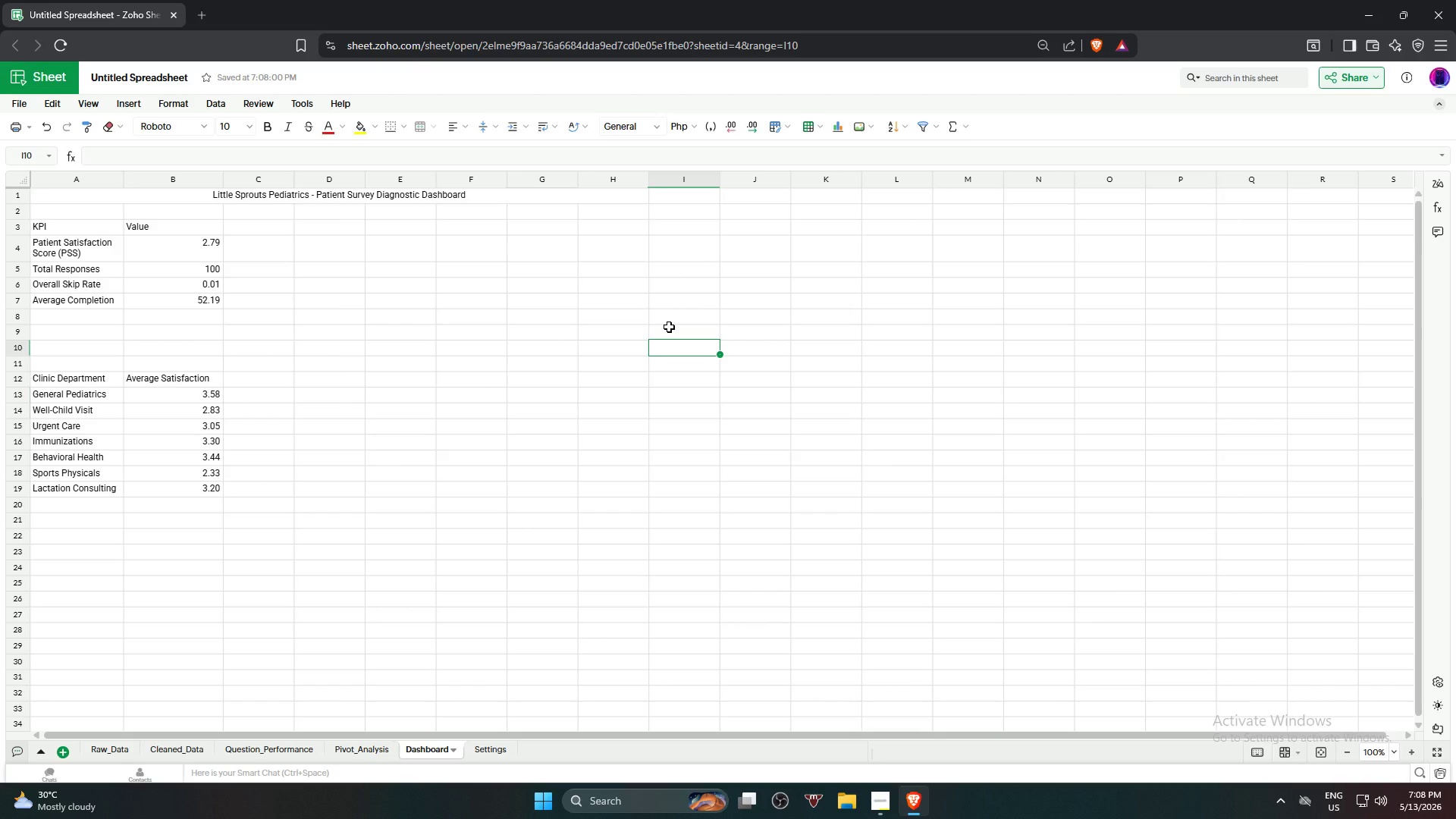 
wait(12.38)
 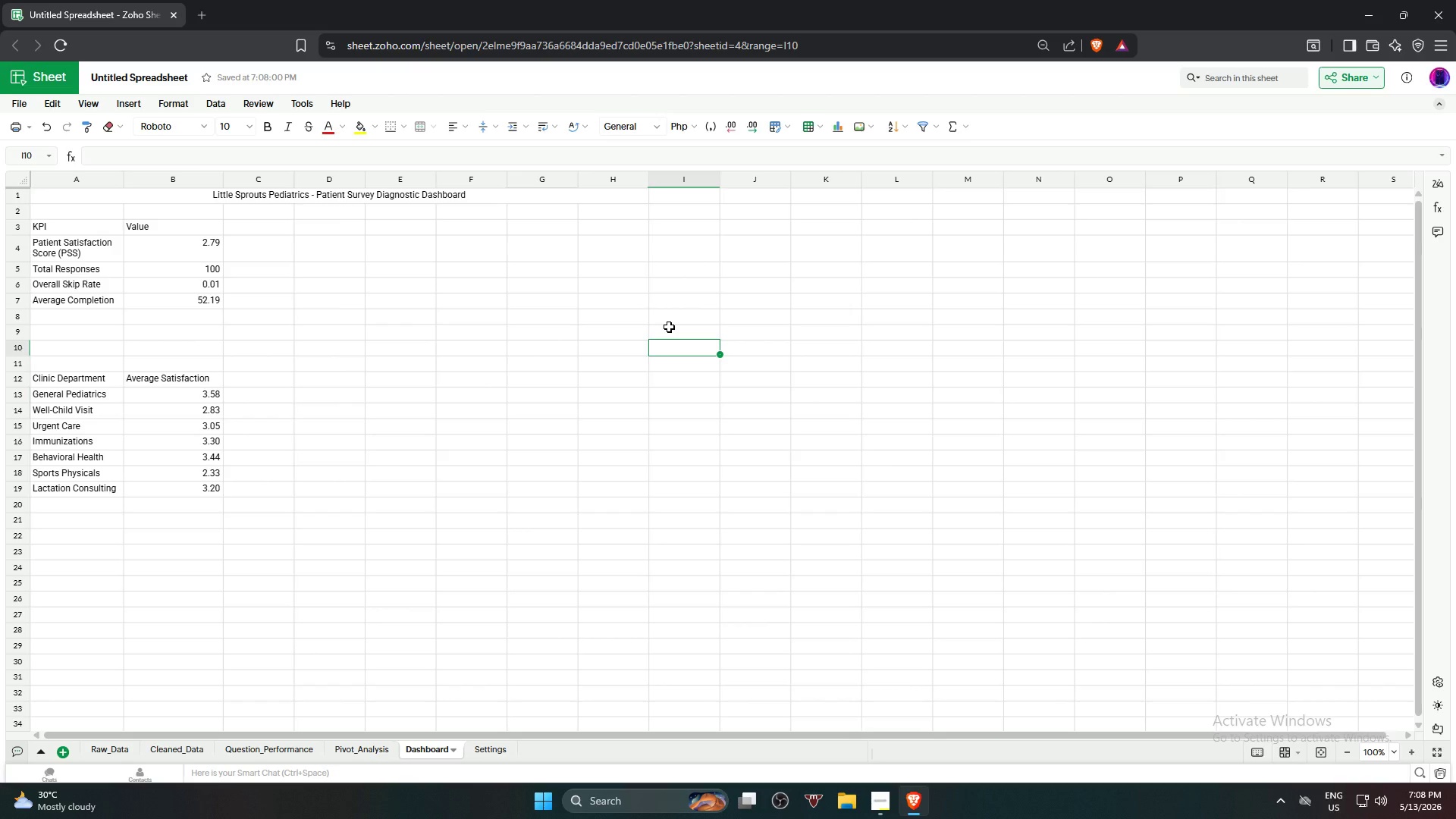 
left_click([87, 381])
 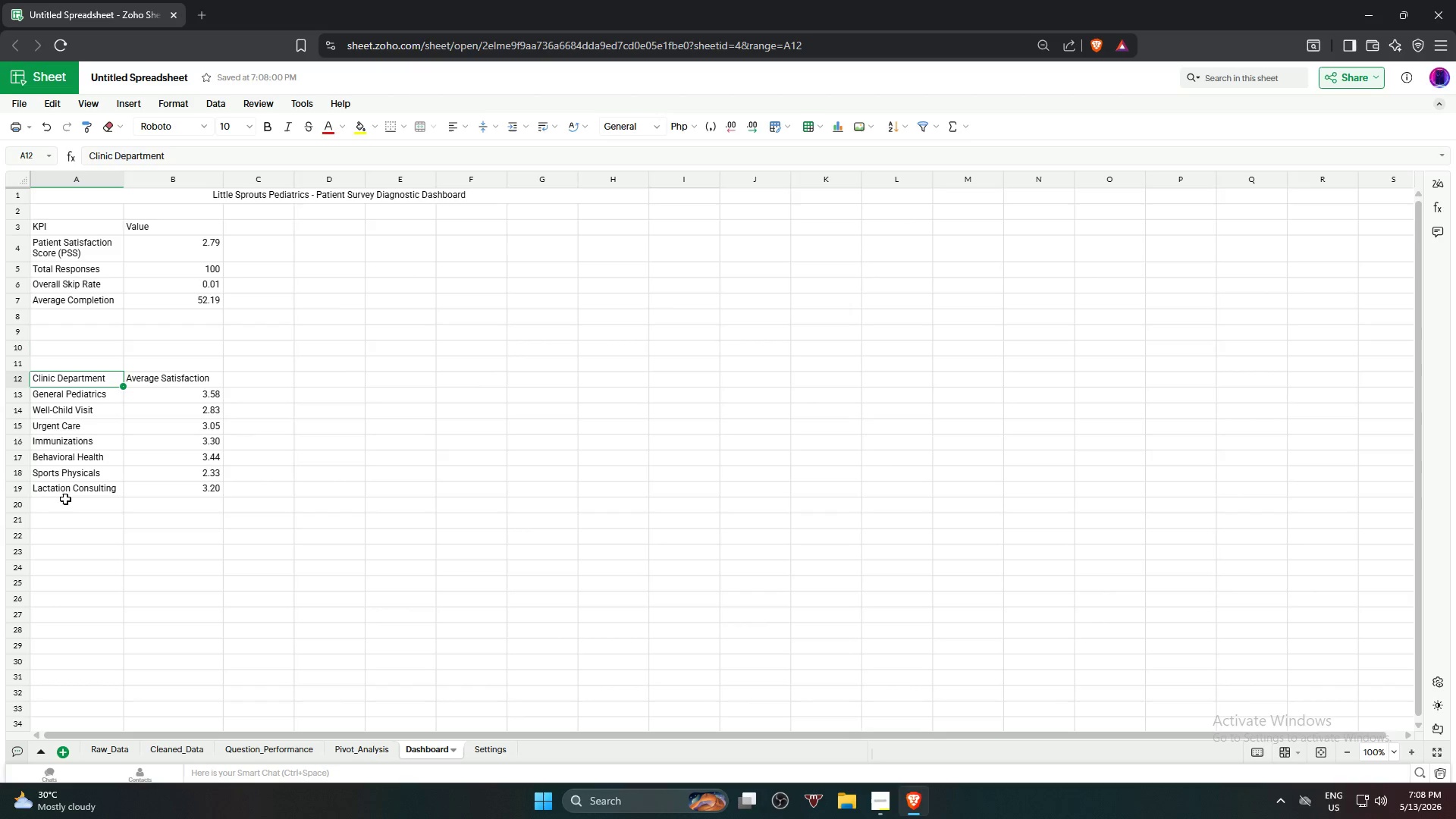 
hold_key(key=ShiftLeft, duration=0.52)
 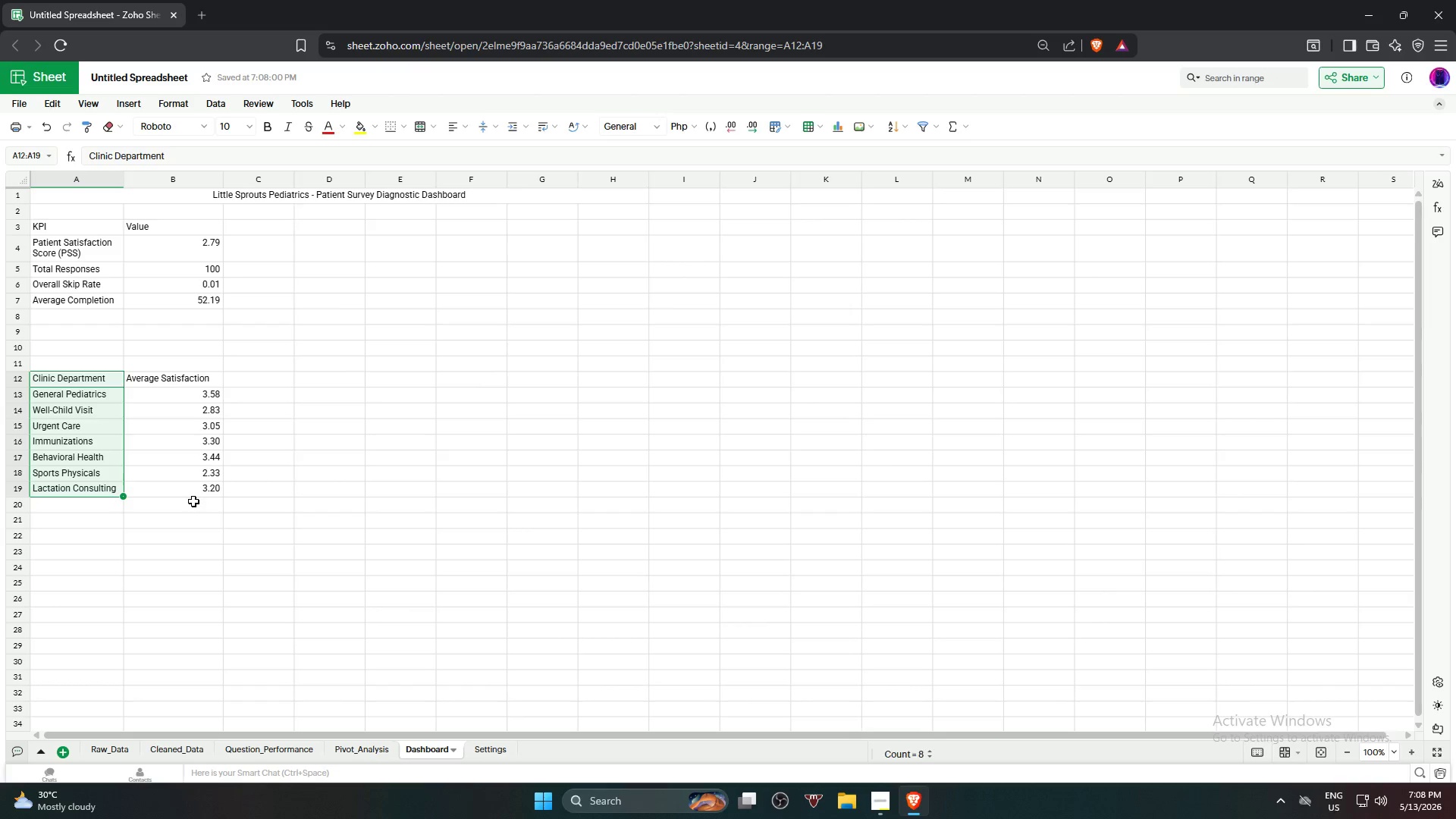 
hold_key(key=ShiftLeft, duration=0.89)
left_click([193, 497])
 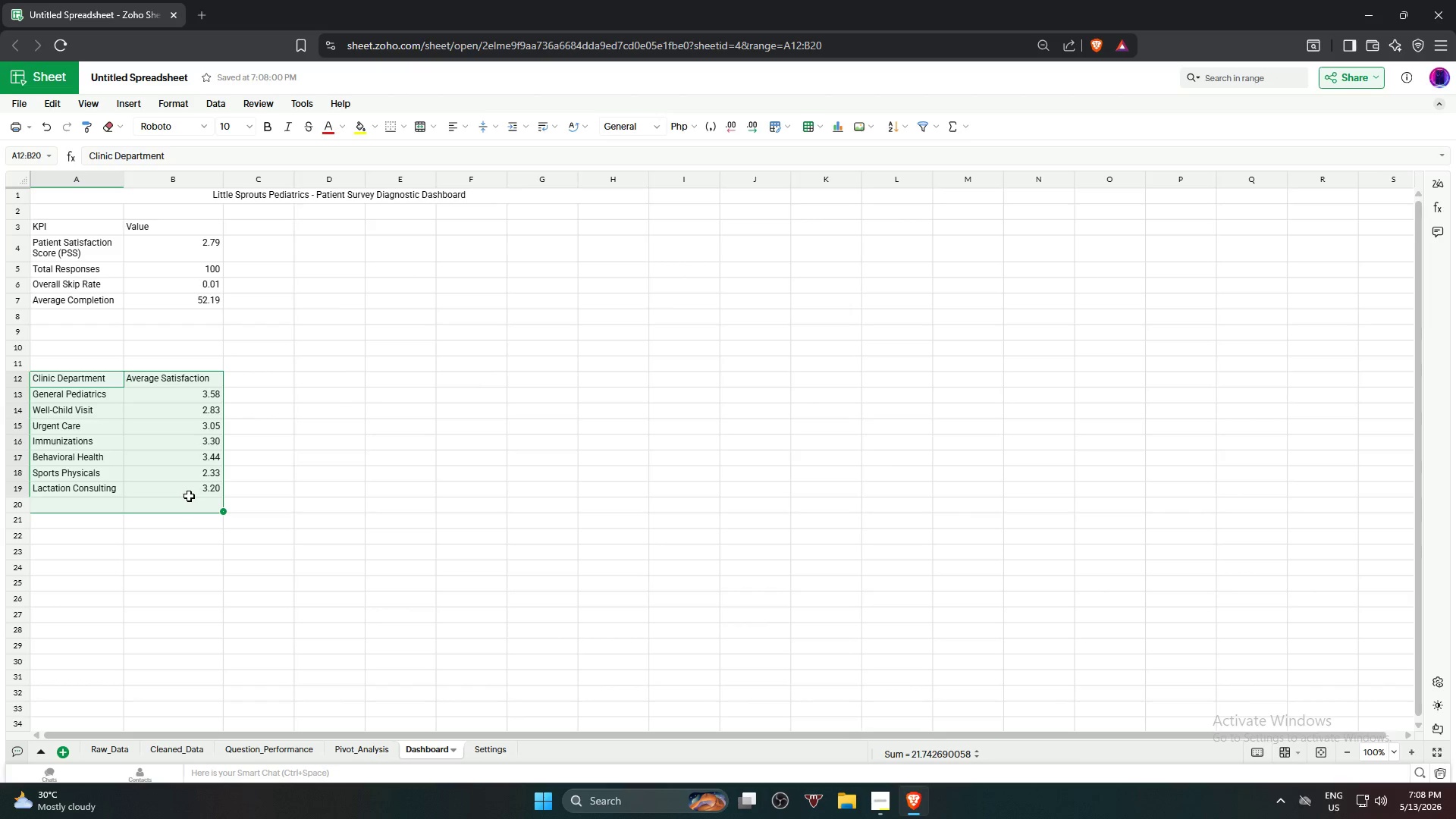 
hold_key(key=ShiftLeft, duration=2.0)
 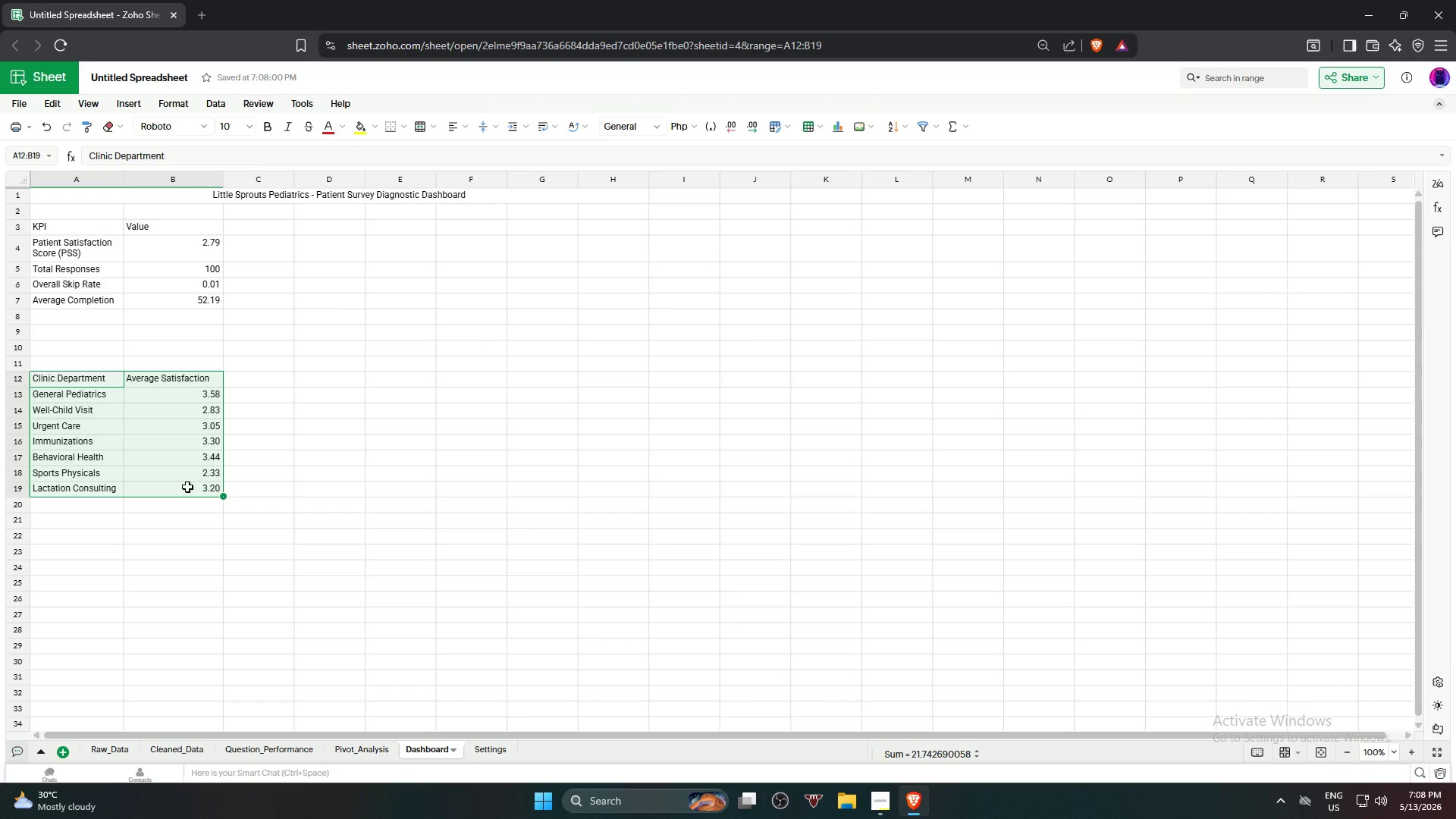 
wait(12.38)
 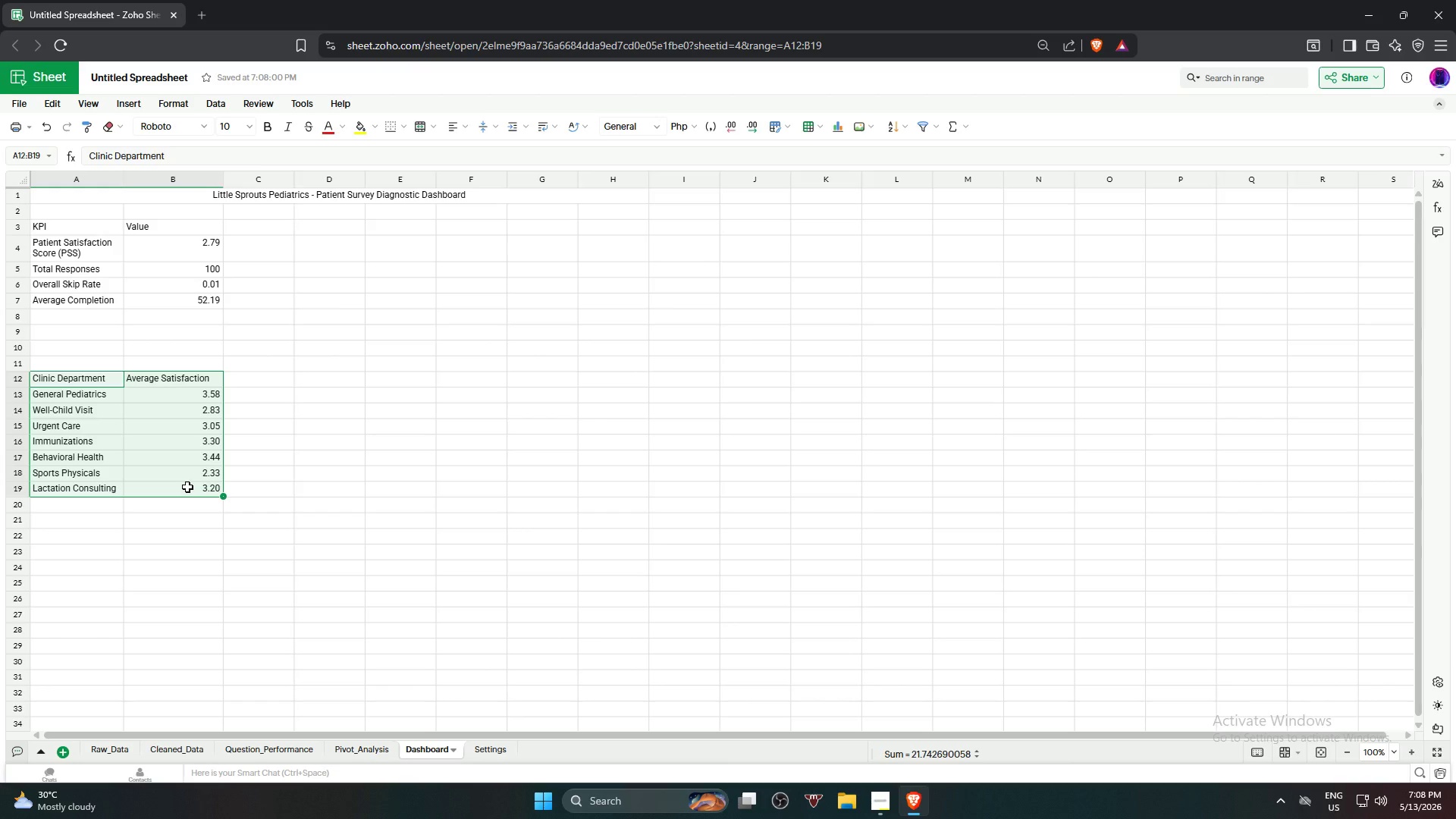 
mouse_move([1328, 818])
 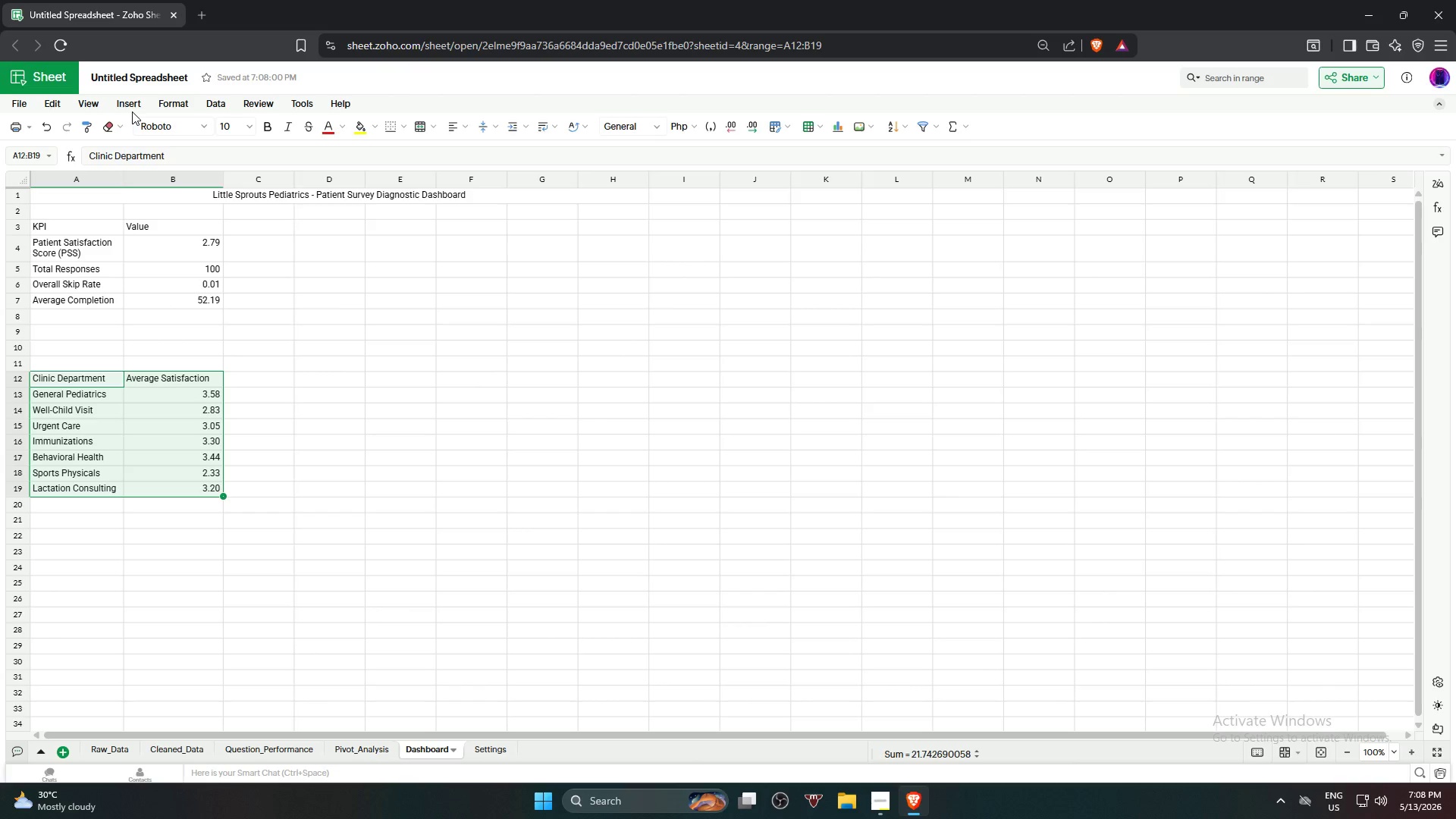 
wait(7.06)
 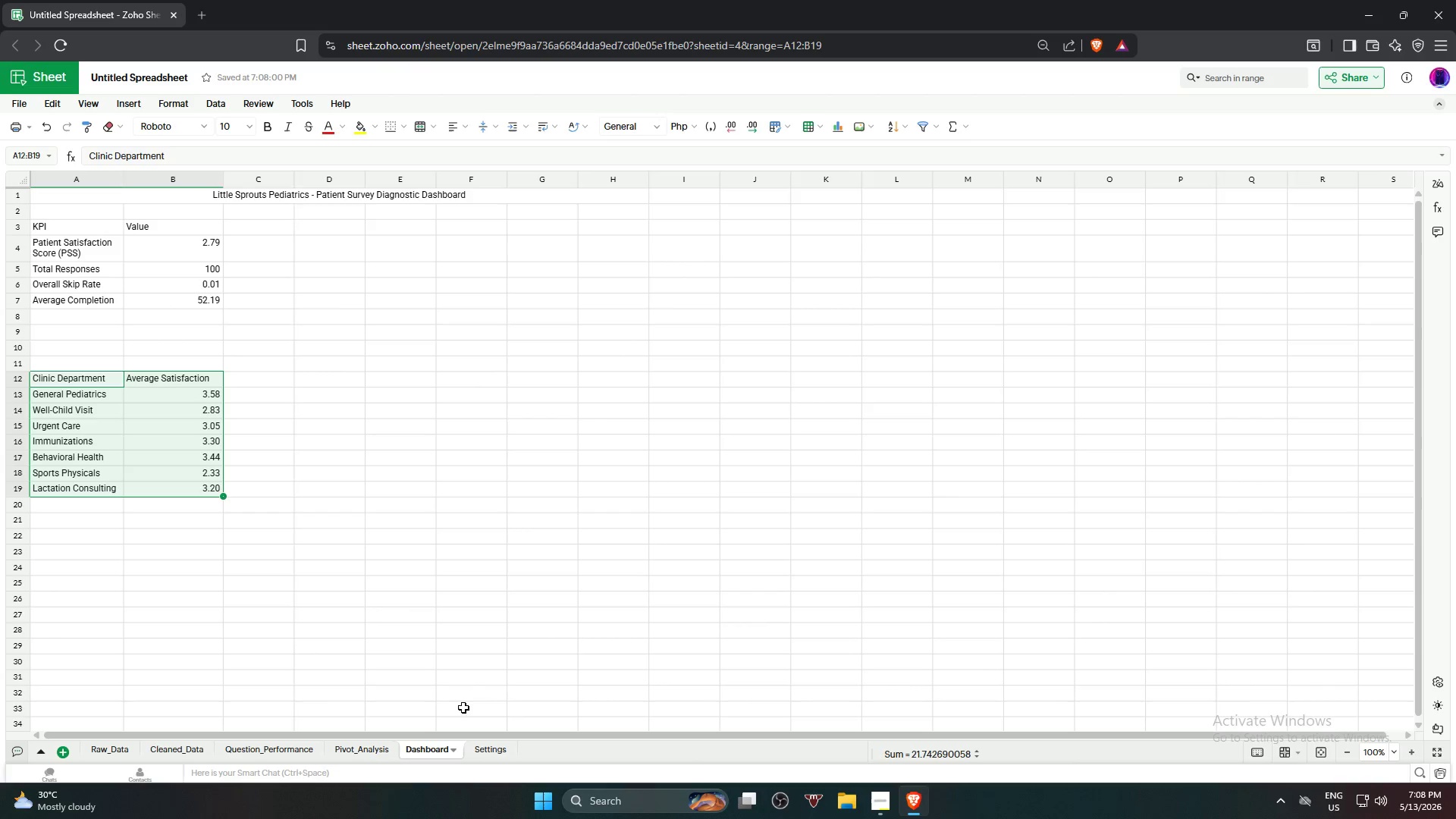 
left_click([202, 218])
 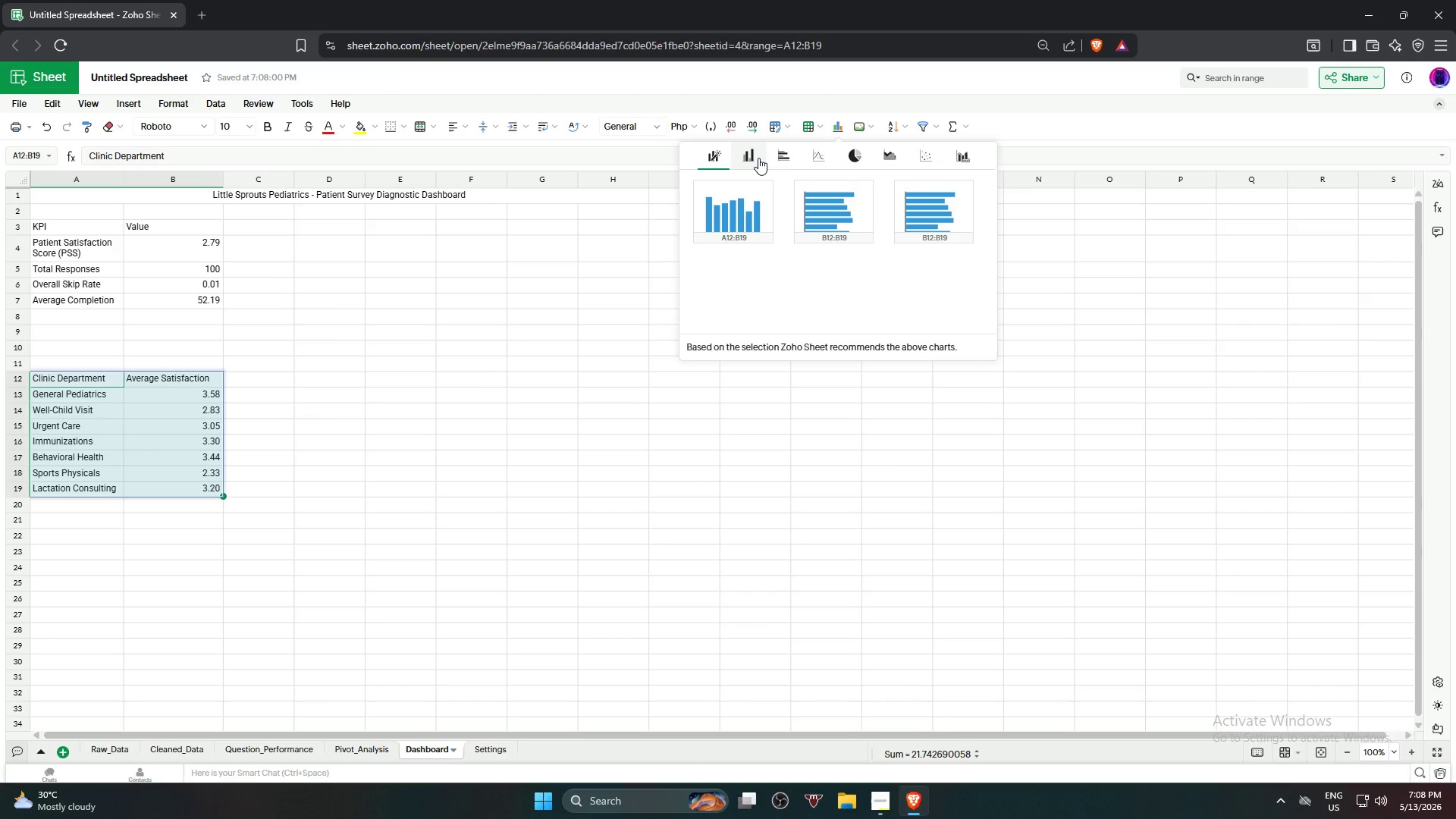 
left_click([748, 209])
 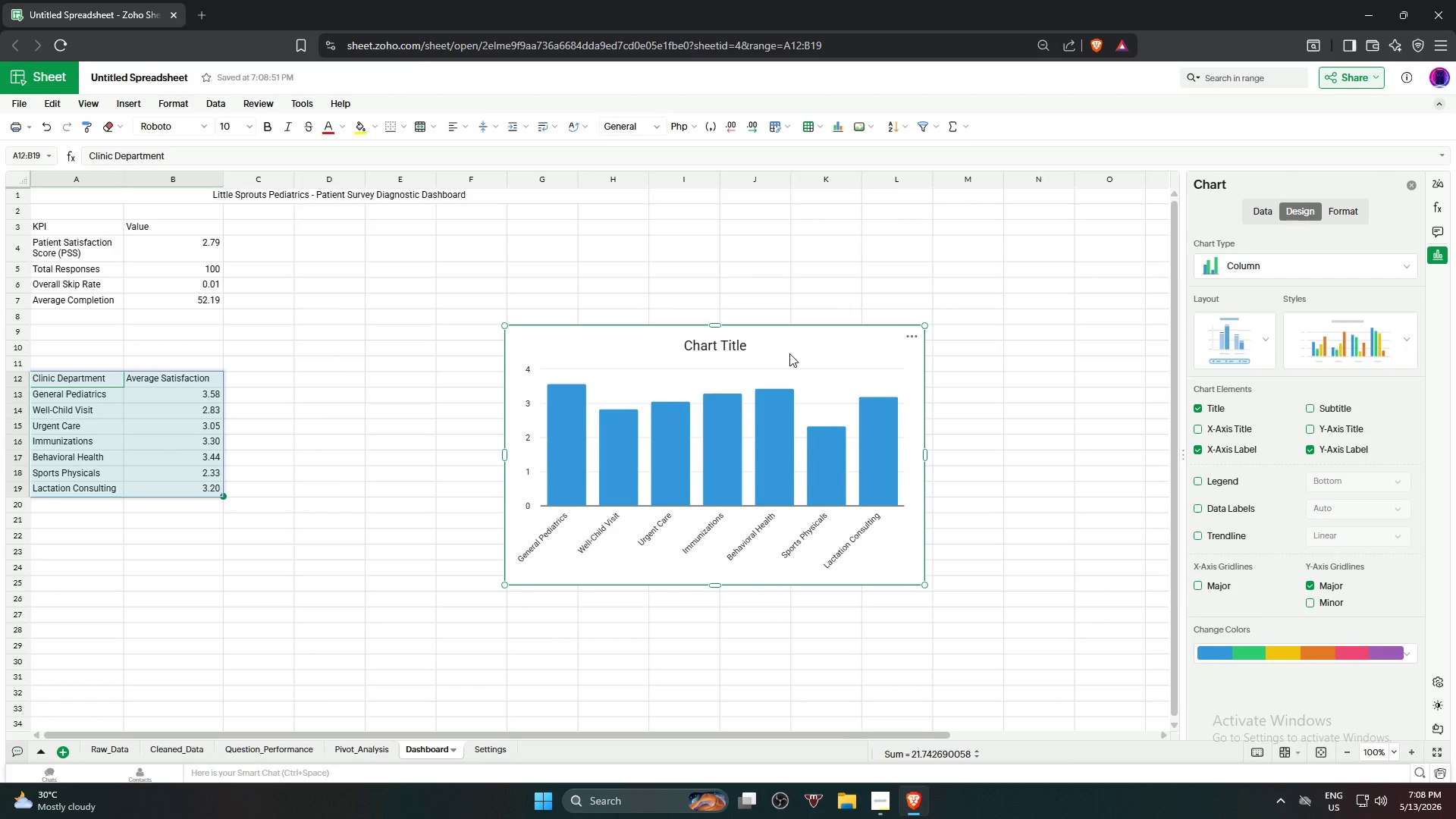 
left_click_drag(start_coordinate=[799, 348], to_coordinate=[536, 396])
 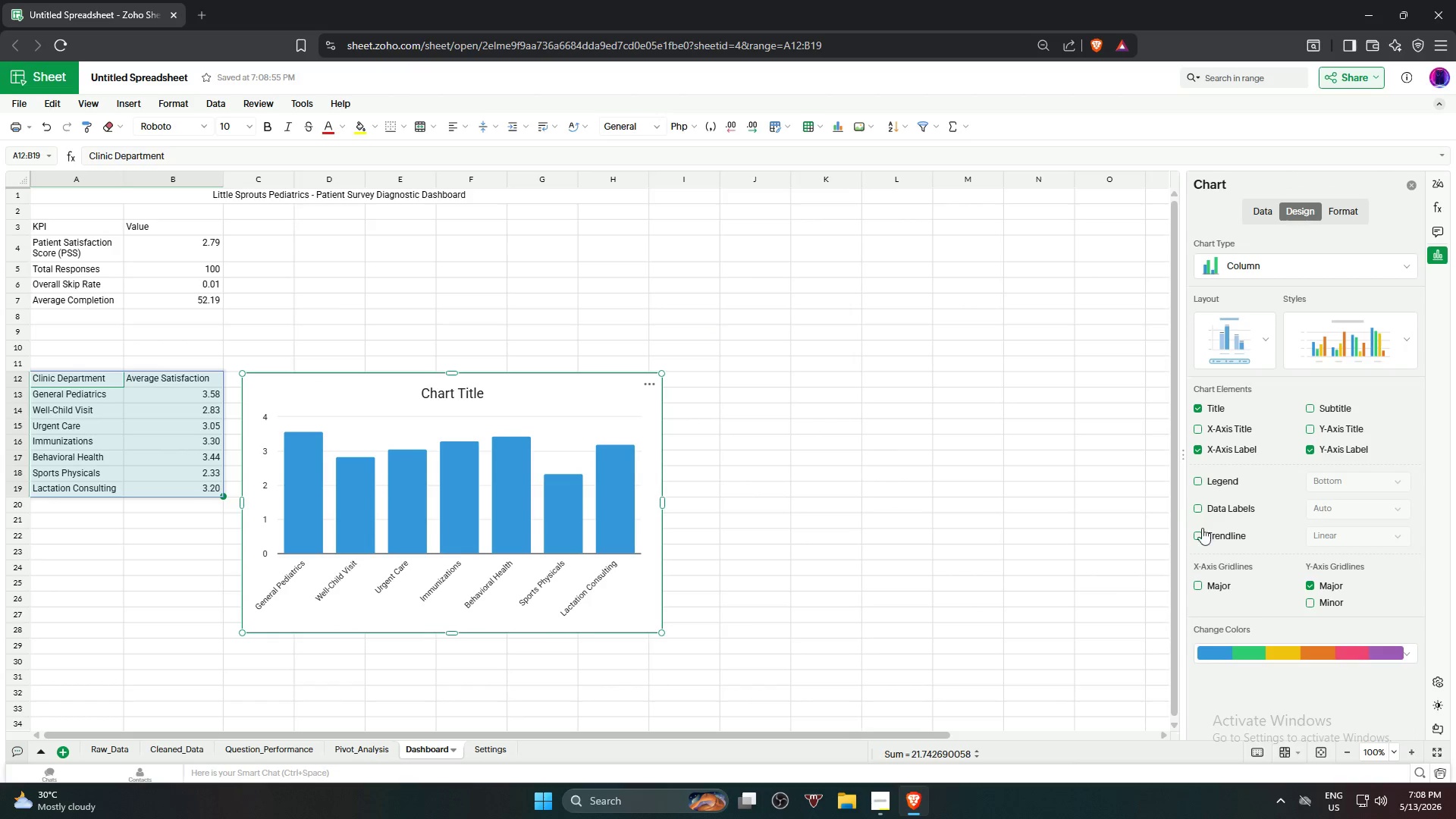 
left_click([1371, 340])
 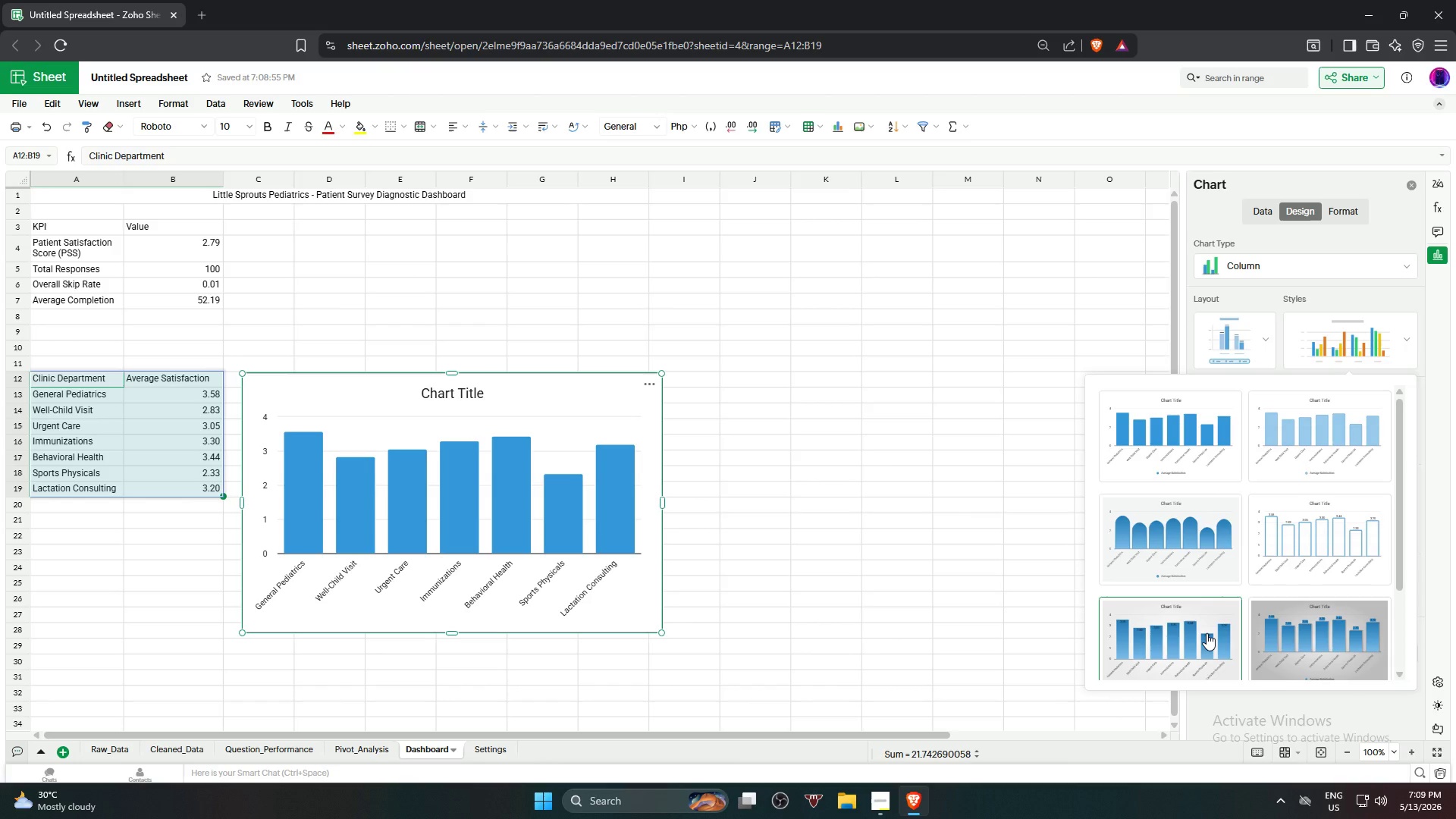 
left_click([1200, 632])
 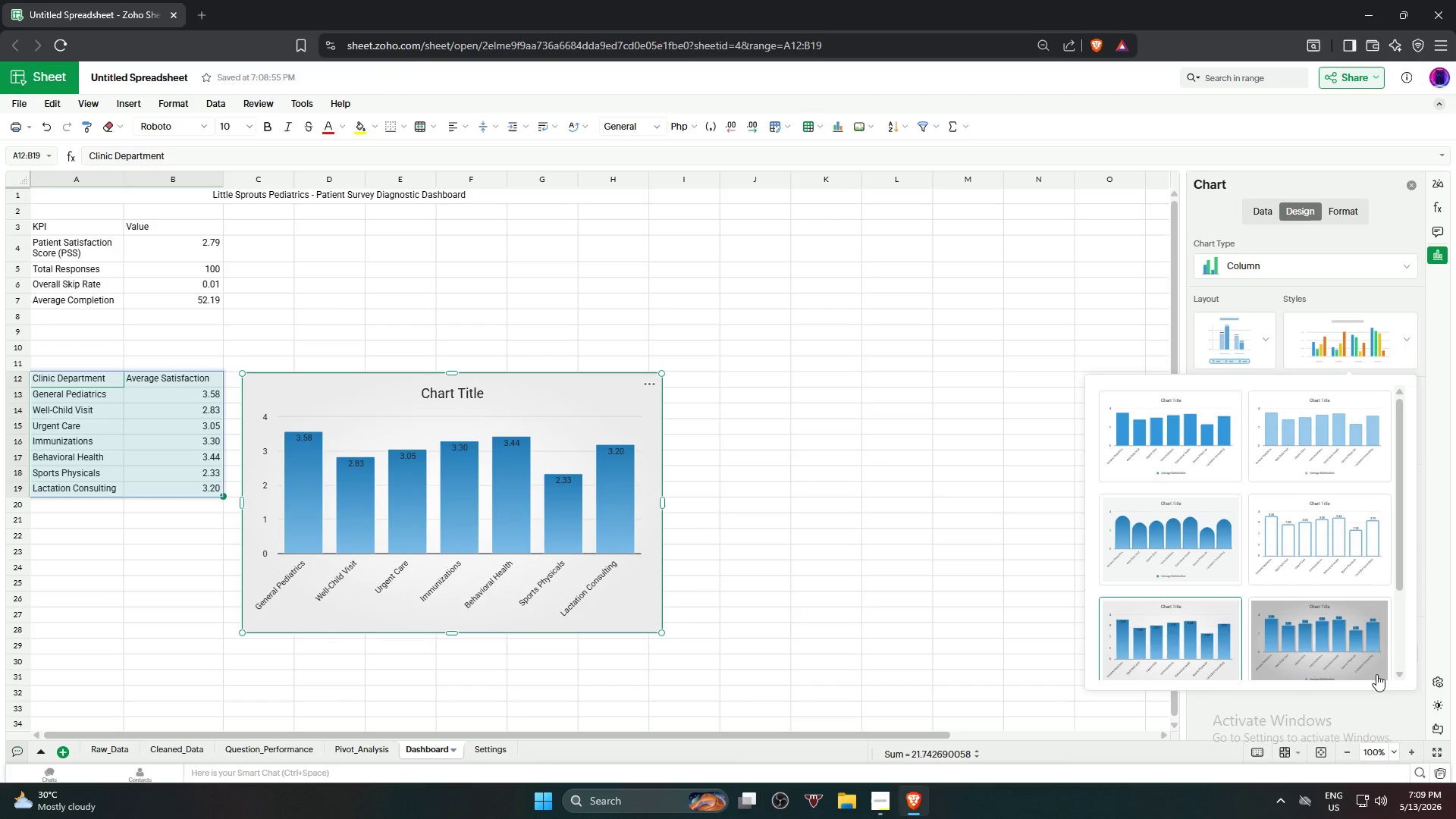 
left_click([1301, 638])
 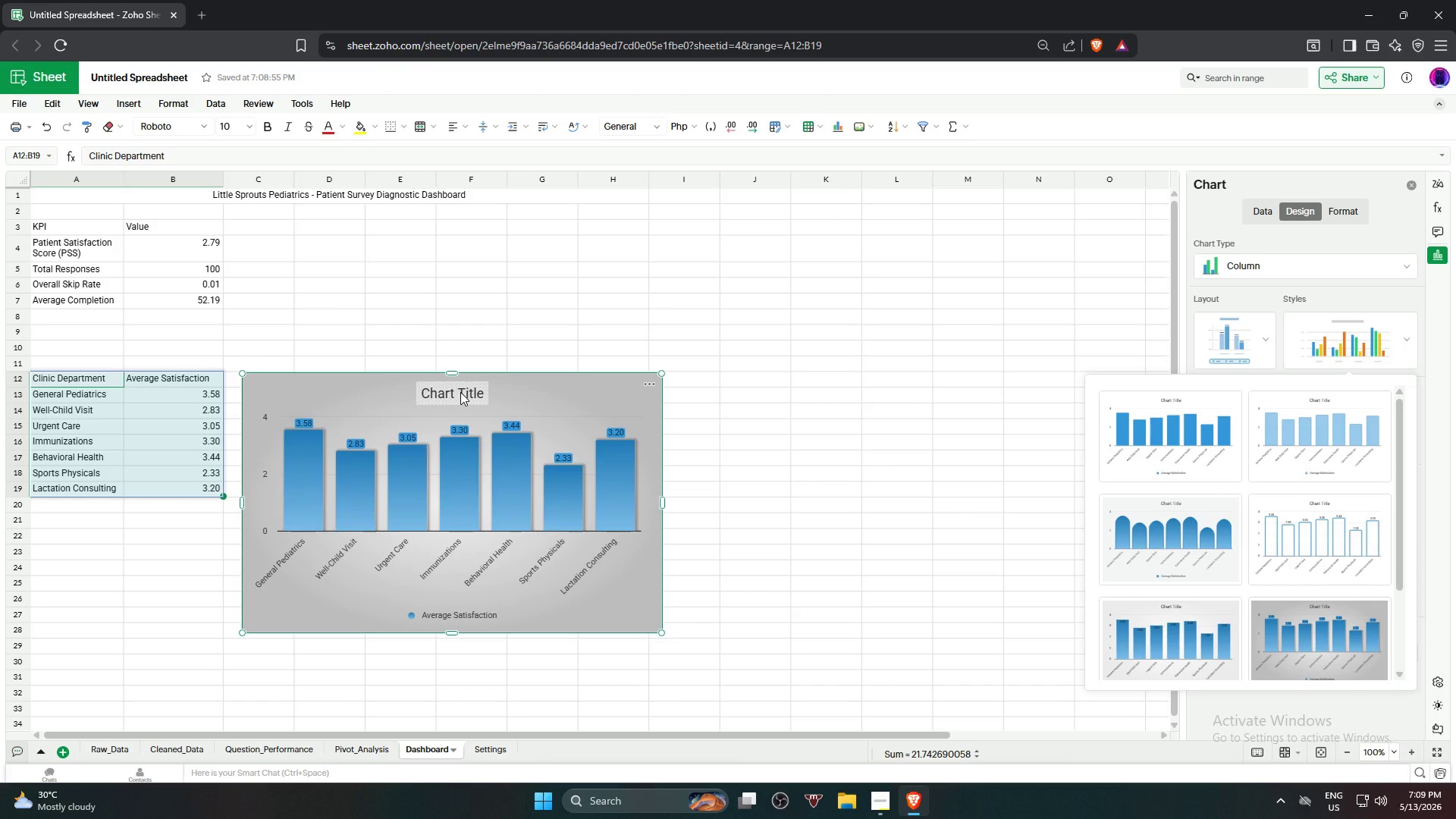 
wait(6.91)
 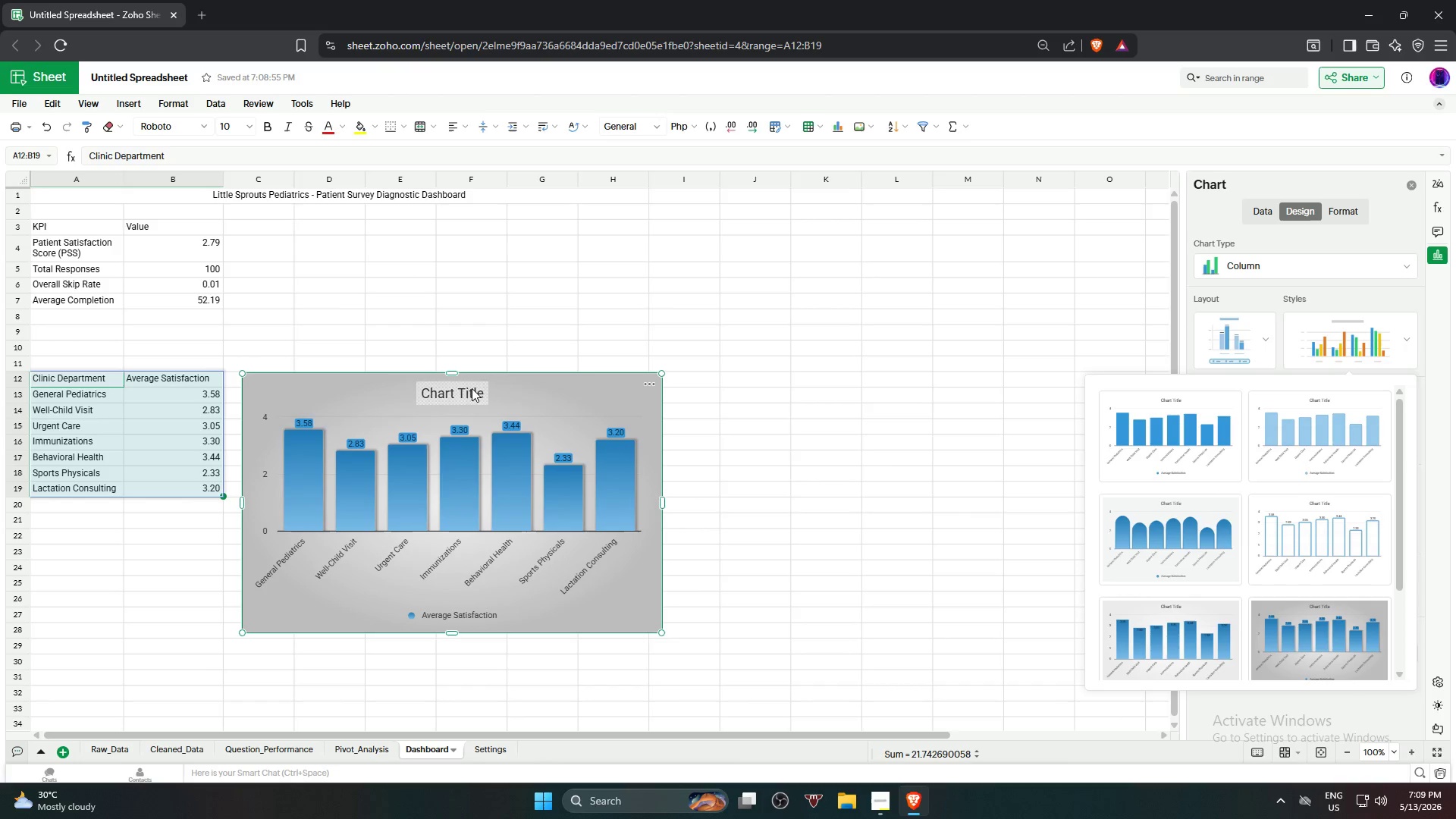 
left_click([460, 392])
 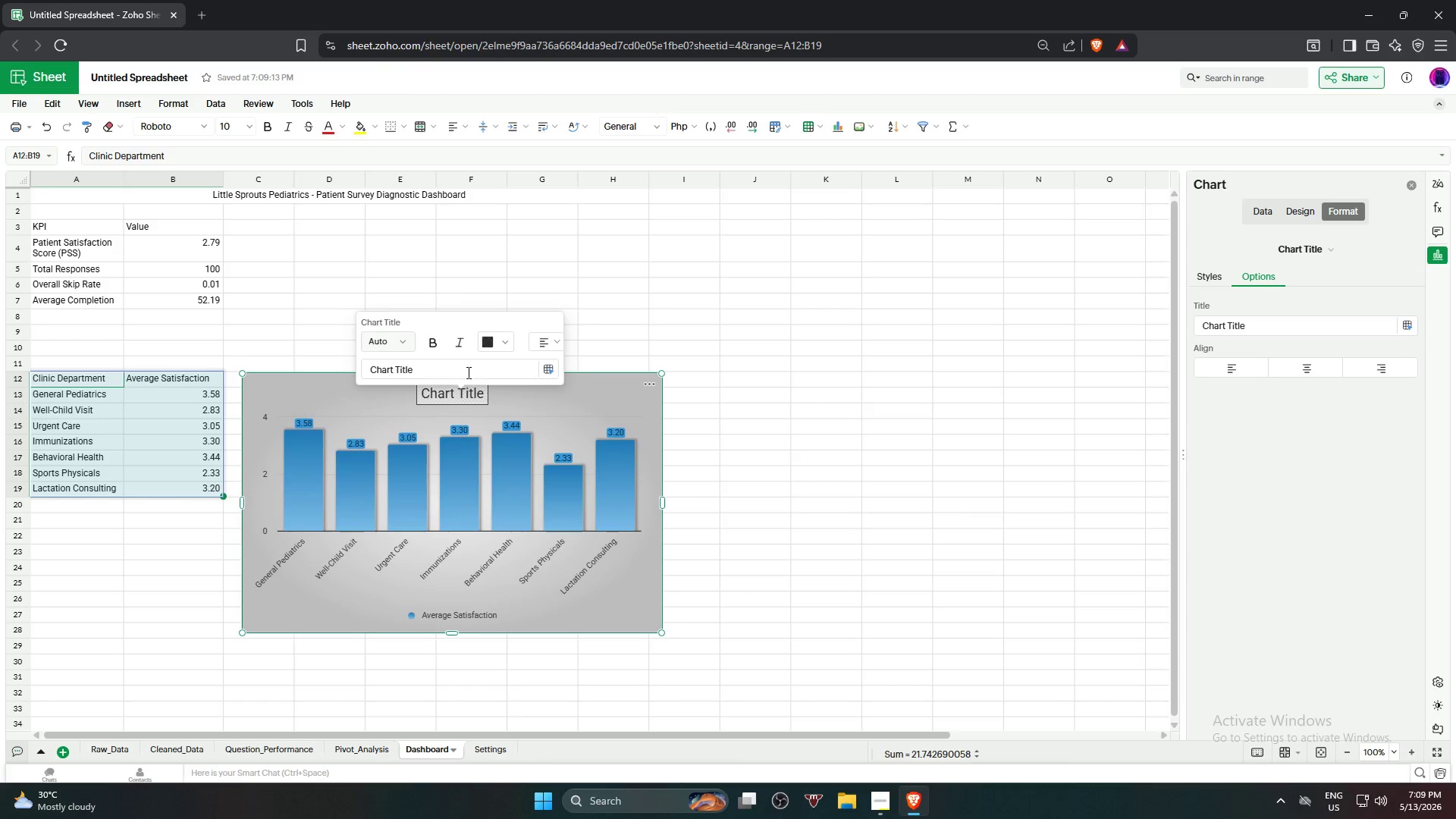 
left_click_drag(start_coordinate=[467, 370], to_coordinate=[362, 368])
 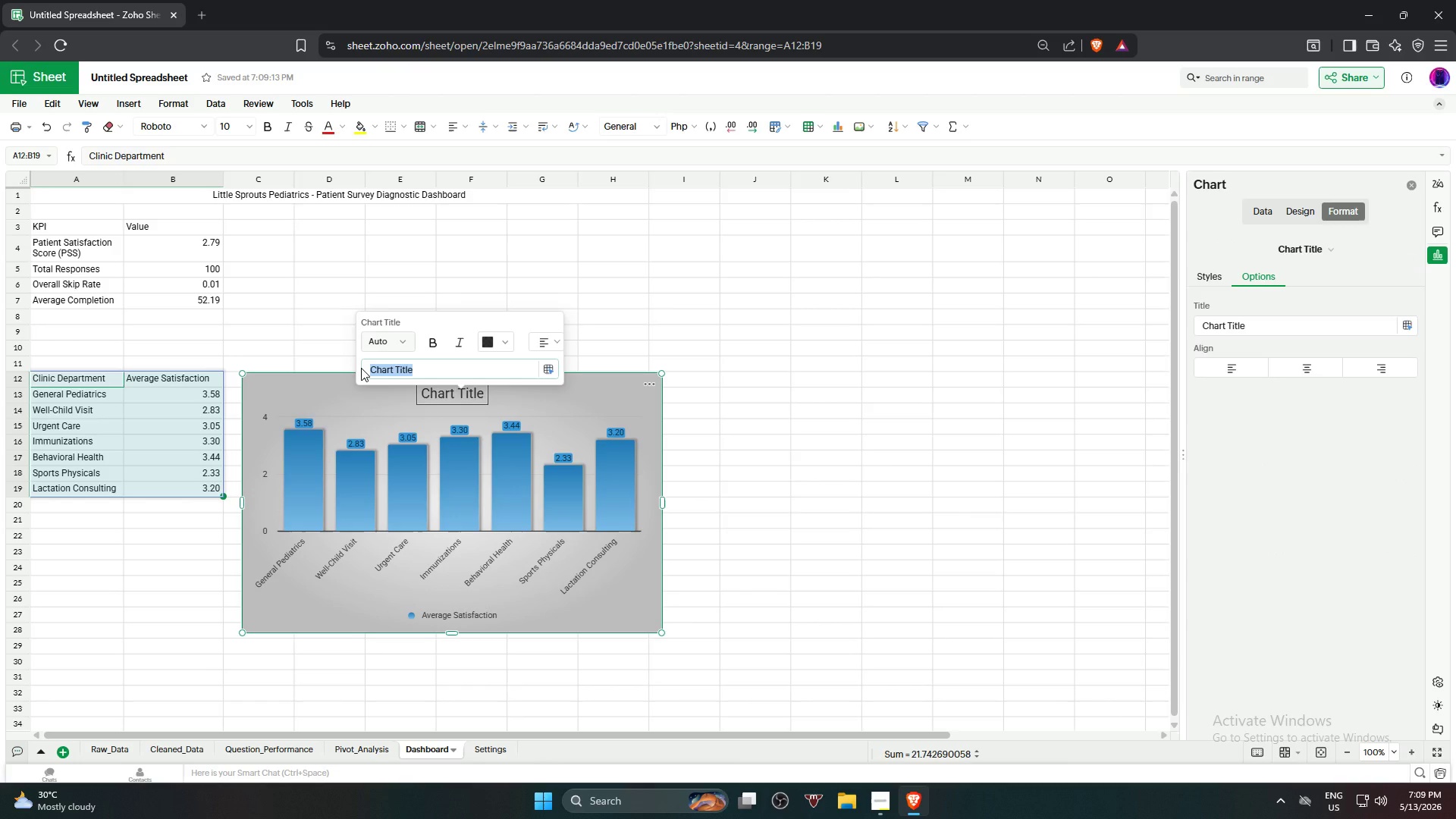 
type(Average Satisfaction by Department)
 